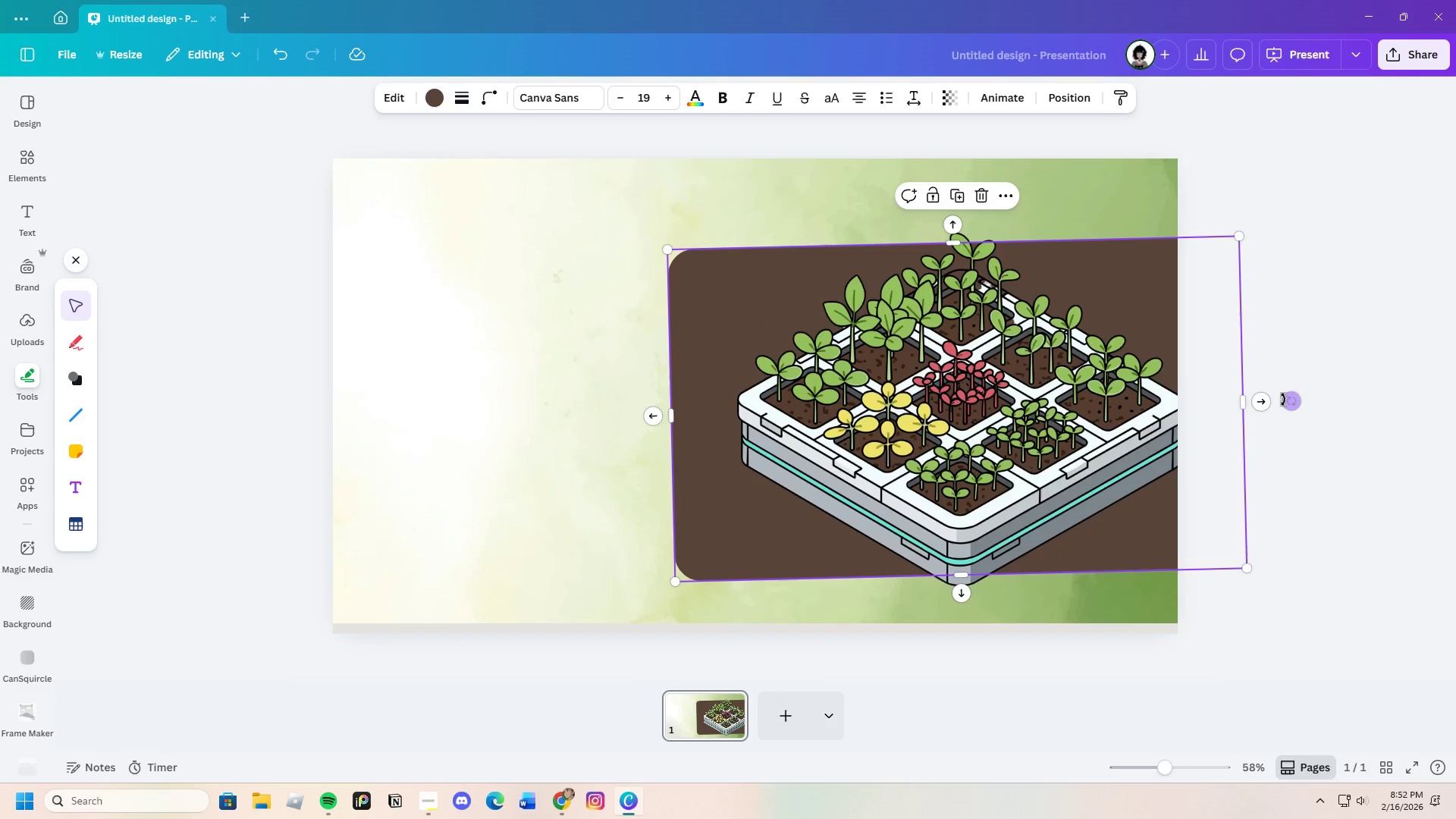 
left_click_drag(start_coordinate=[1288, 400], to_coordinate=[1291, 405])
 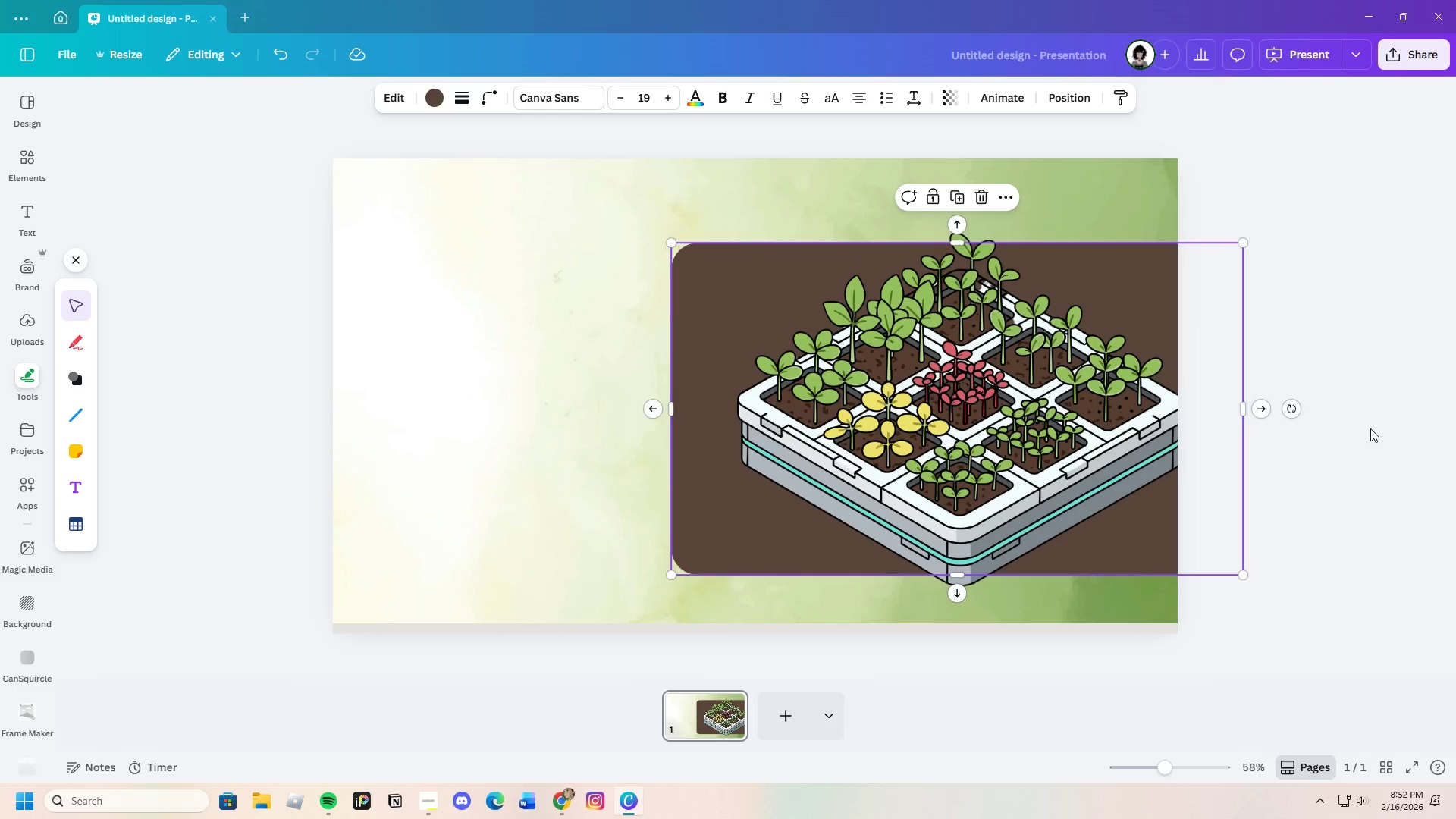 
left_click([1370, 428])
 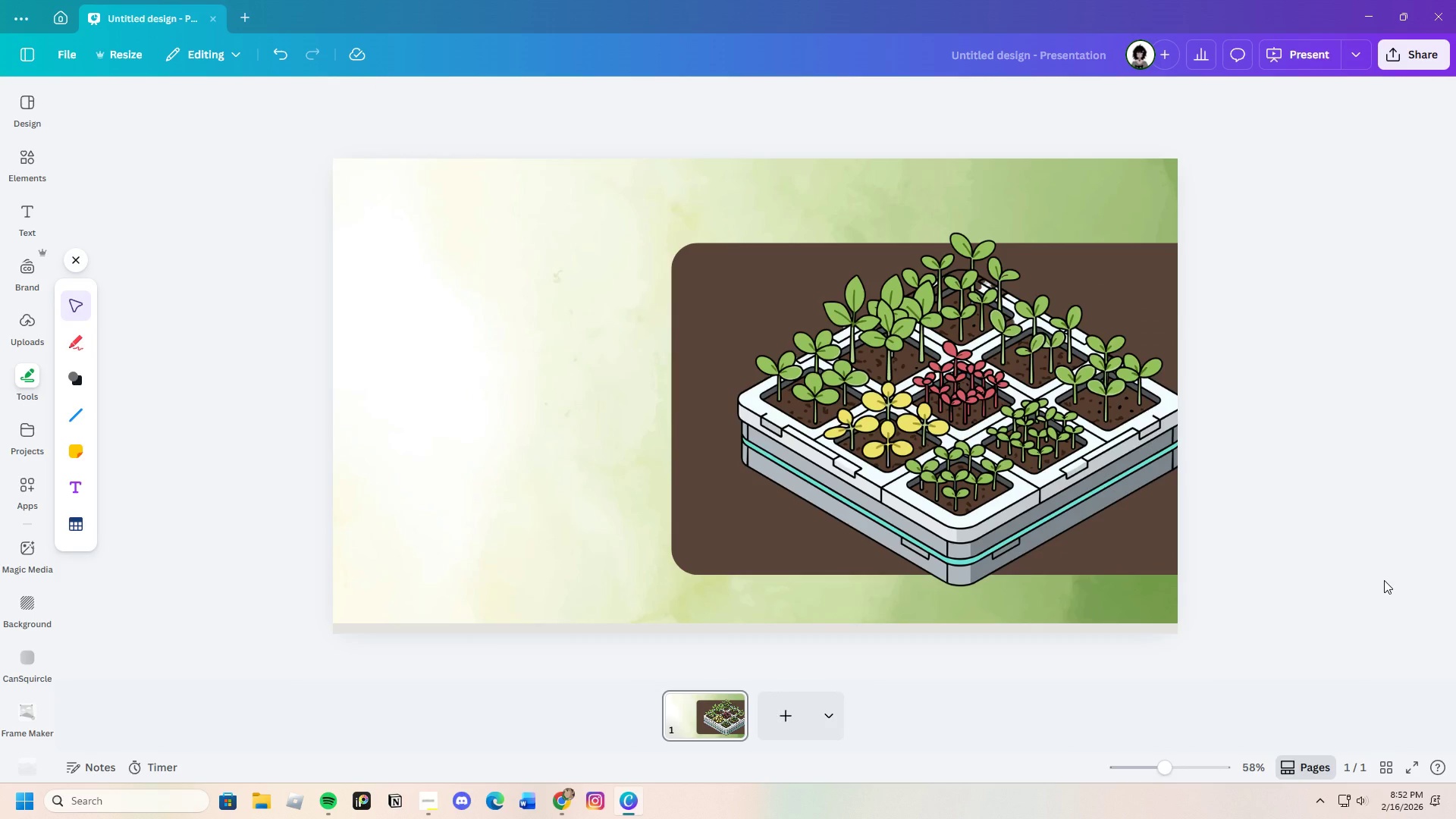 
left_click([519, 464])
 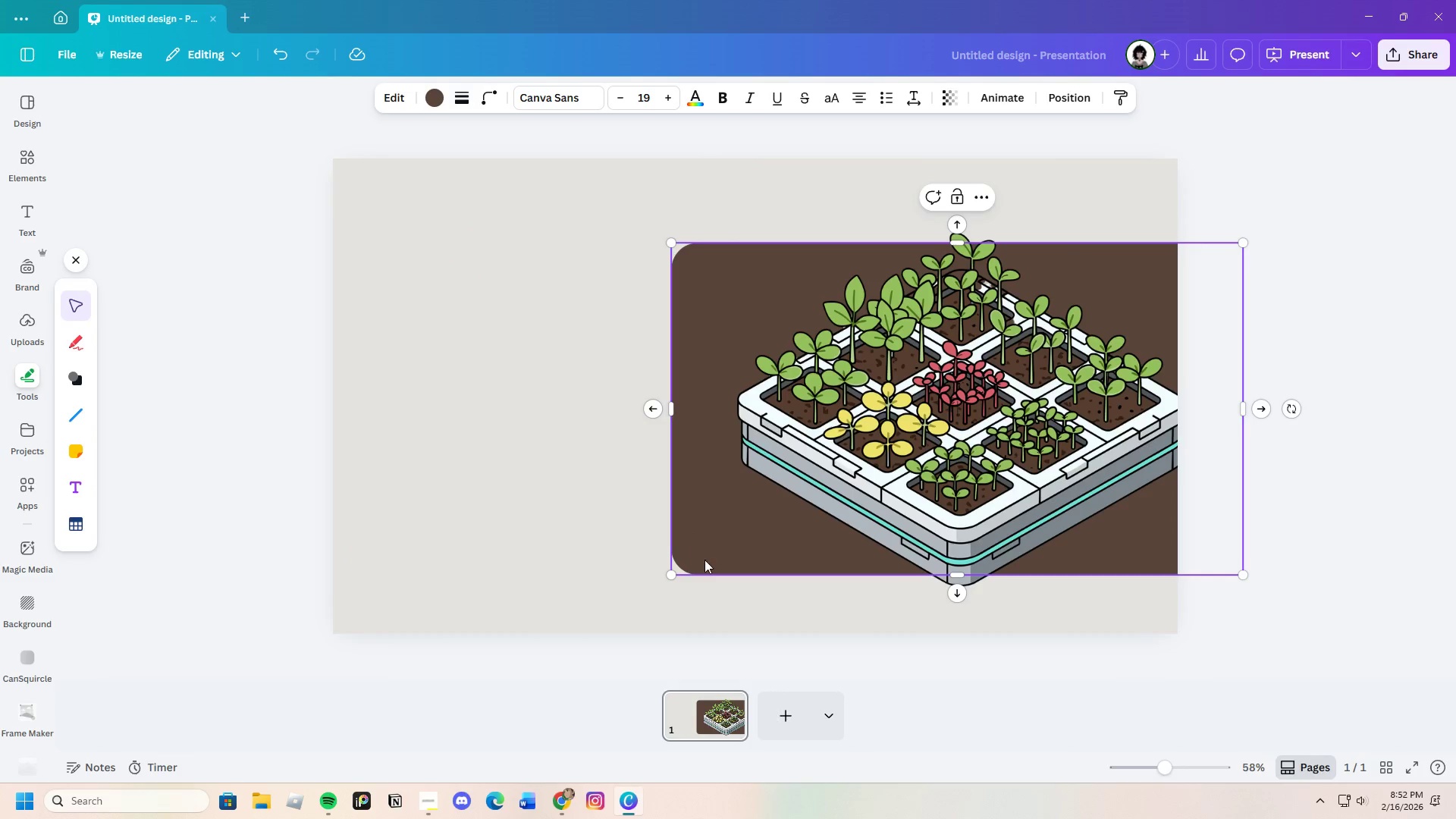 
wait(7.2)
 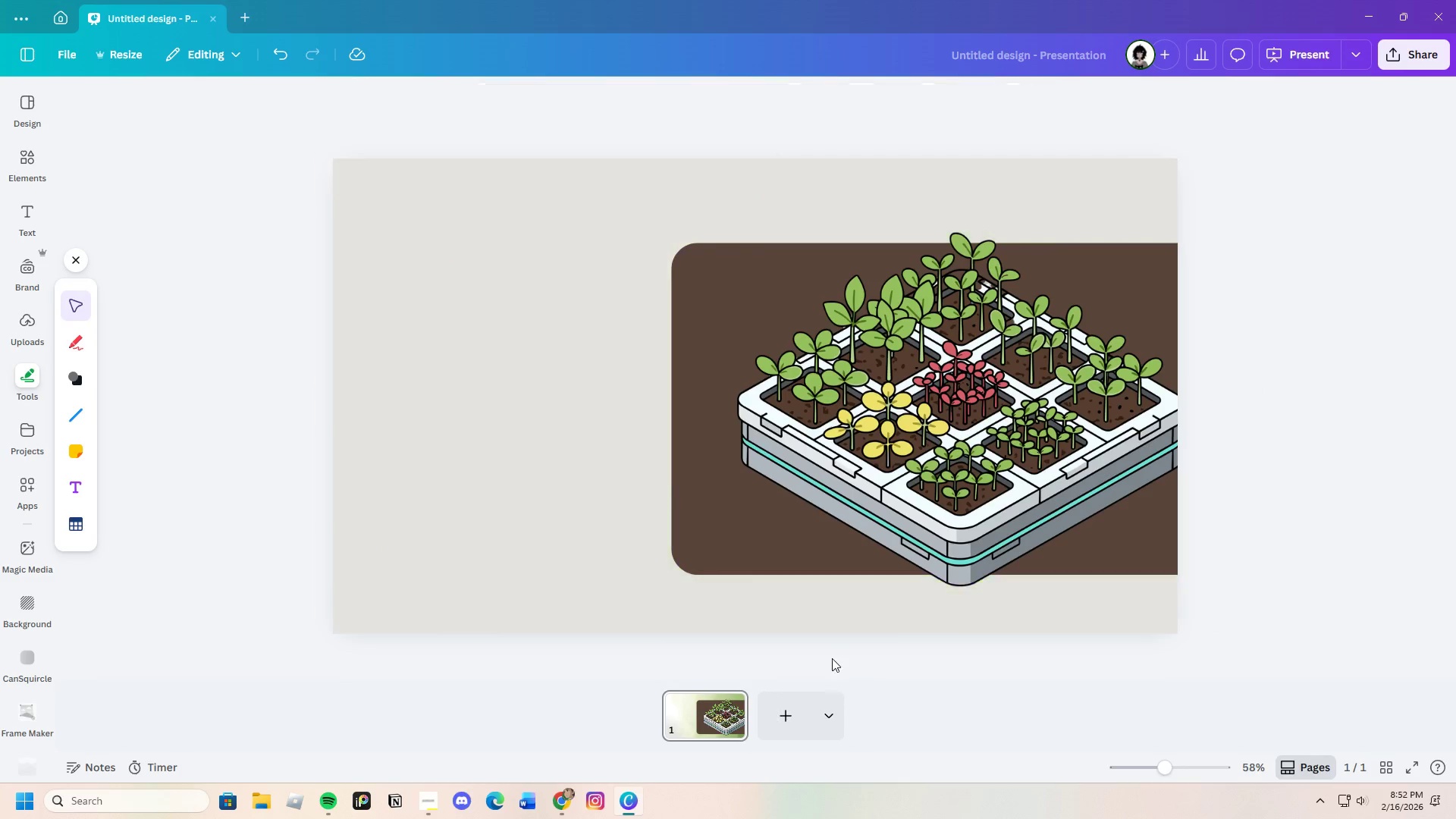 
left_click_drag(start_coordinate=[687, 551], to_coordinate=[705, 537])
 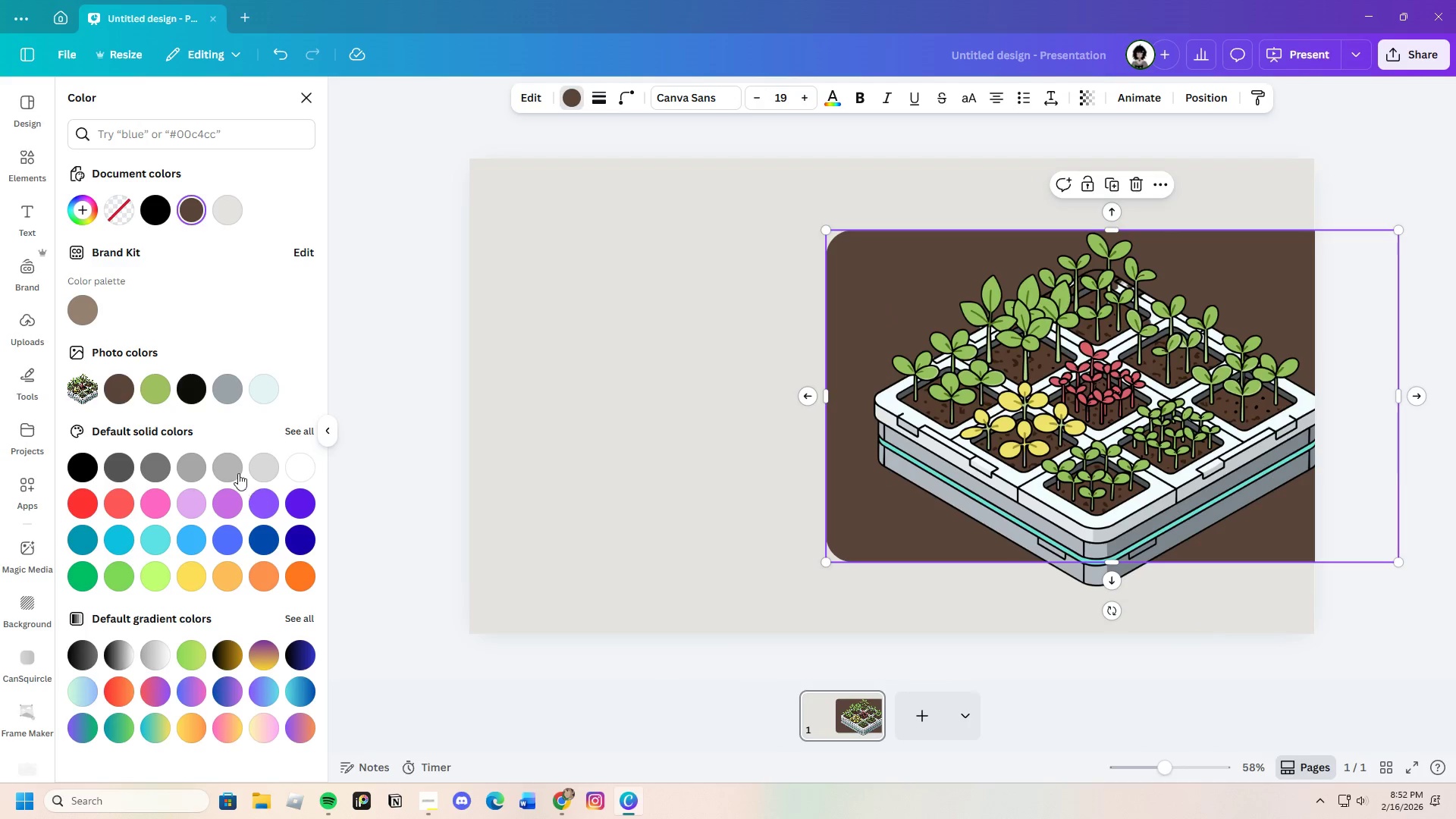 
left_click([158, 392])
 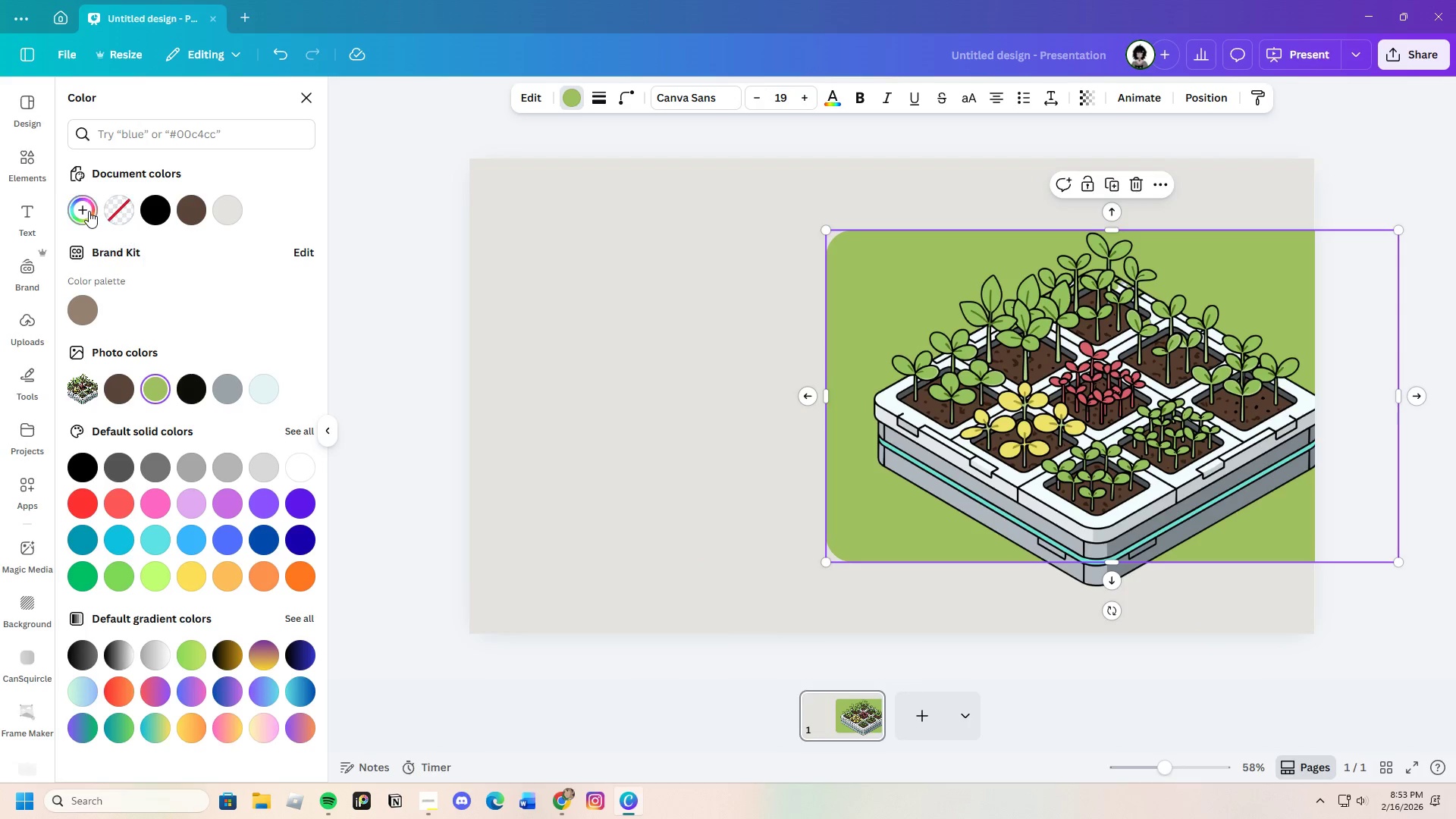 
left_click_drag(start_coordinate=[178, 309], to_coordinate=[188, 342])
 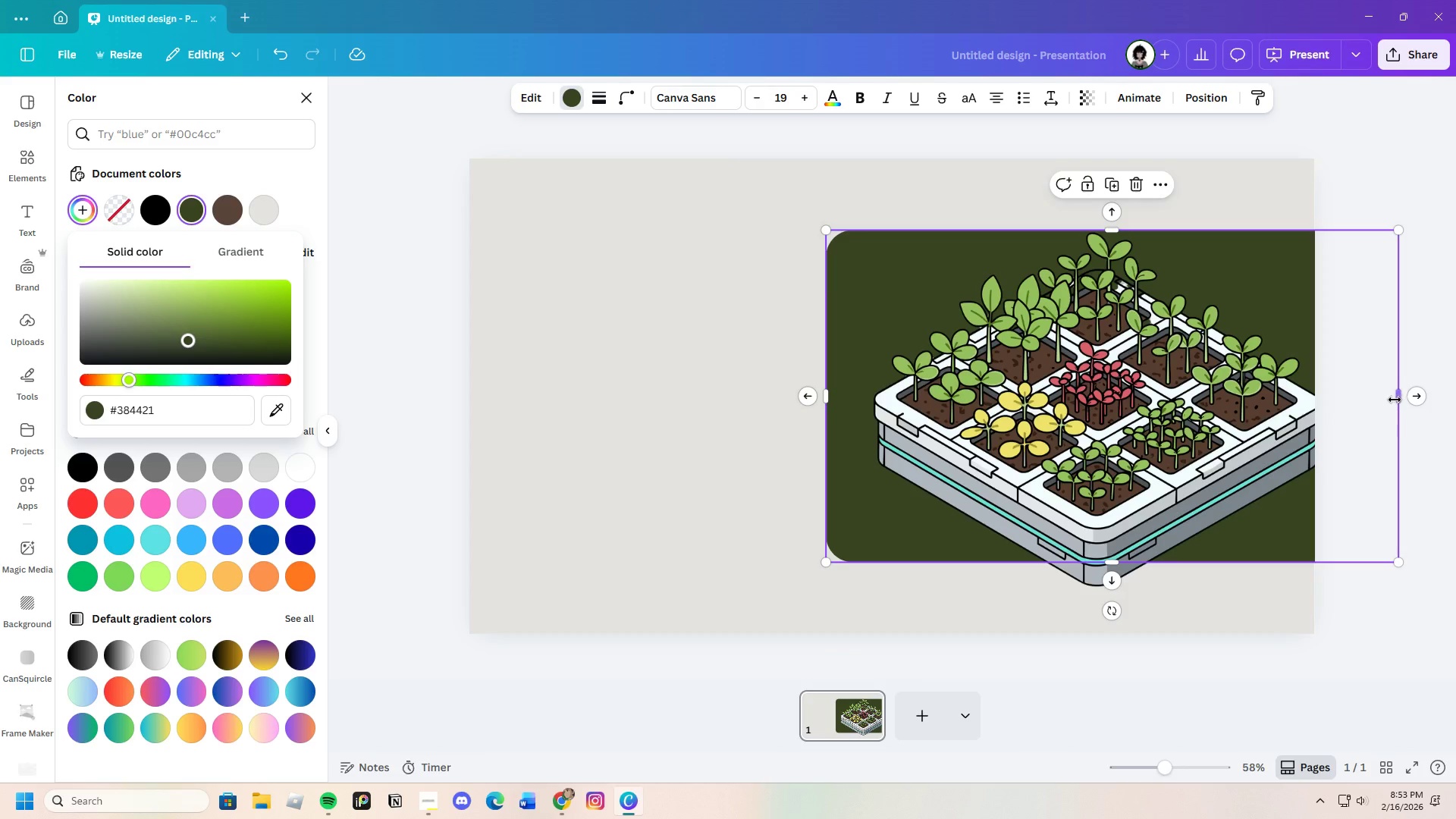 
left_click_drag(start_coordinate=[1400, 393], to_coordinate=[1349, 407])
 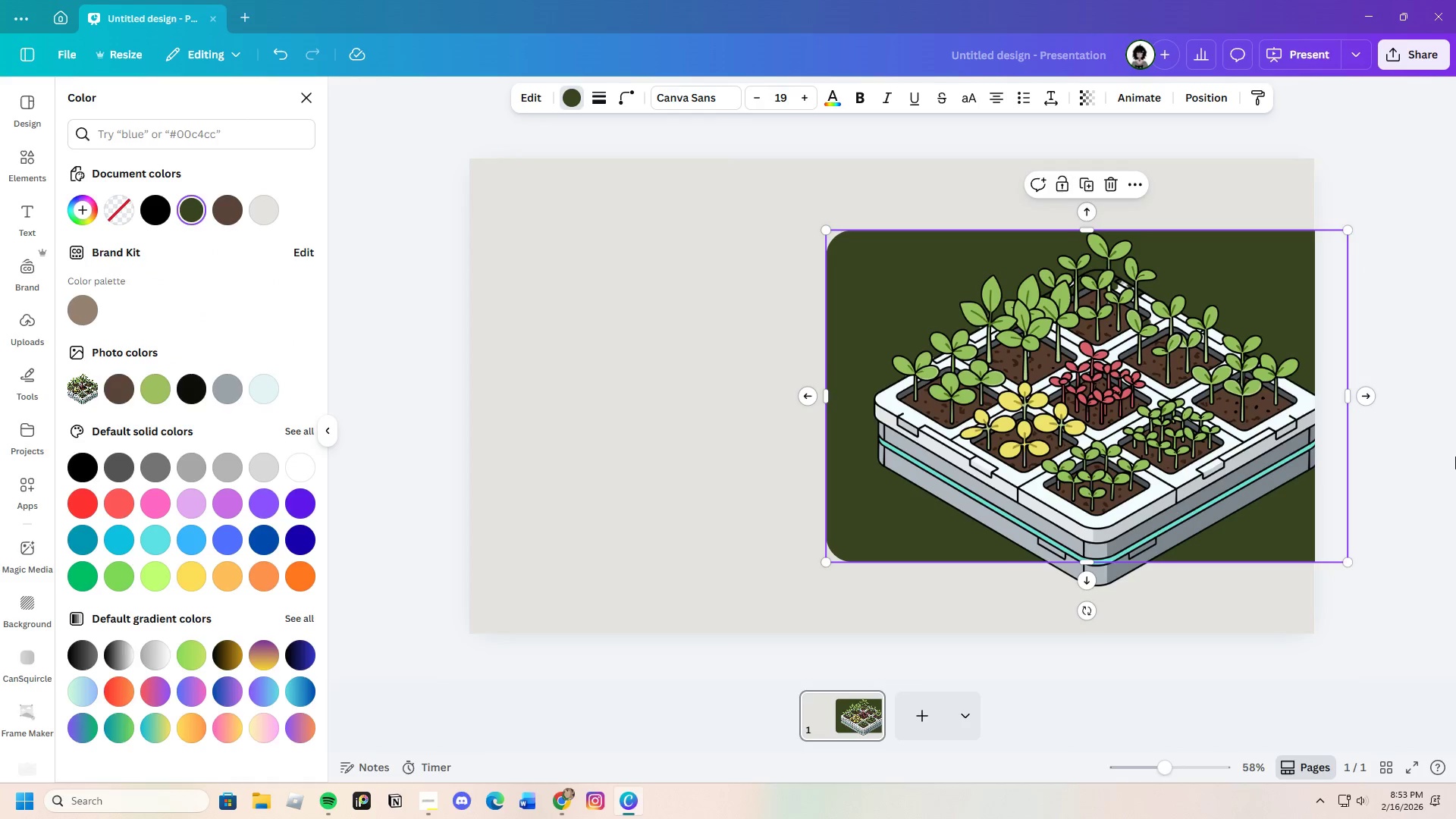 
left_click([1455, 457])
 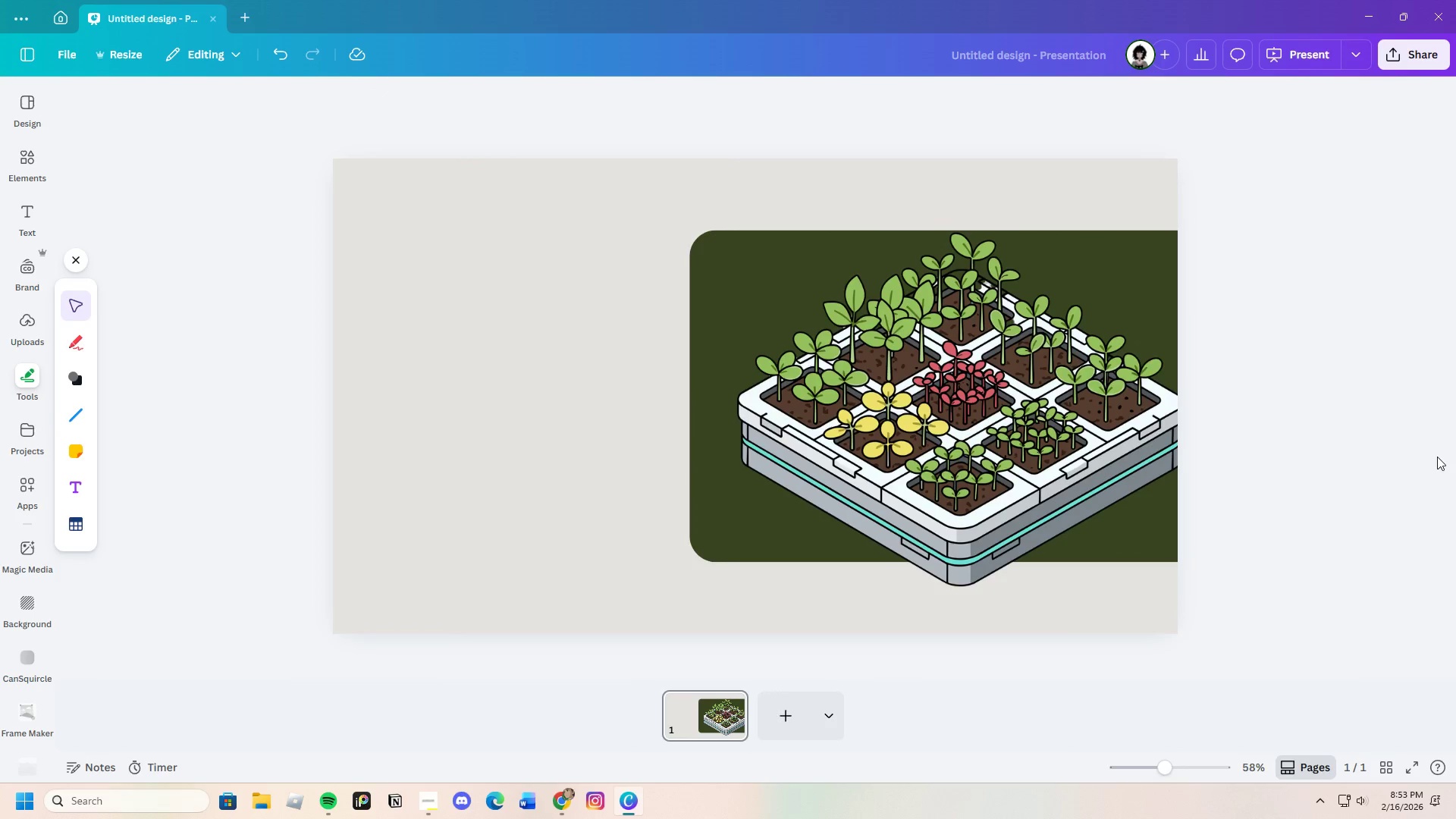 
left_click([720, 293])
 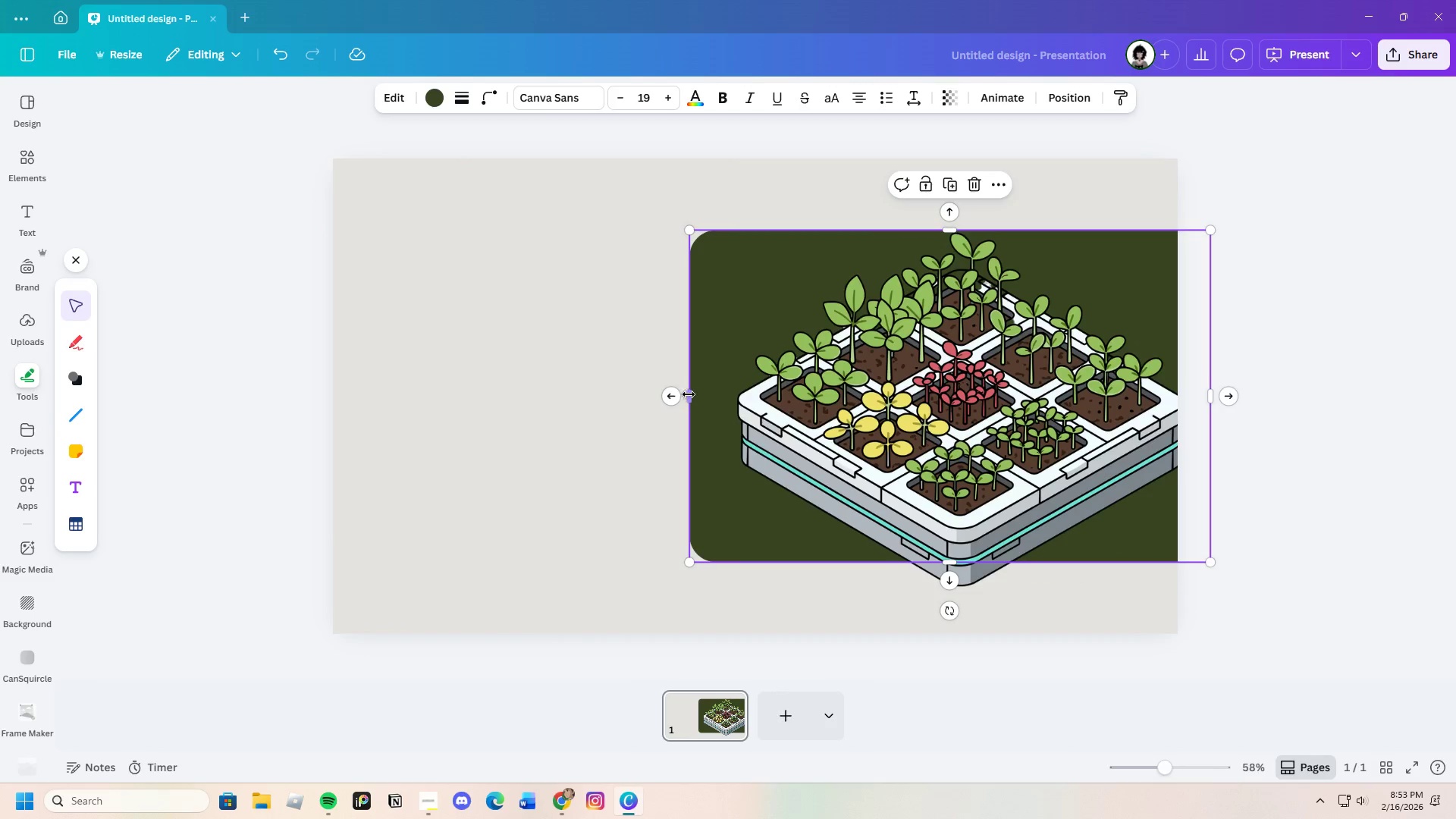 
left_click_drag(start_coordinate=[689, 394], to_coordinate=[785, 441])
 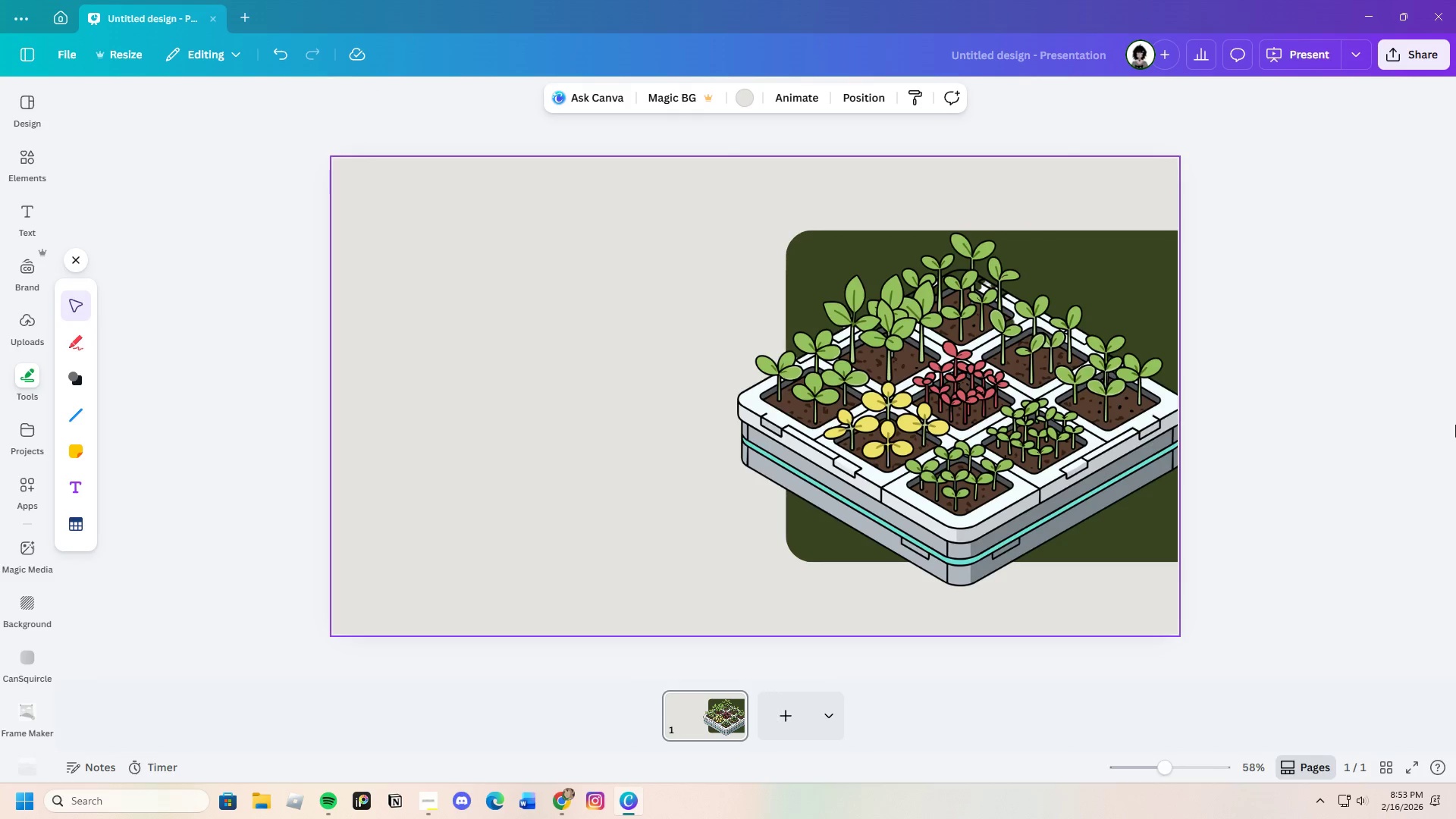 
left_click([1453, 425])
 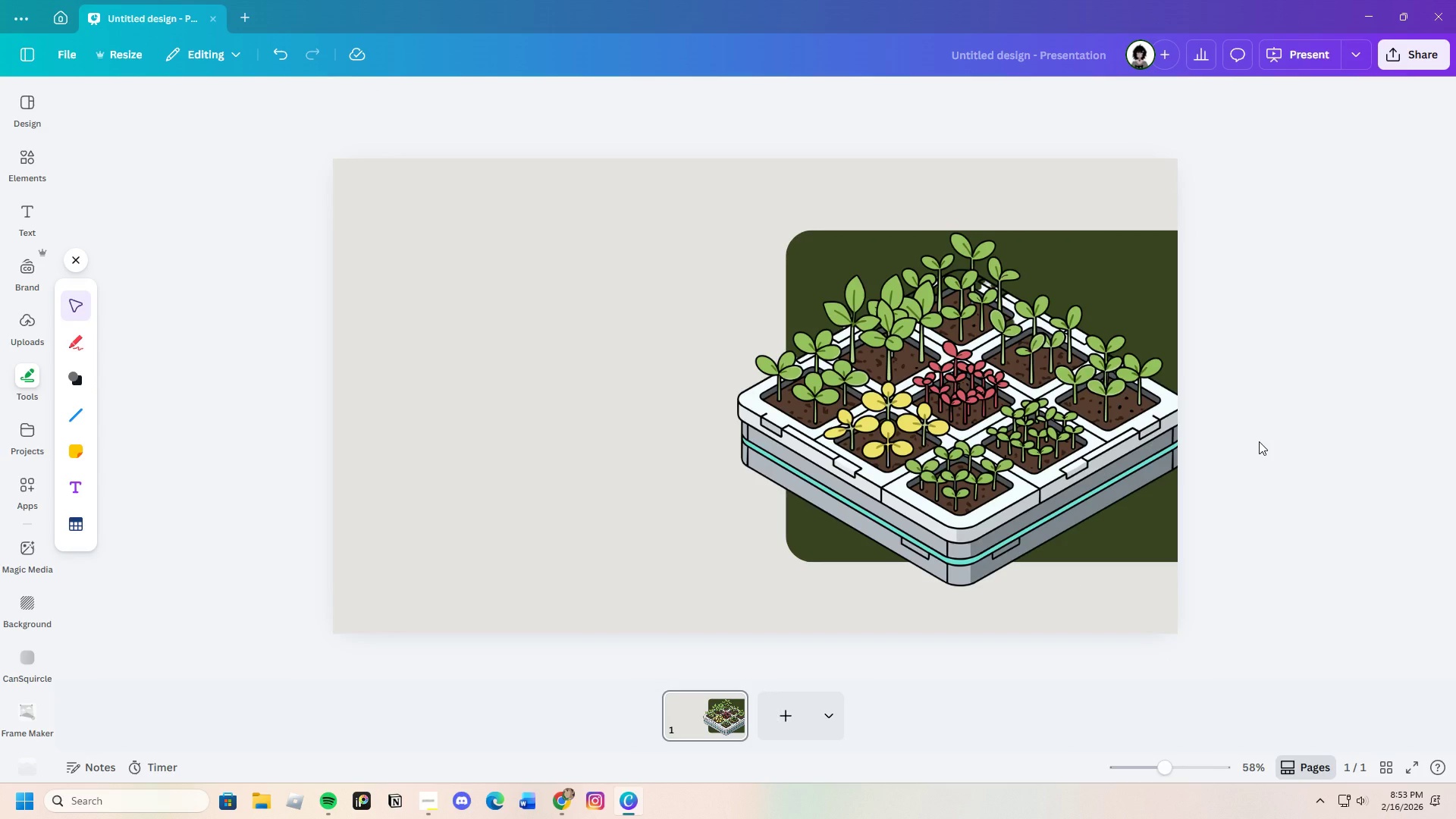 
wait(6.45)
 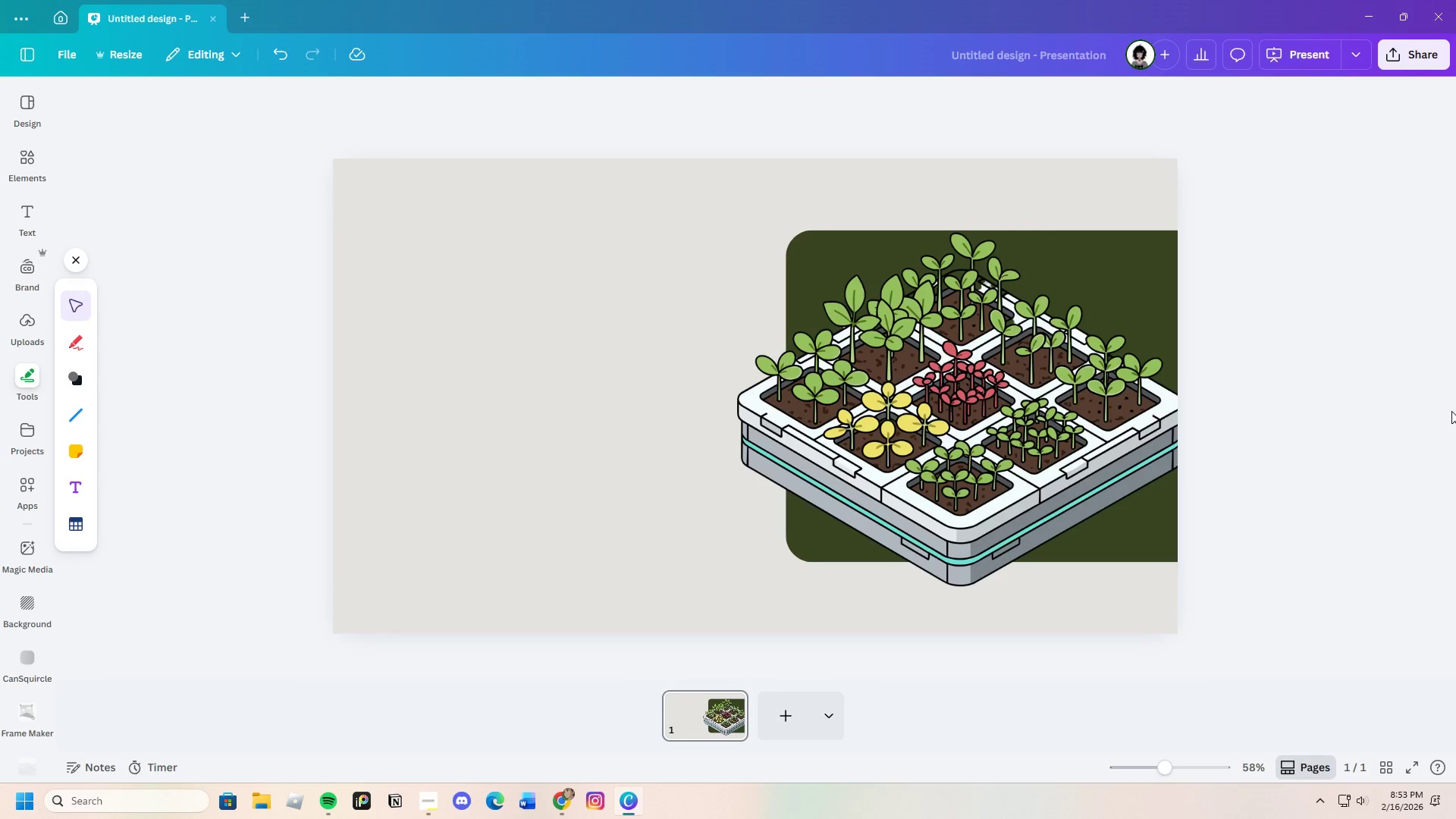 
left_click([28, 176])
 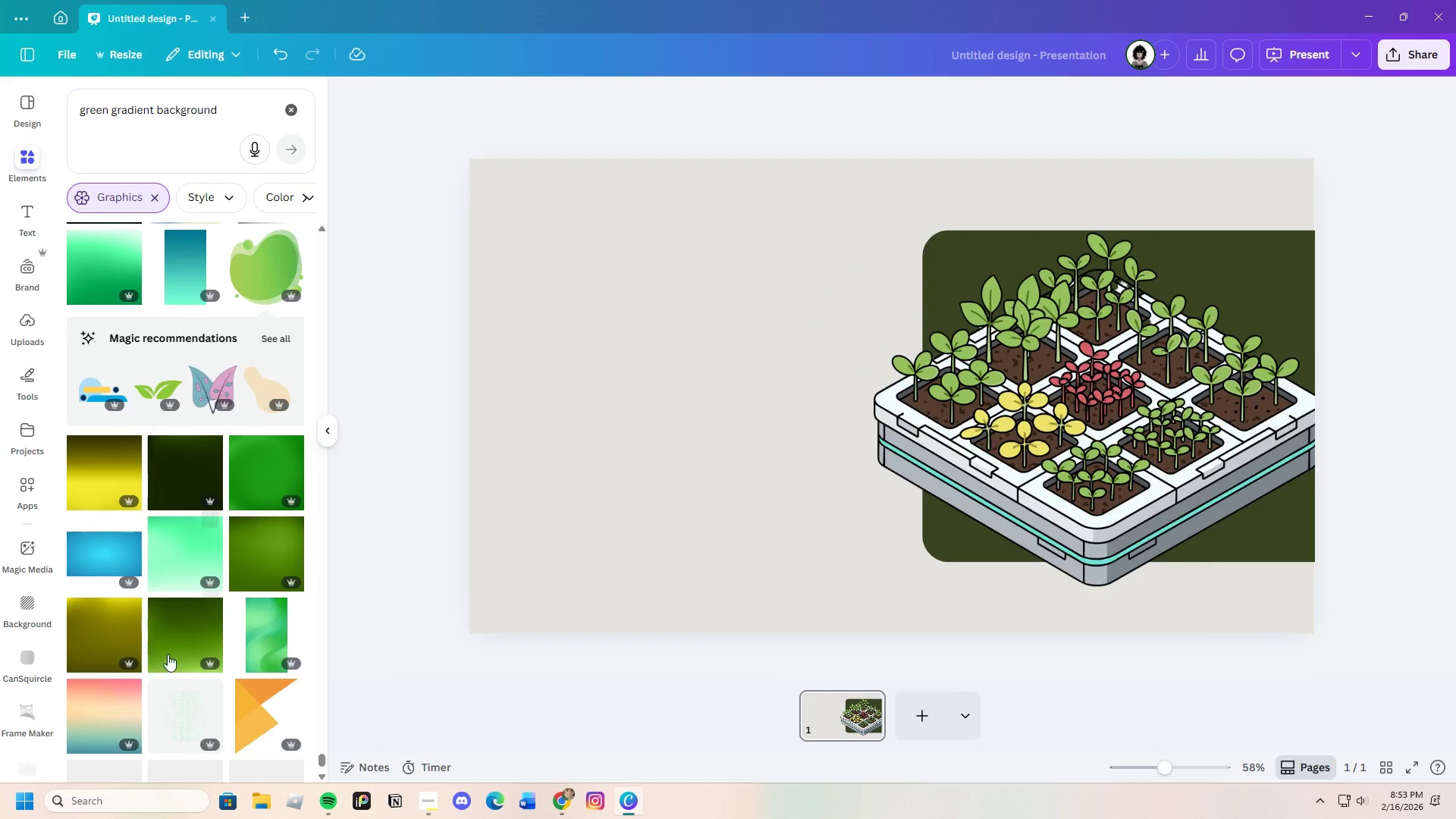 
scroll: coordinate [166, 657], scroll_direction: down, amount: 14.0
 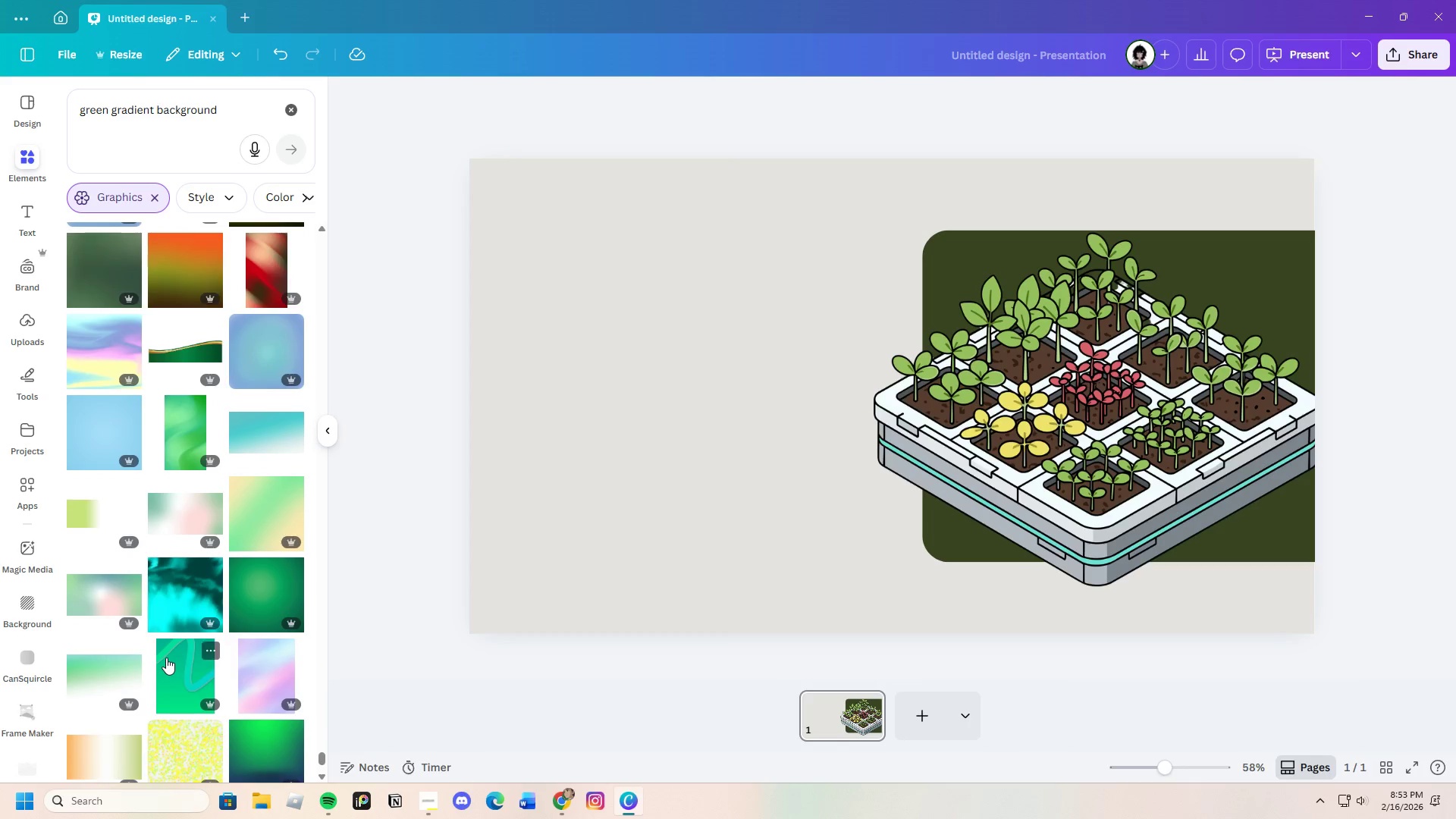 
mouse_move([115, 553])
 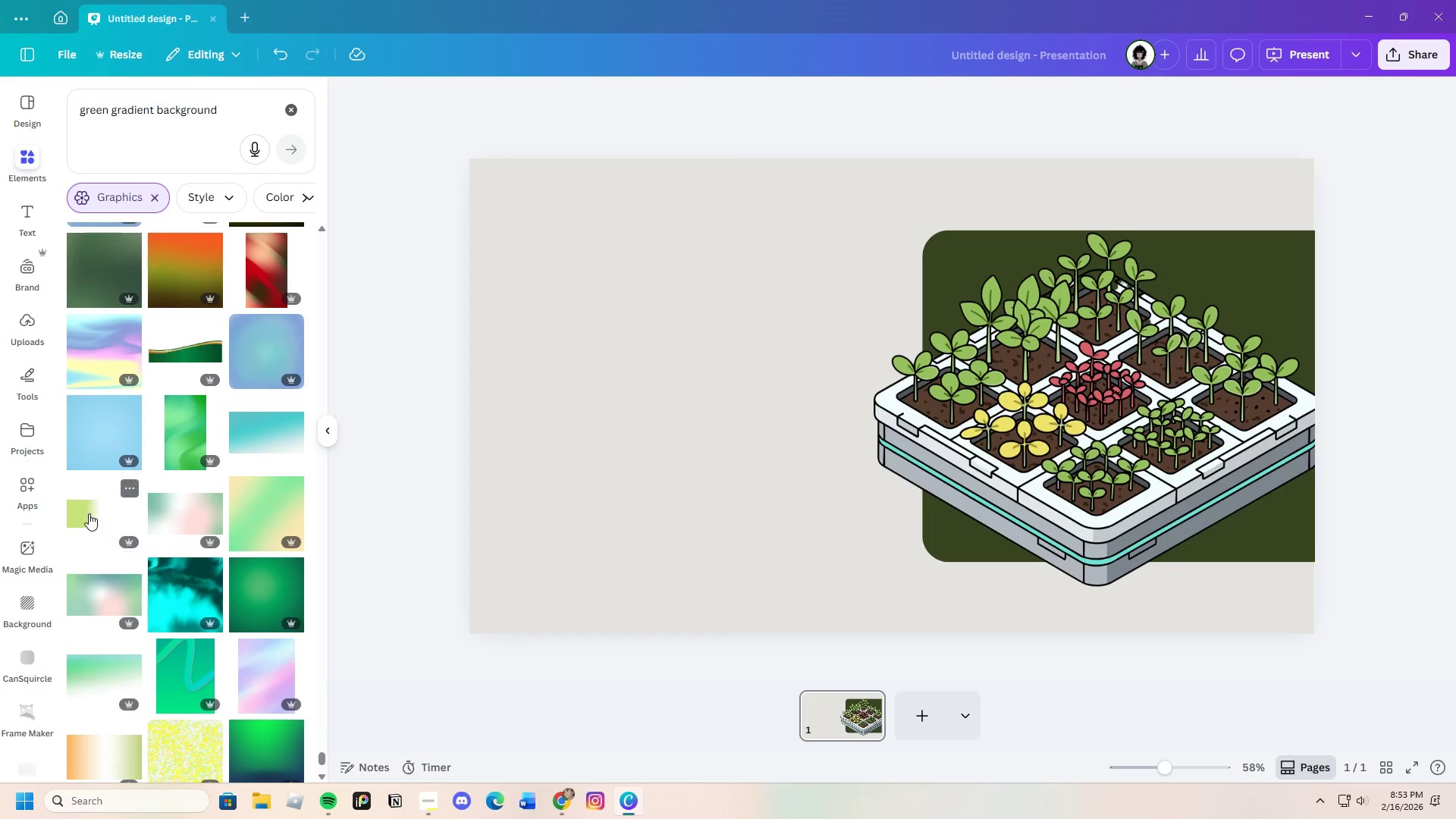 
left_click([89, 513])
 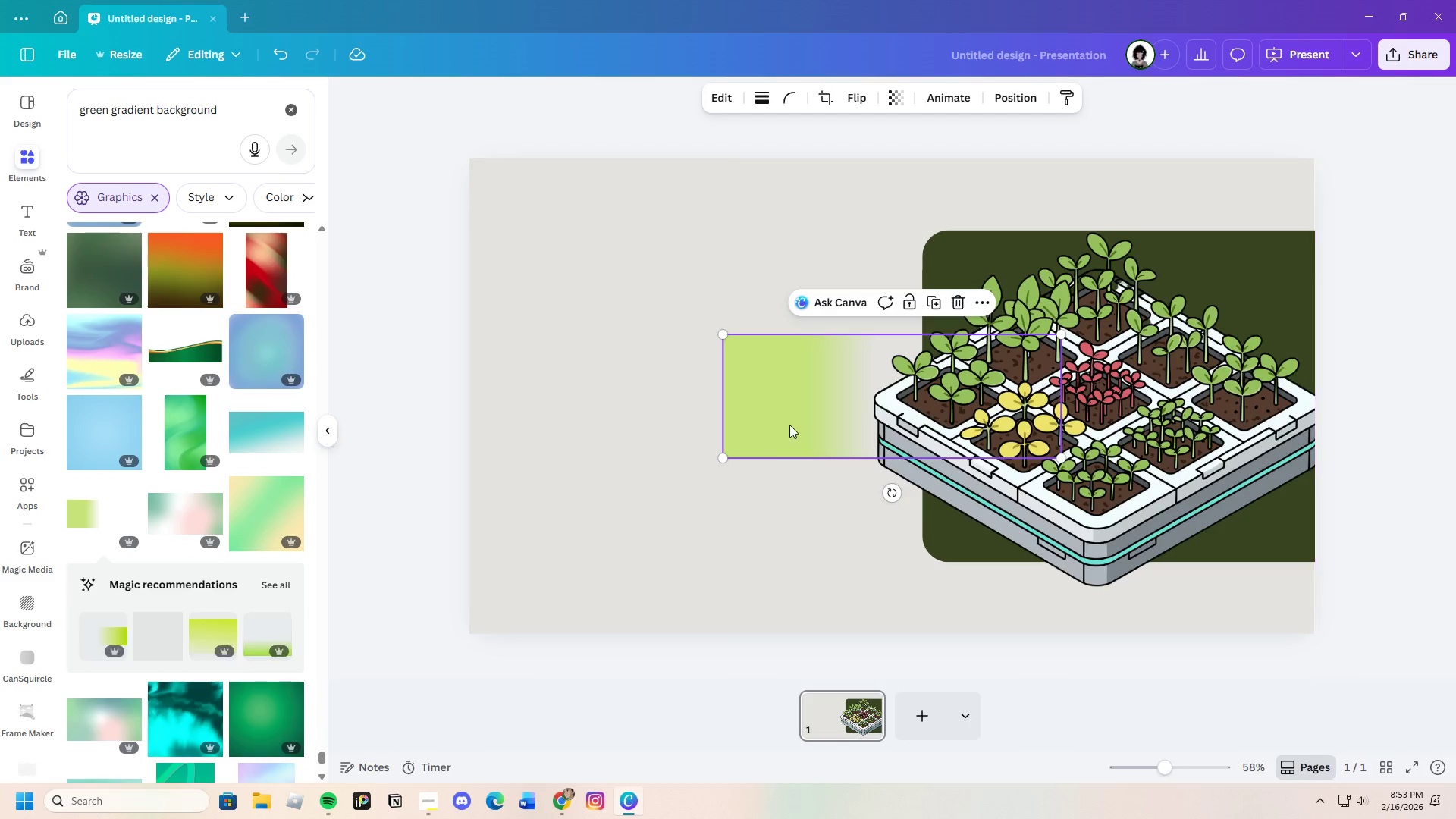 
left_click_drag(start_coordinate=[790, 423], to_coordinate=[529, 436])
 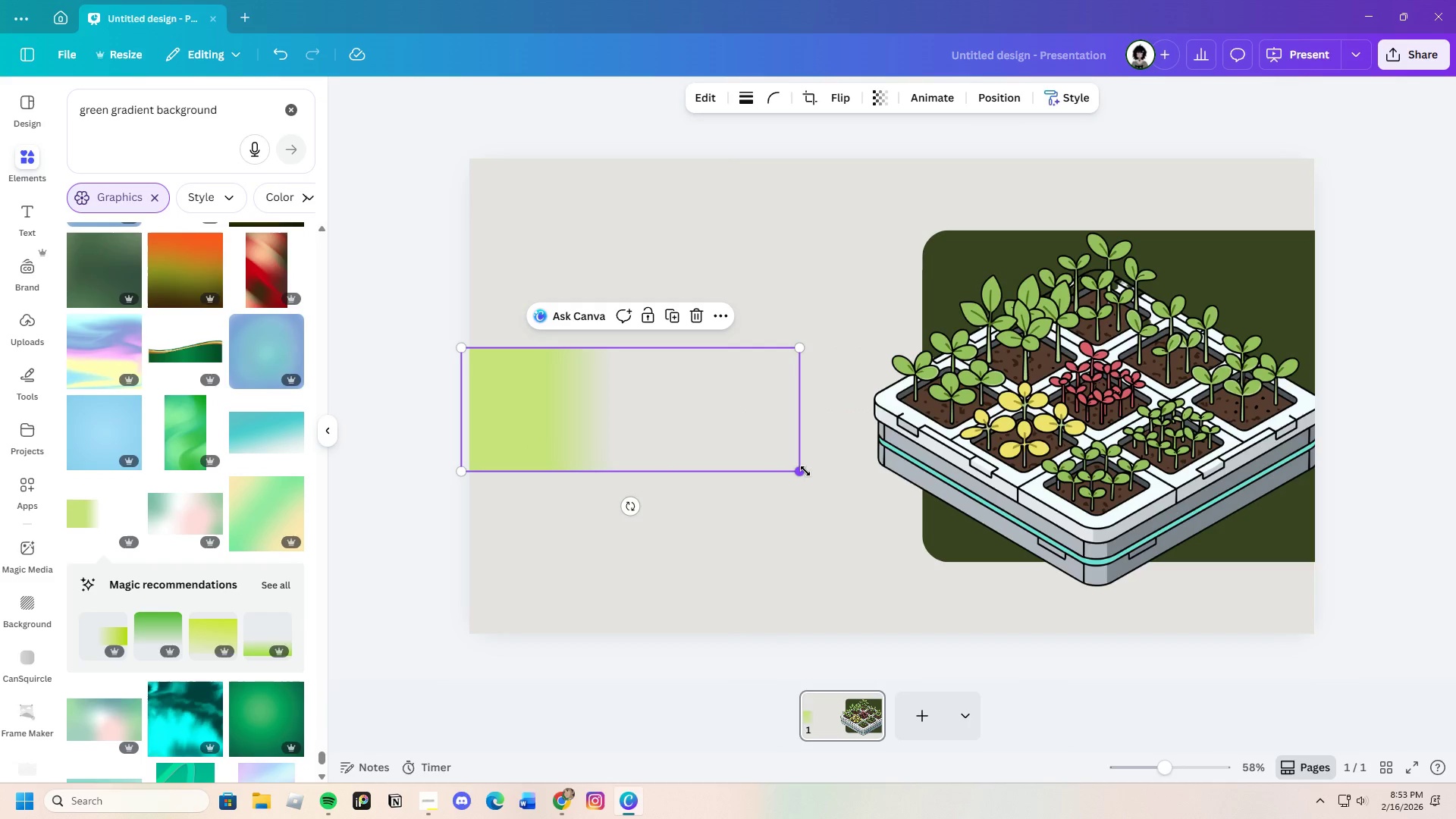 
left_click_drag(start_coordinate=[805, 471], to_coordinate=[1454, 809])
 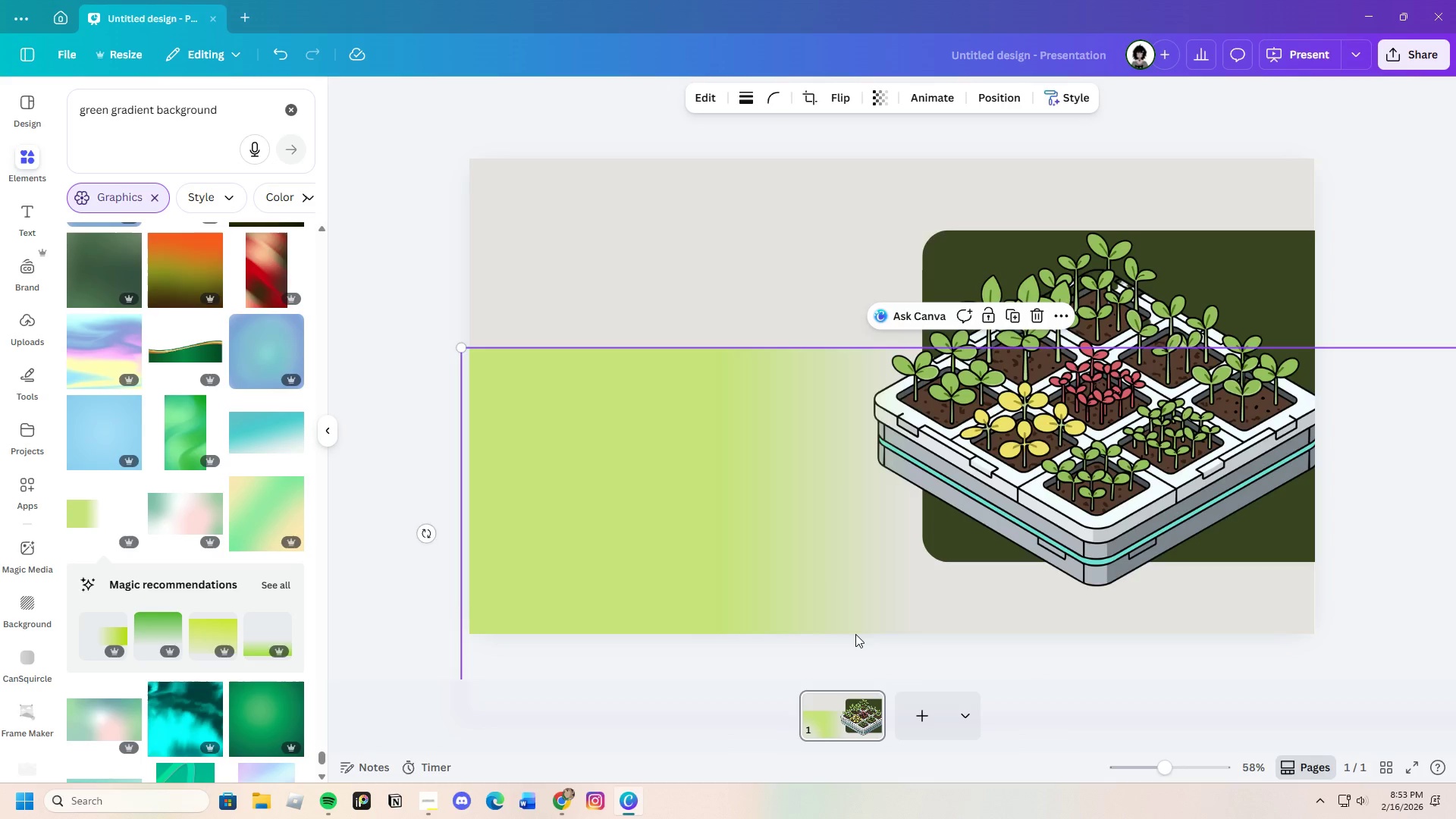 
left_click_drag(start_coordinate=[851, 629], to_coordinate=[819, 434])
 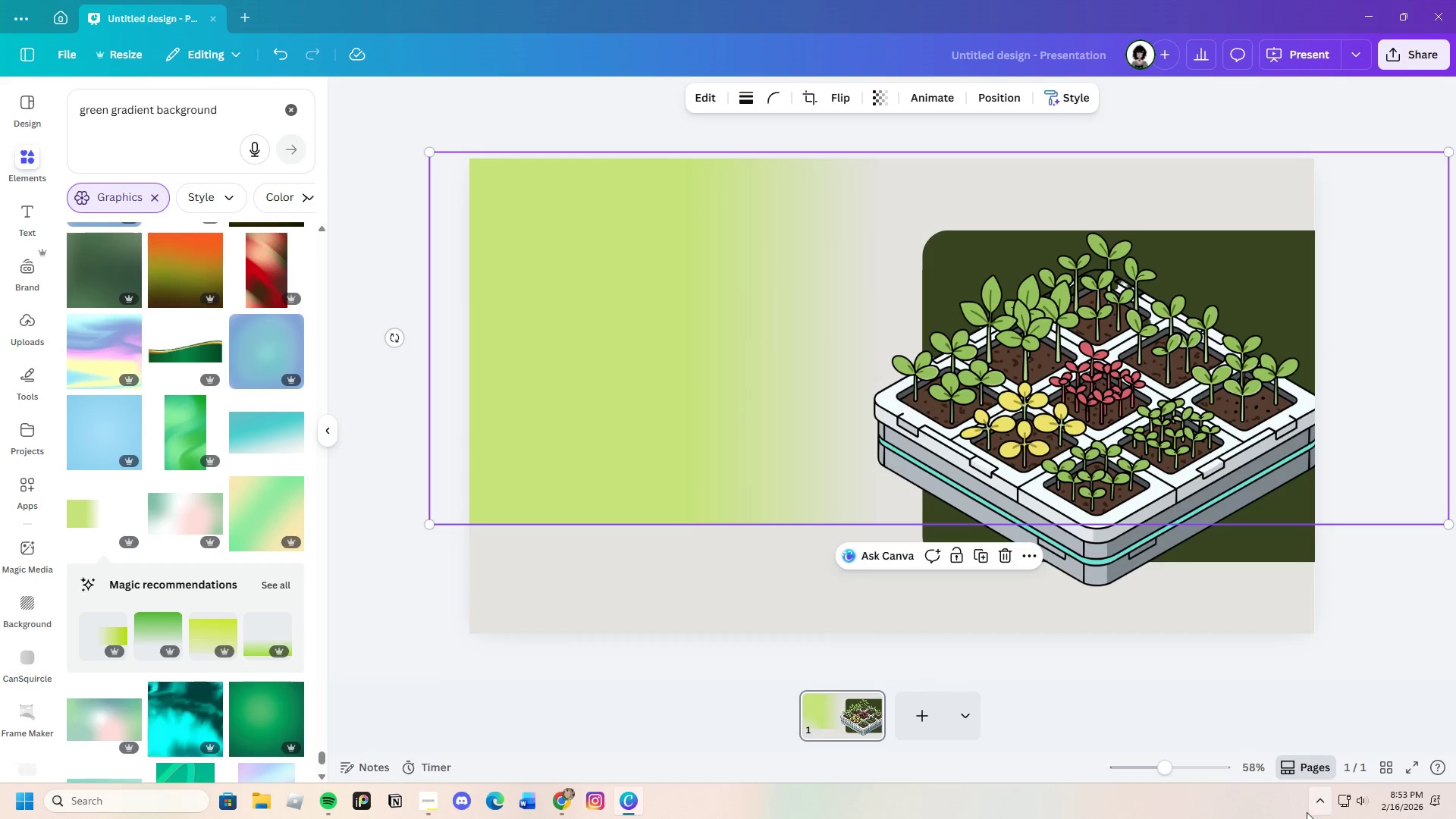 
left_click_drag(start_coordinate=[1163, 770], to_coordinate=[1149, 777])
 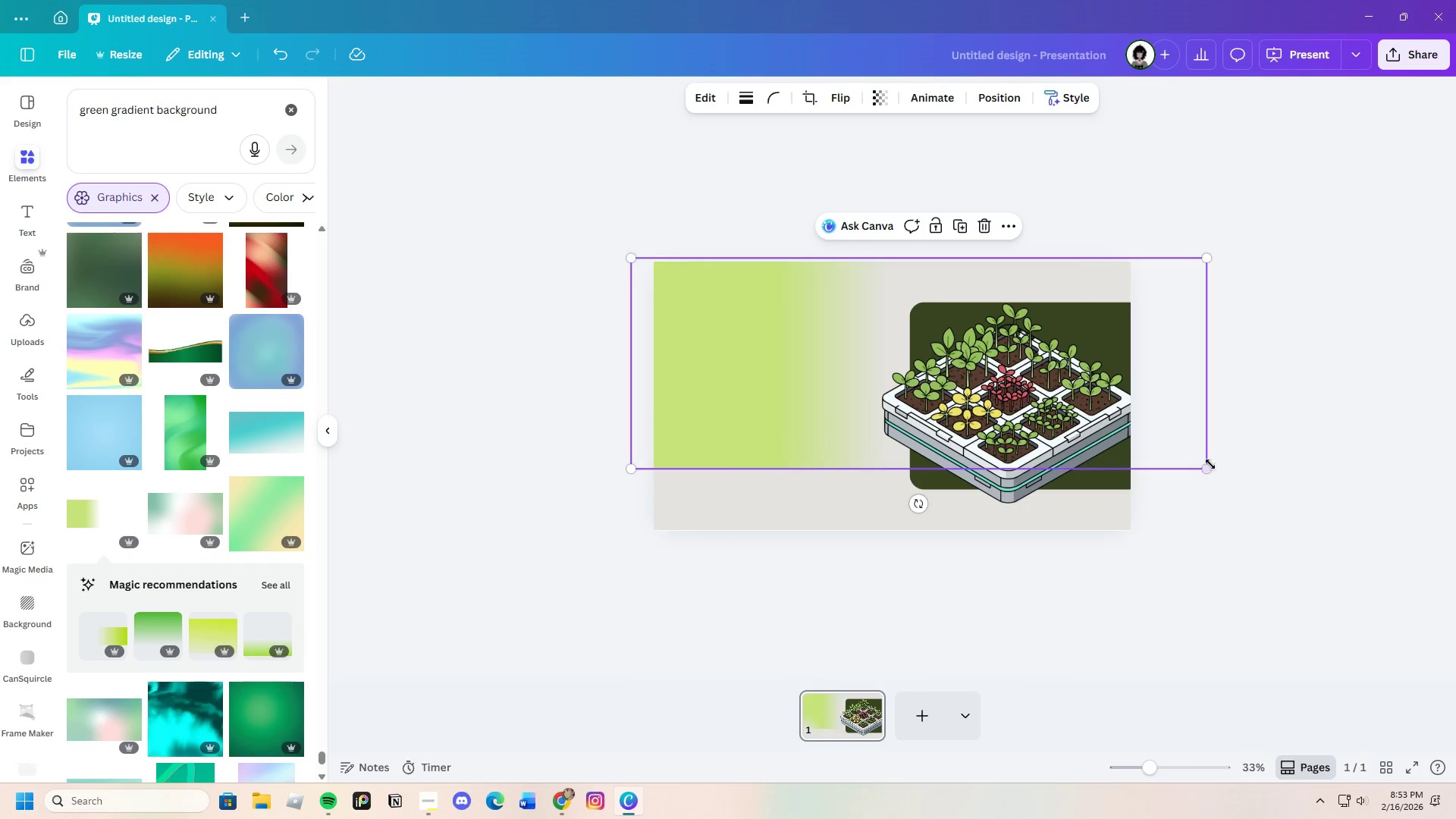 
left_click_drag(start_coordinate=[1210, 464], to_coordinate=[1358, 610])
 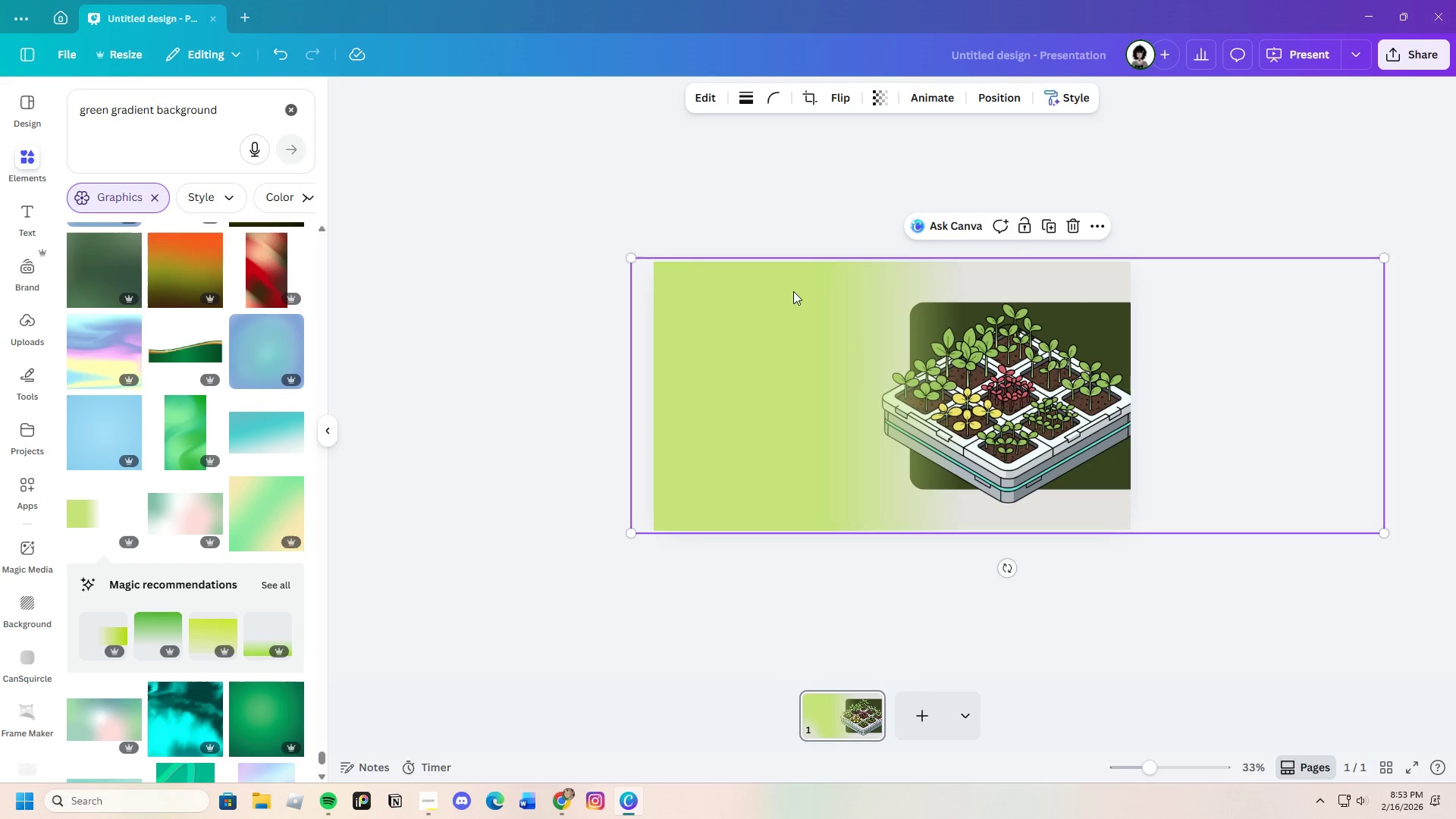 
right_click([779, 341])
 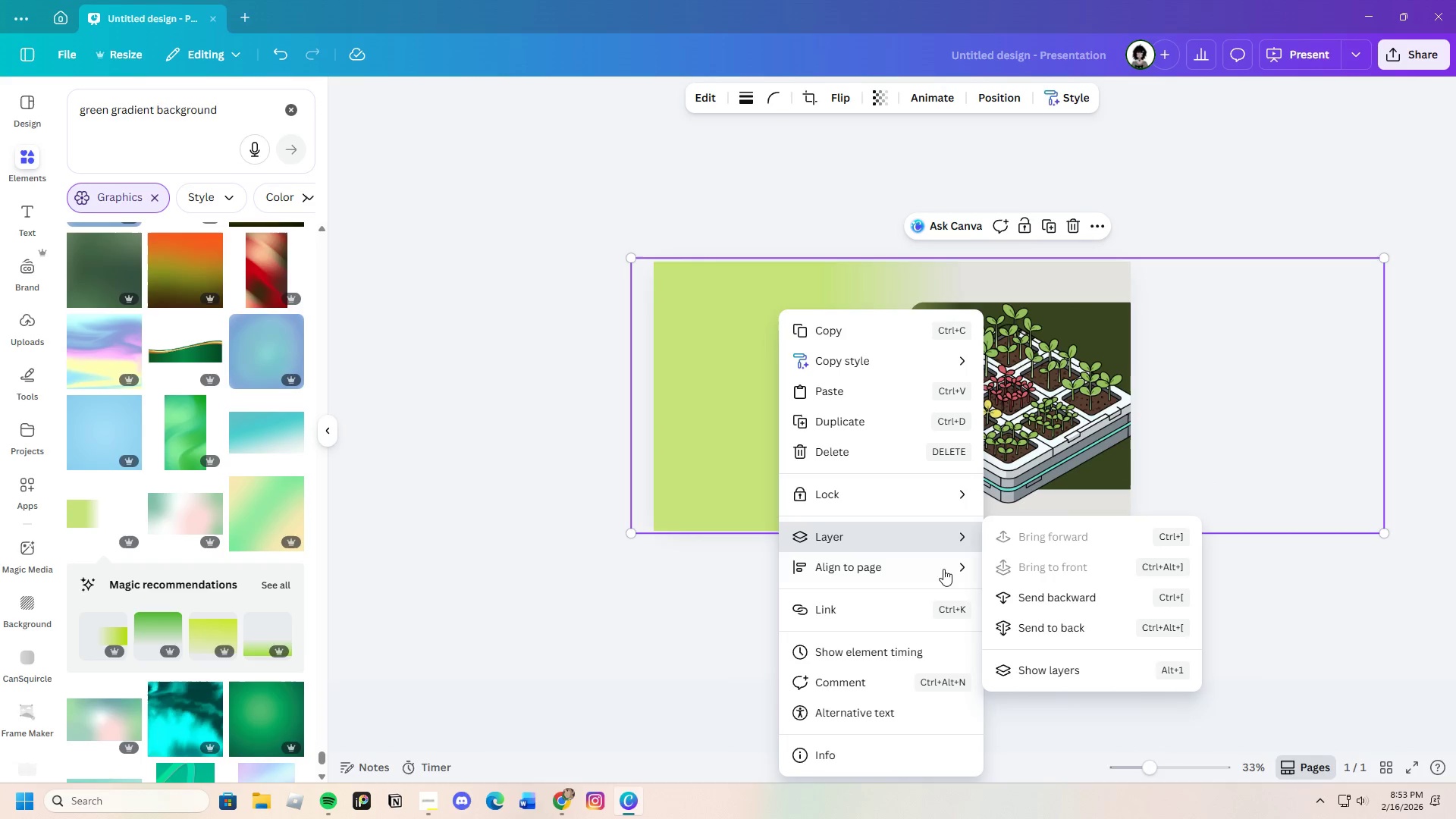 
left_click_drag(start_coordinate=[1025, 595], to_coordinate=[1029, 599])
 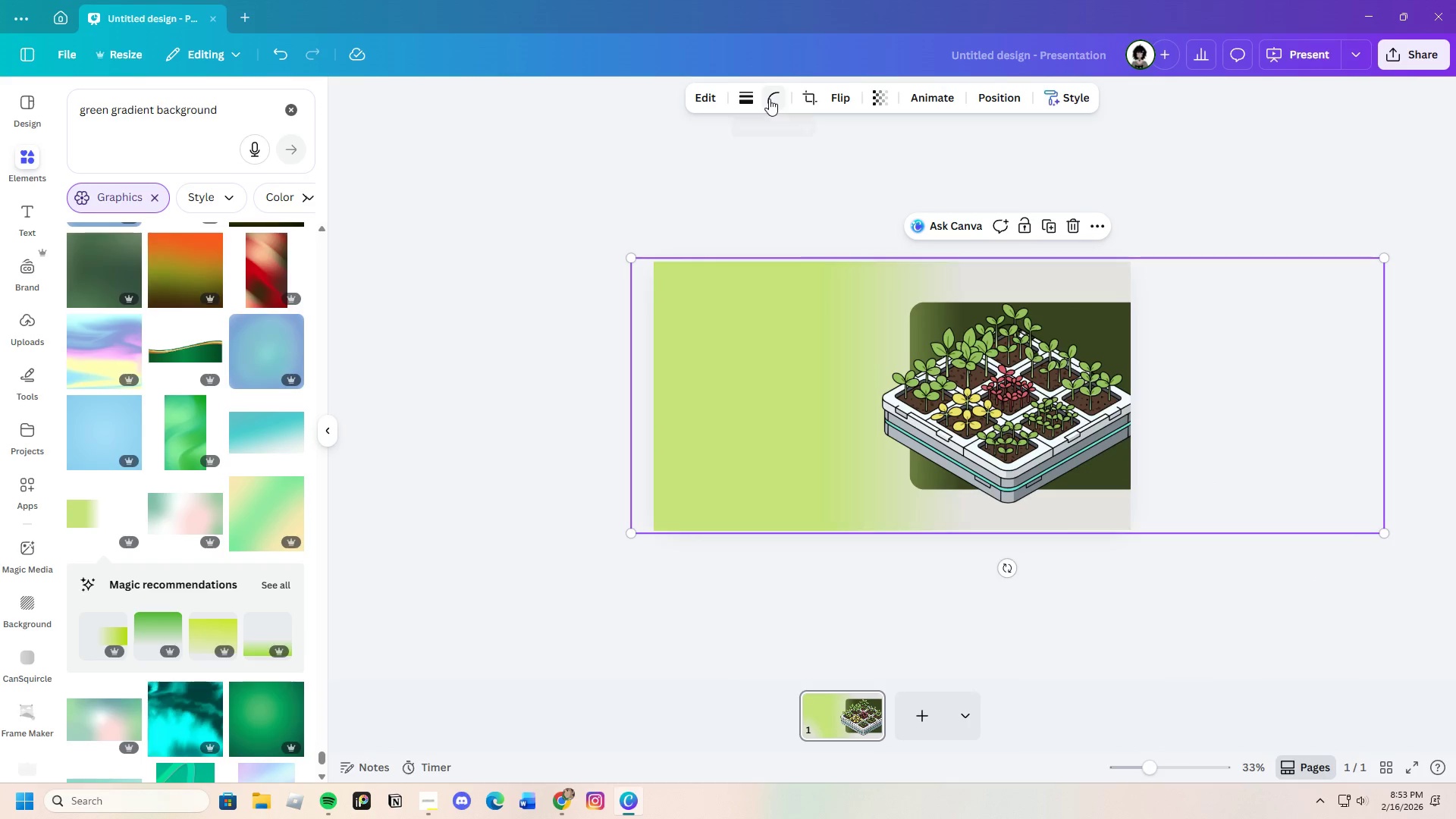 
left_click([800, 280])
 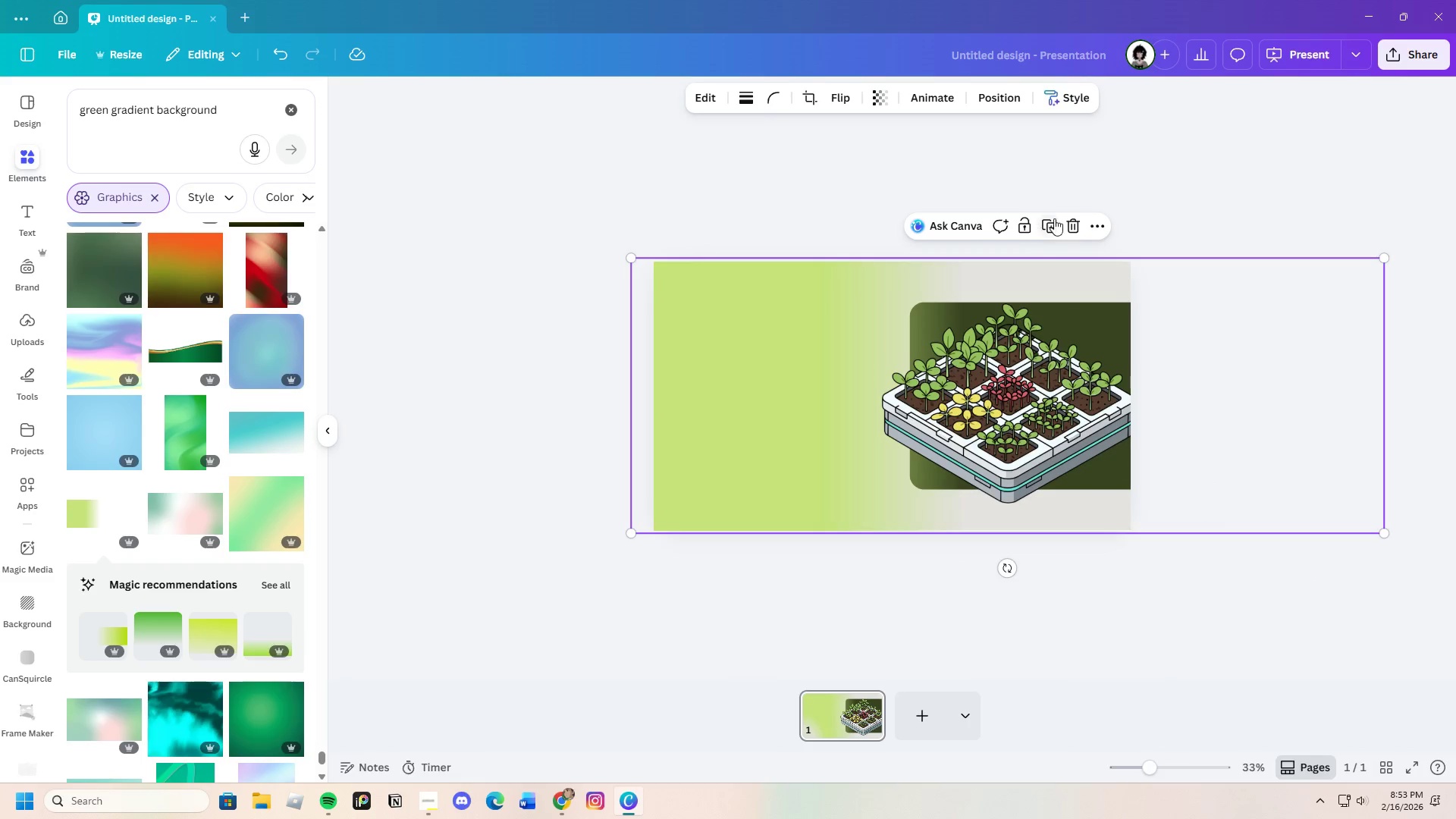 
left_click([1076, 223])
 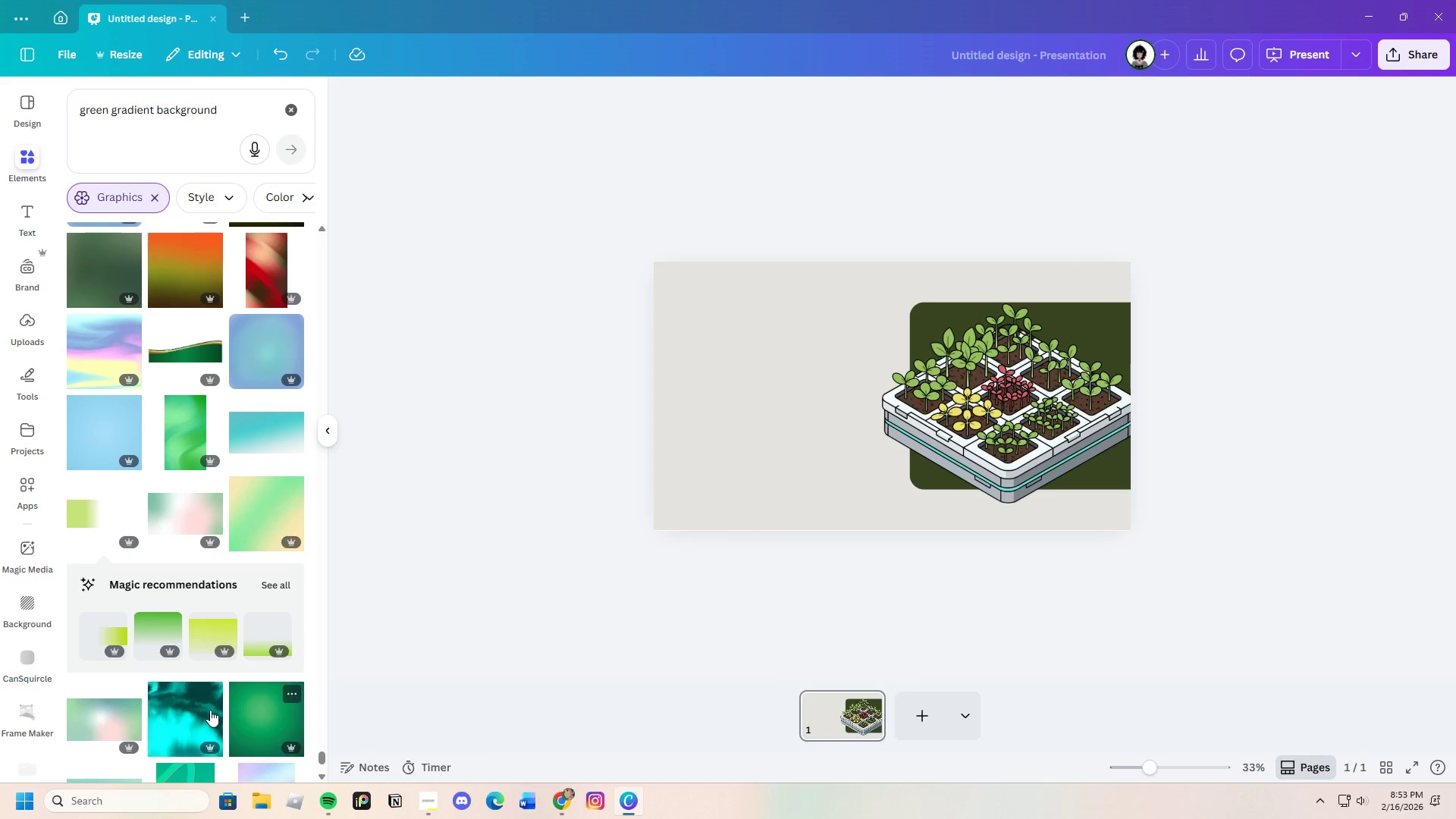 
scroll: coordinate [179, 717], scroll_direction: down, amount: 7.0
 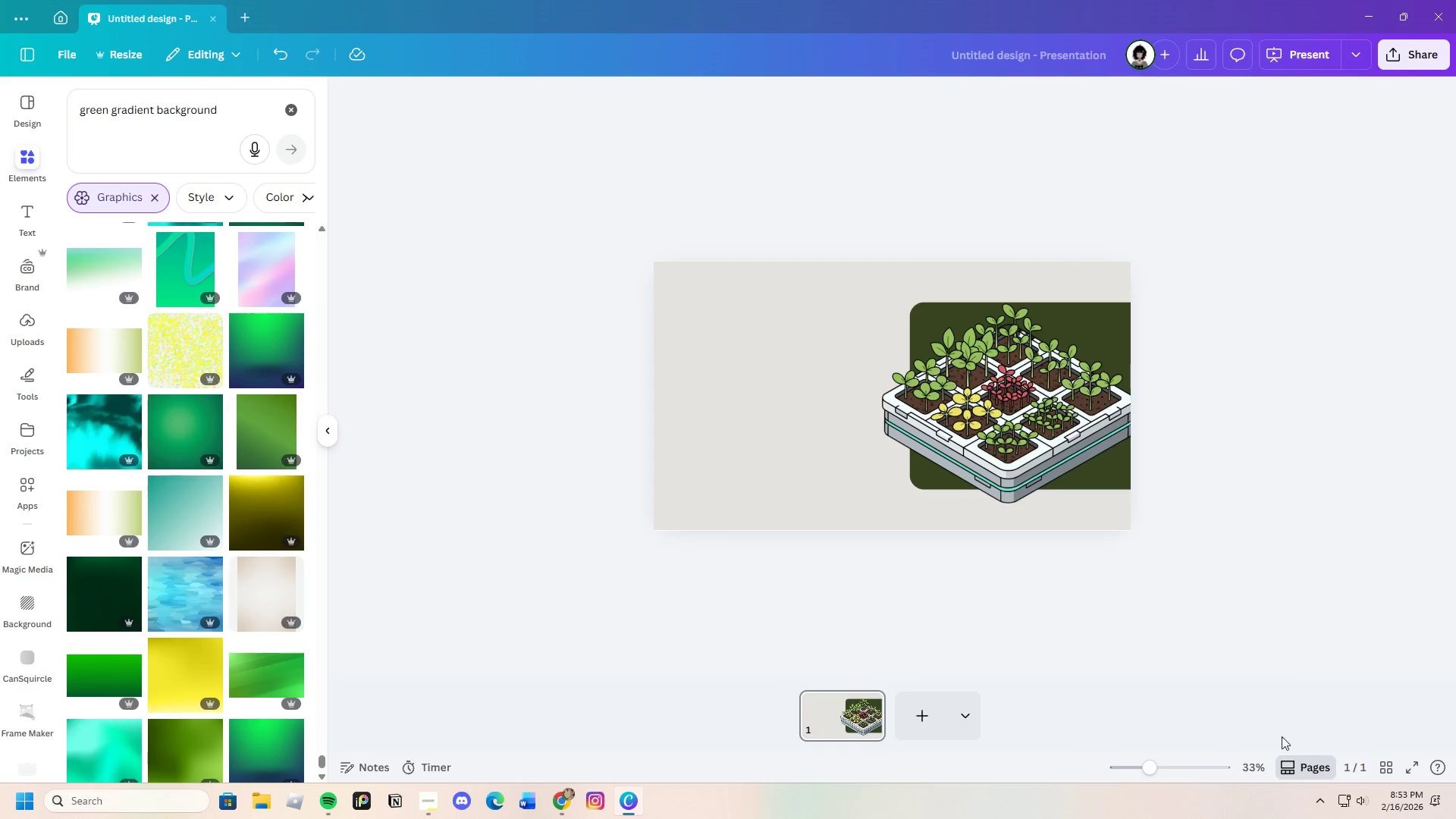 
left_click_drag(start_coordinate=[1163, 771], to_coordinate=[1169, 774])
 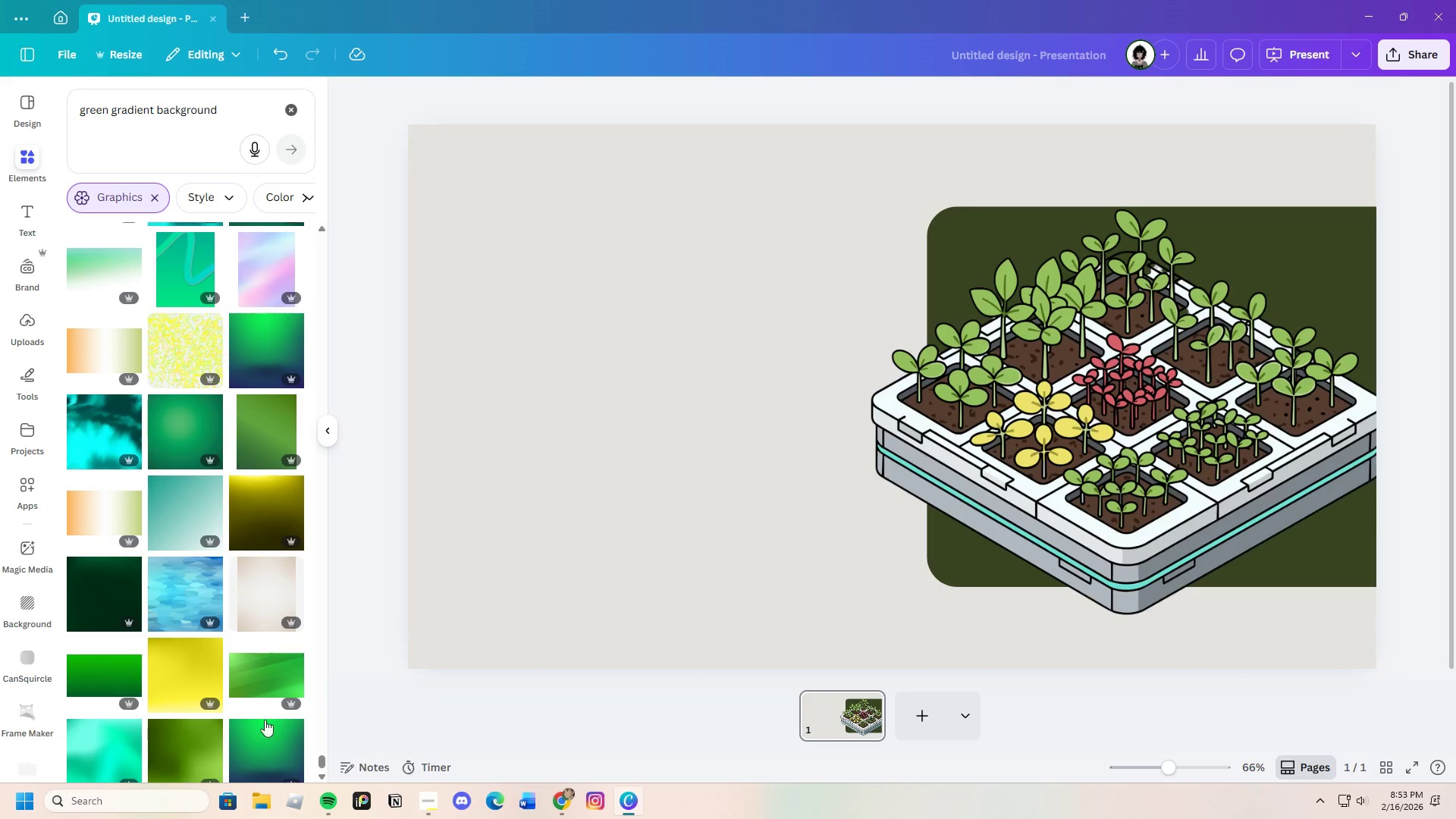 
scroll: coordinate [177, 710], scroll_direction: down, amount: 17.0
 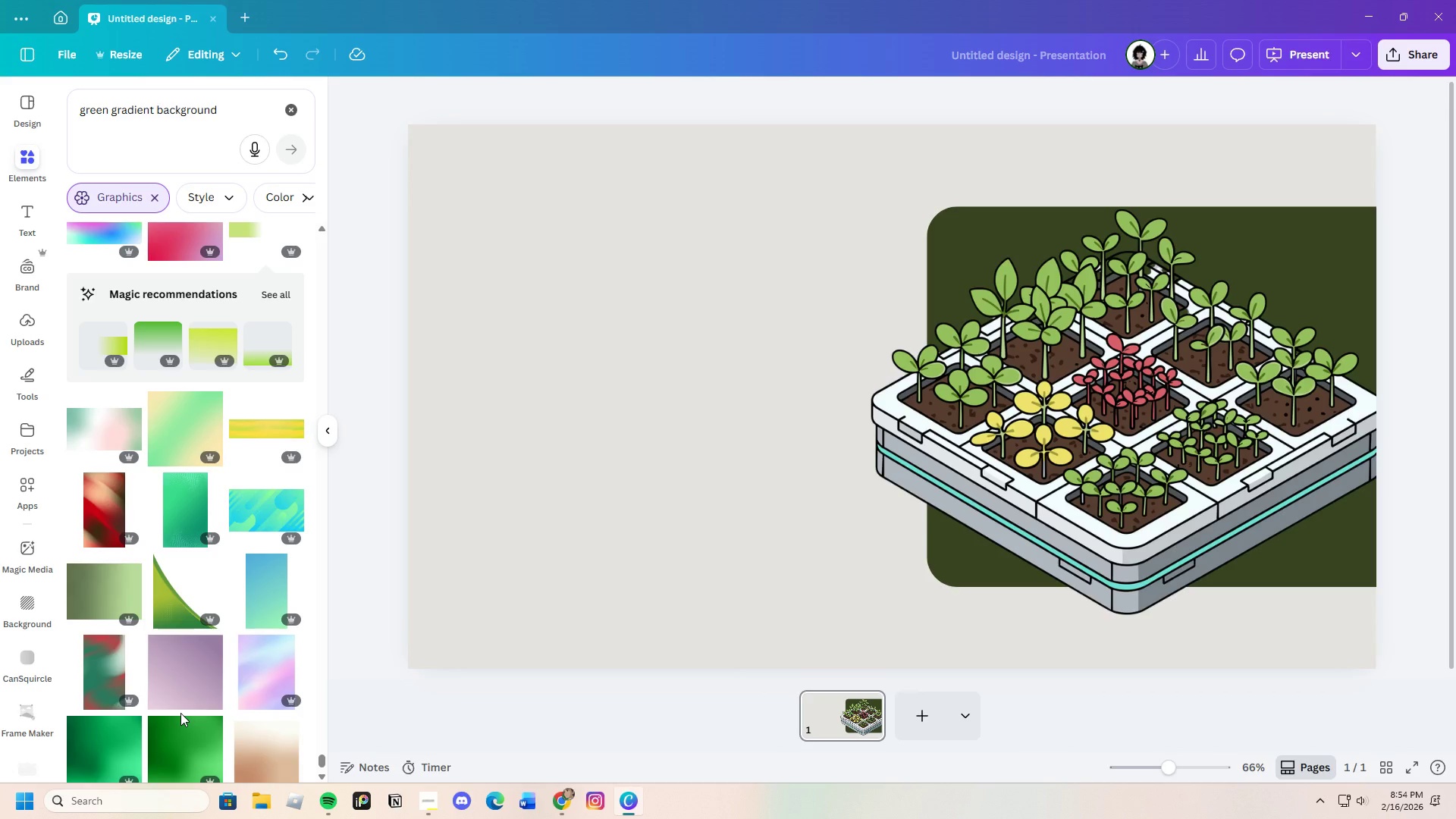 
wait(9.84)
 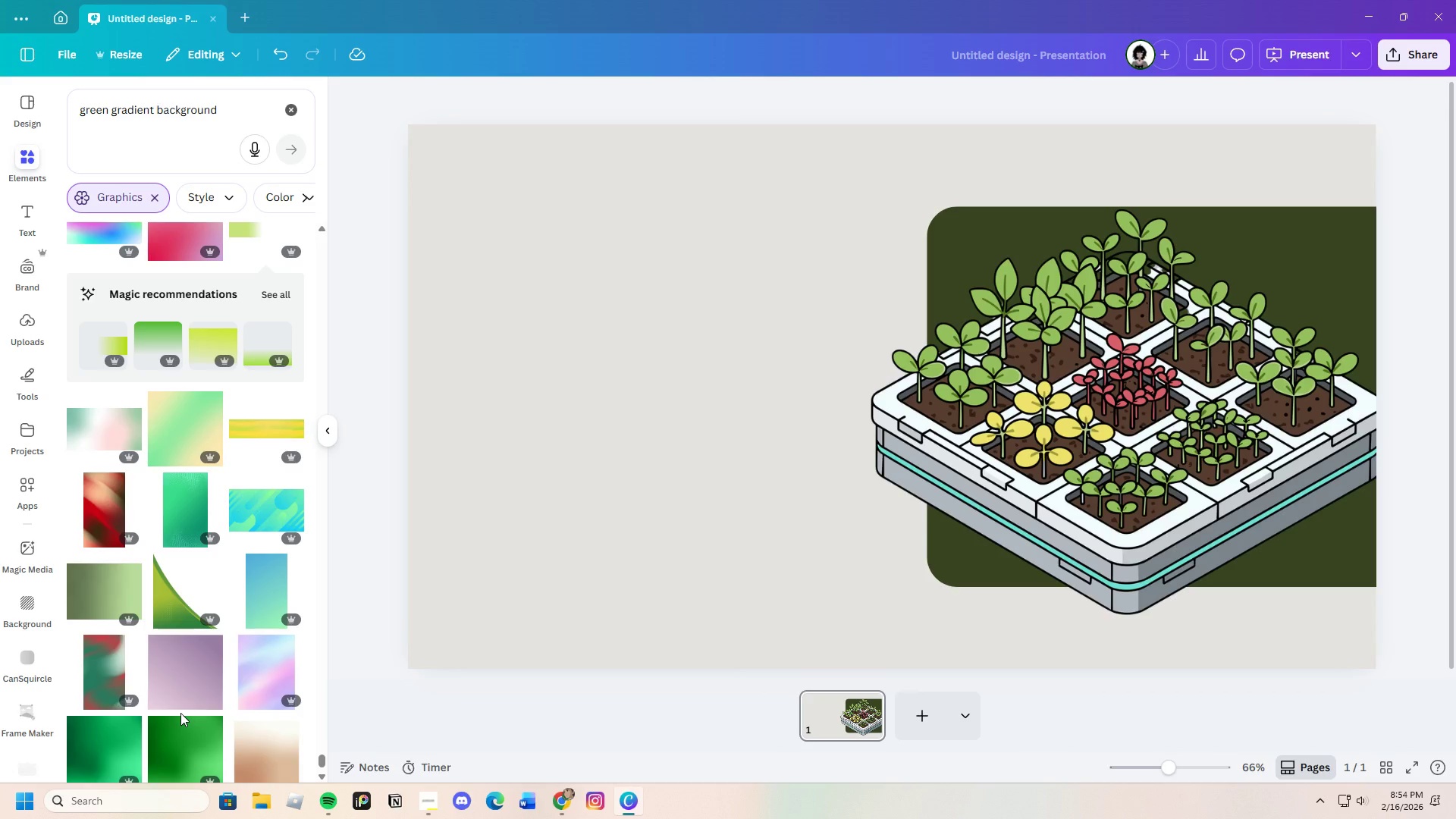 
scroll: coordinate [180, 713], scroll_direction: down, amount: 5.0
 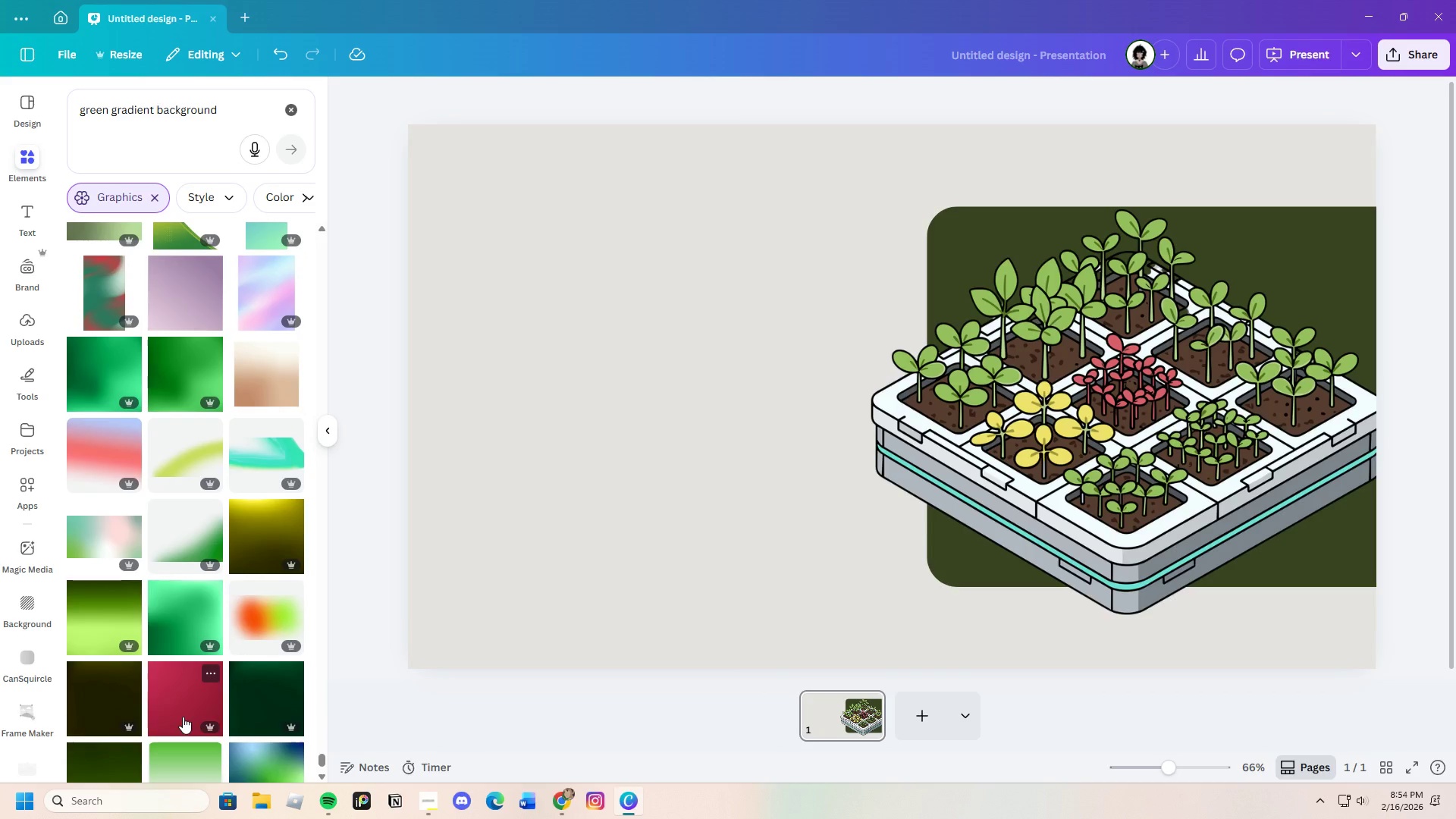 
wait(6.9)
 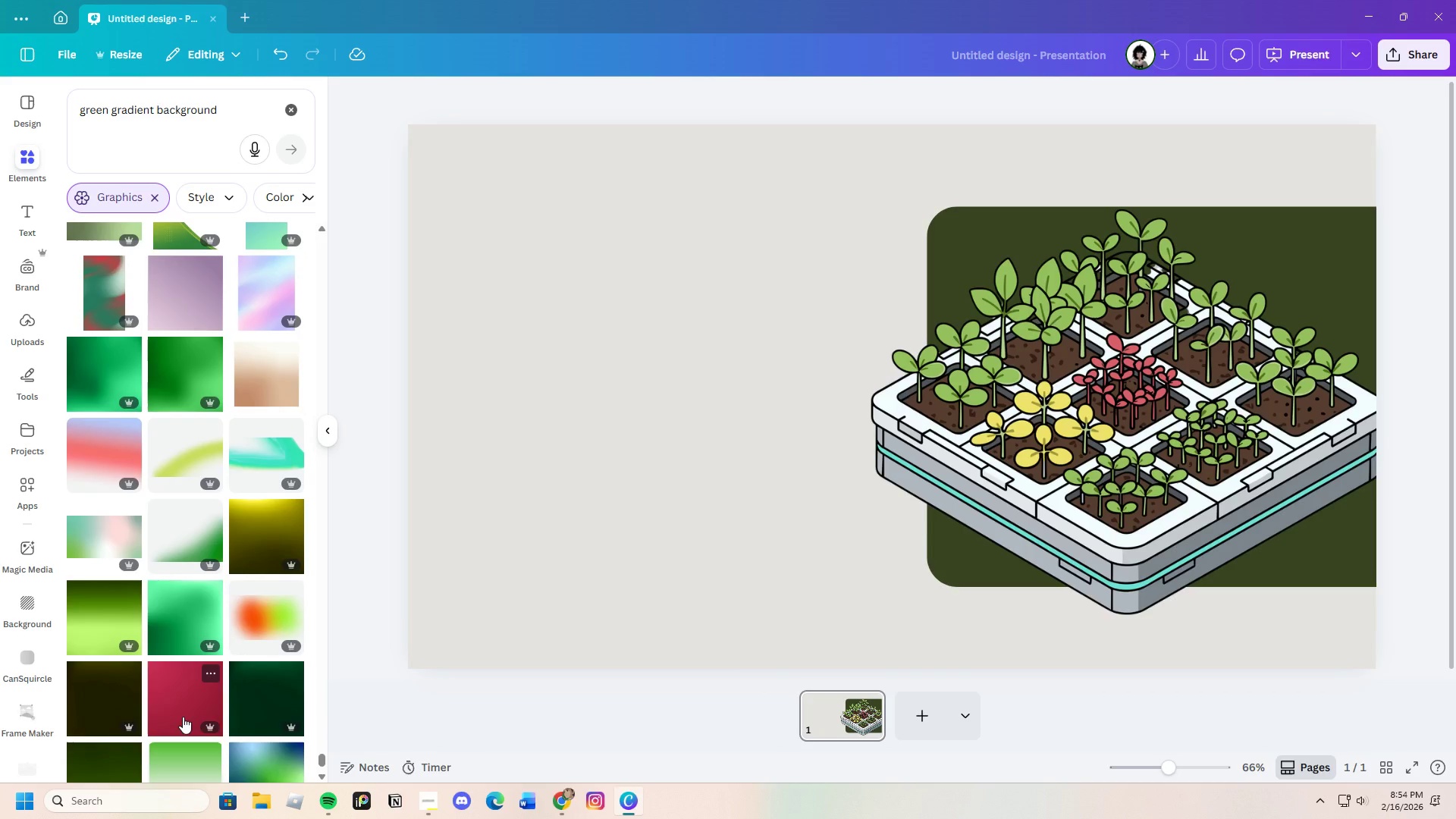 
scroll: coordinate [183, 717], scroll_direction: down, amount: 3.0
 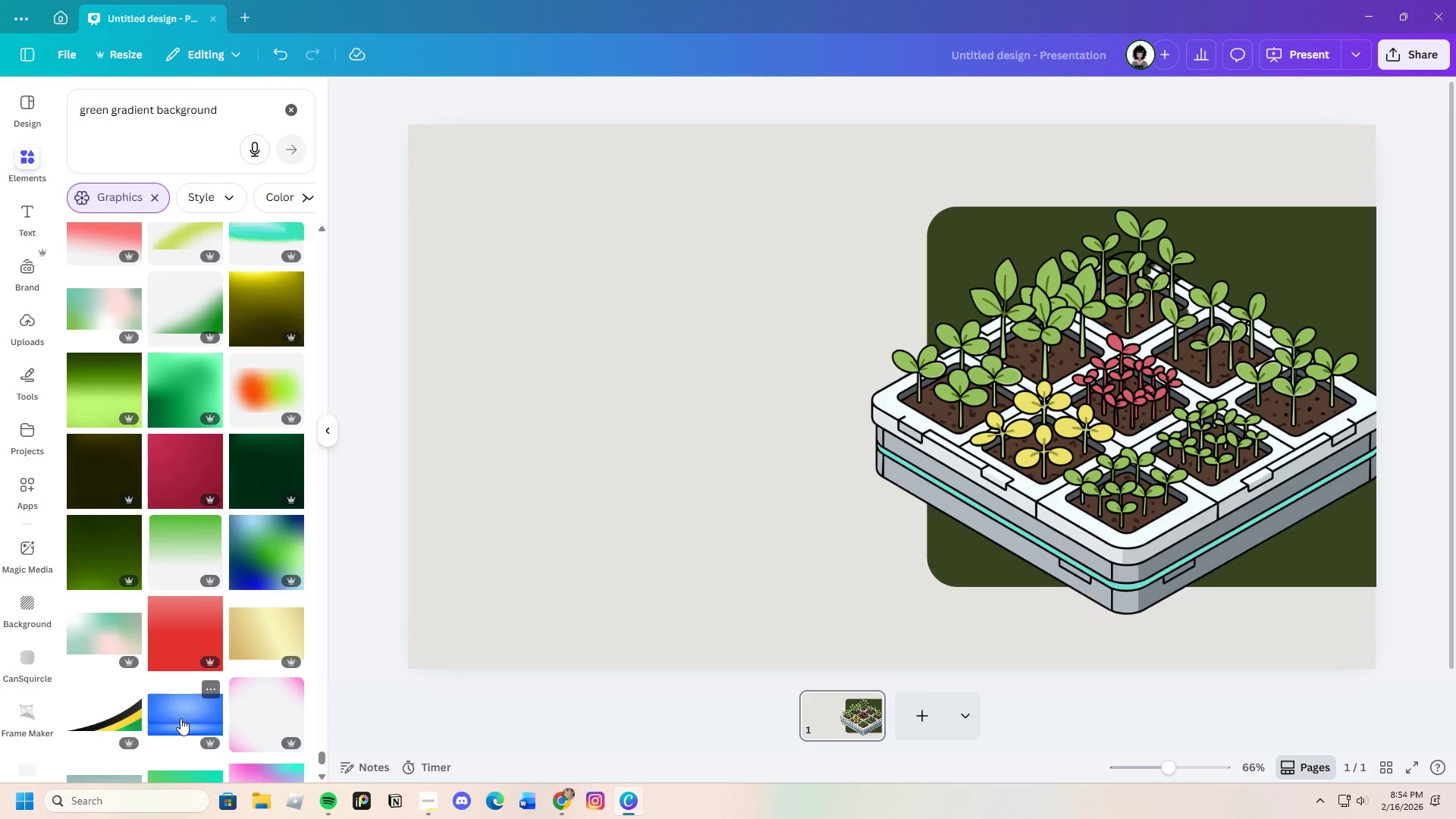 
scroll: coordinate [180, 719], scroll_direction: up, amount: 3.0
 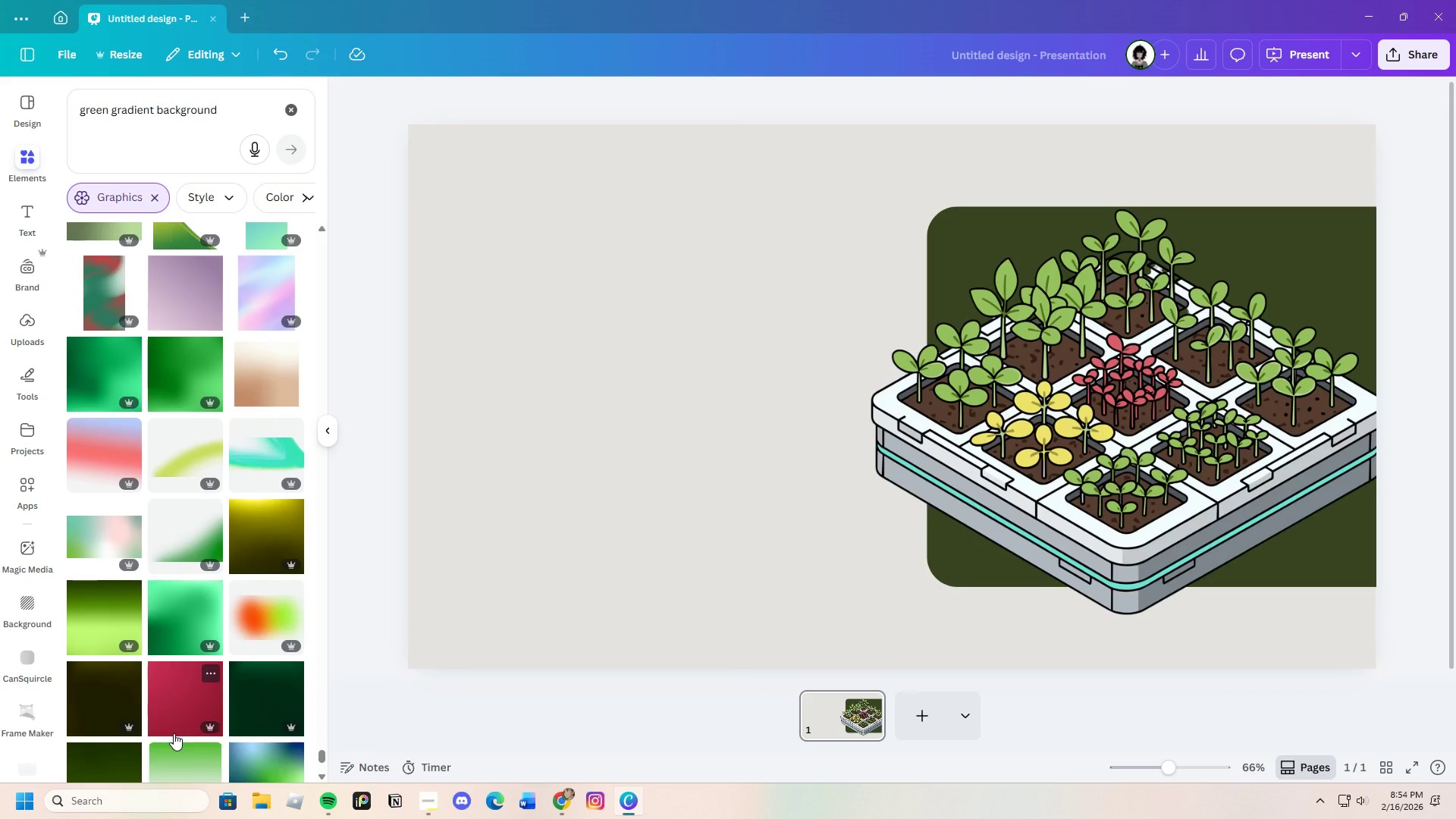 
scroll: coordinate [118, 691], scroll_direction: down, amount: 19.0
 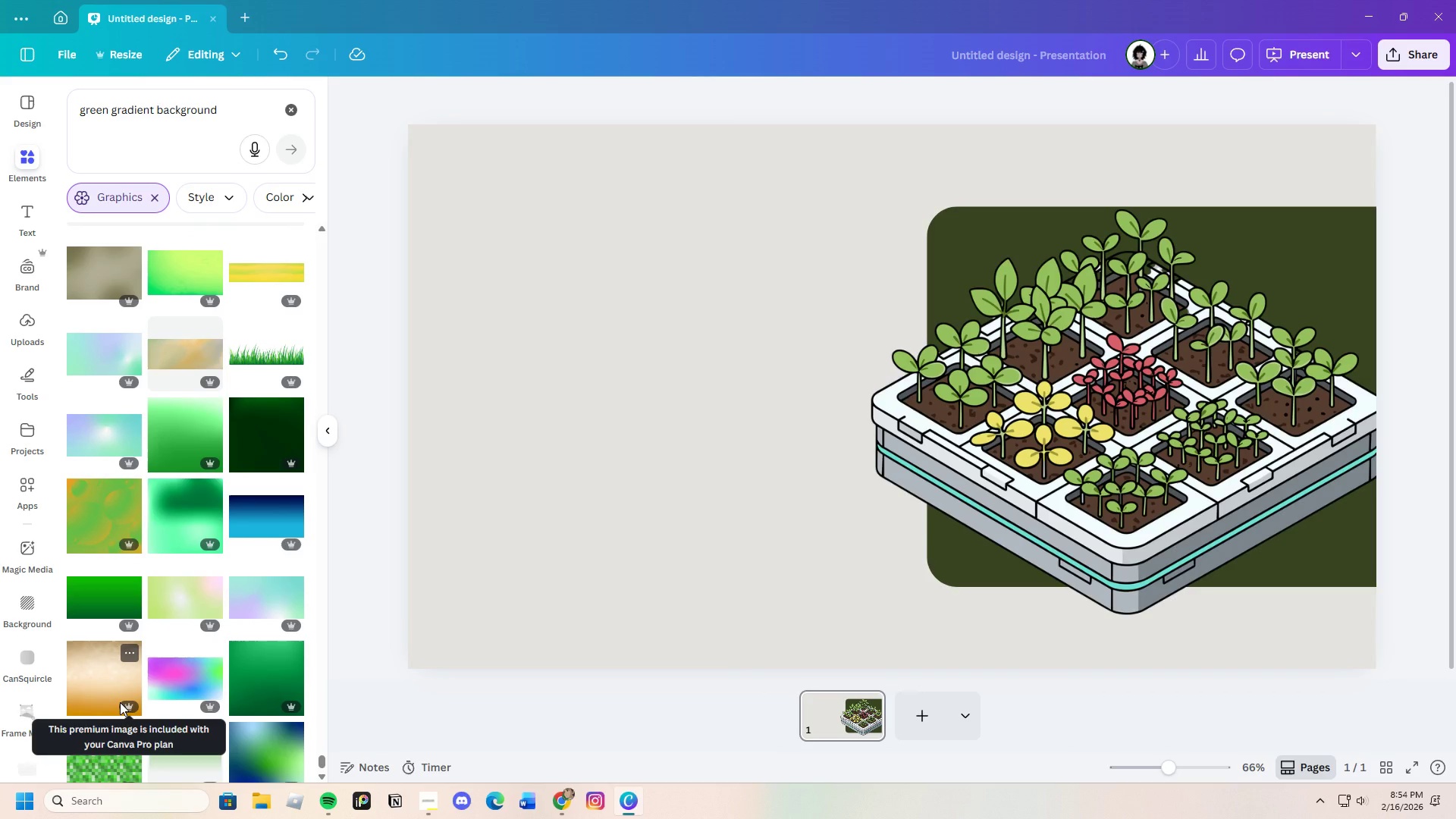 
scroll: coordinate [184, 692], scroll_direction: down, amount: 6.0
 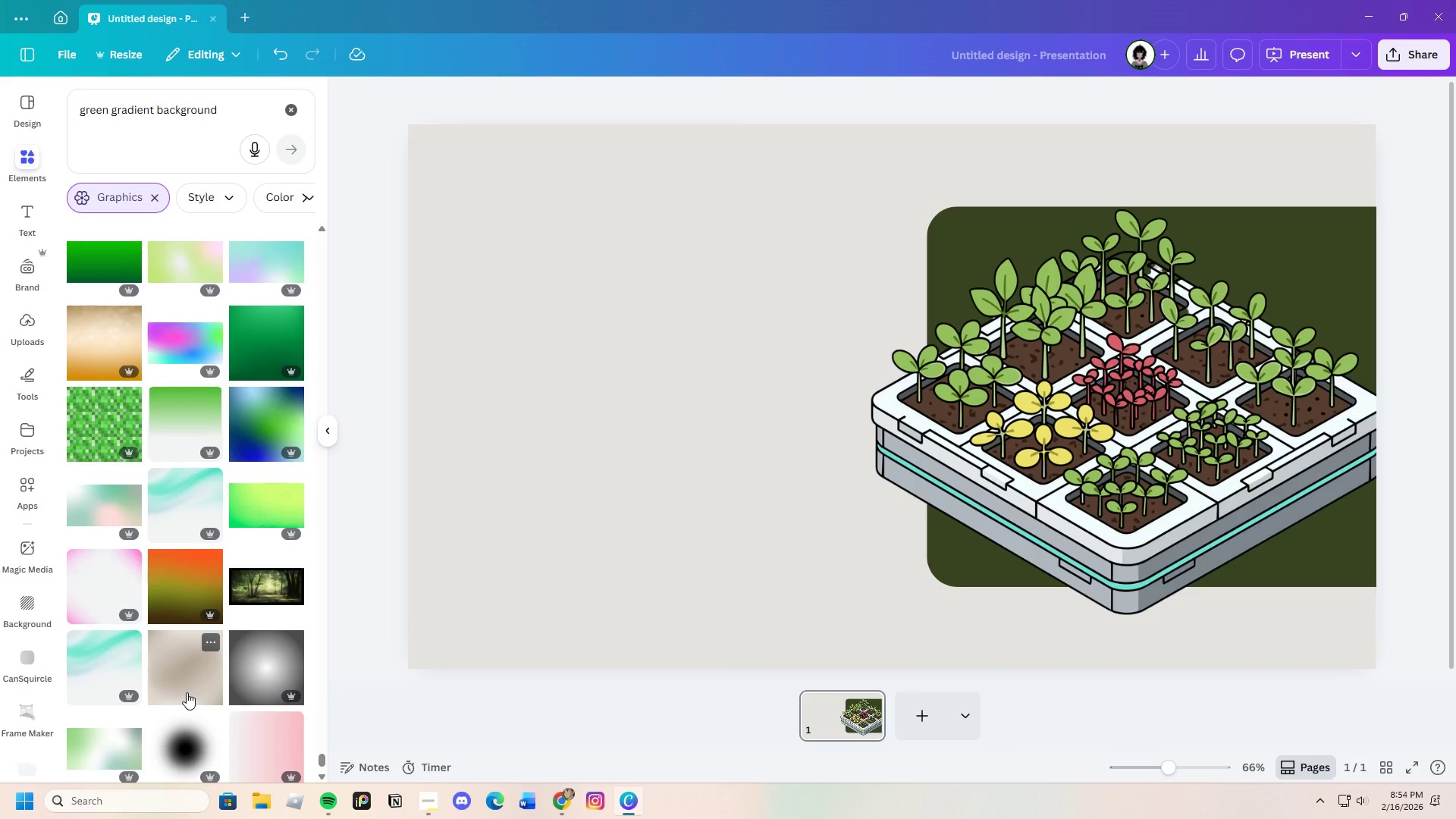 
wait(10.31)
 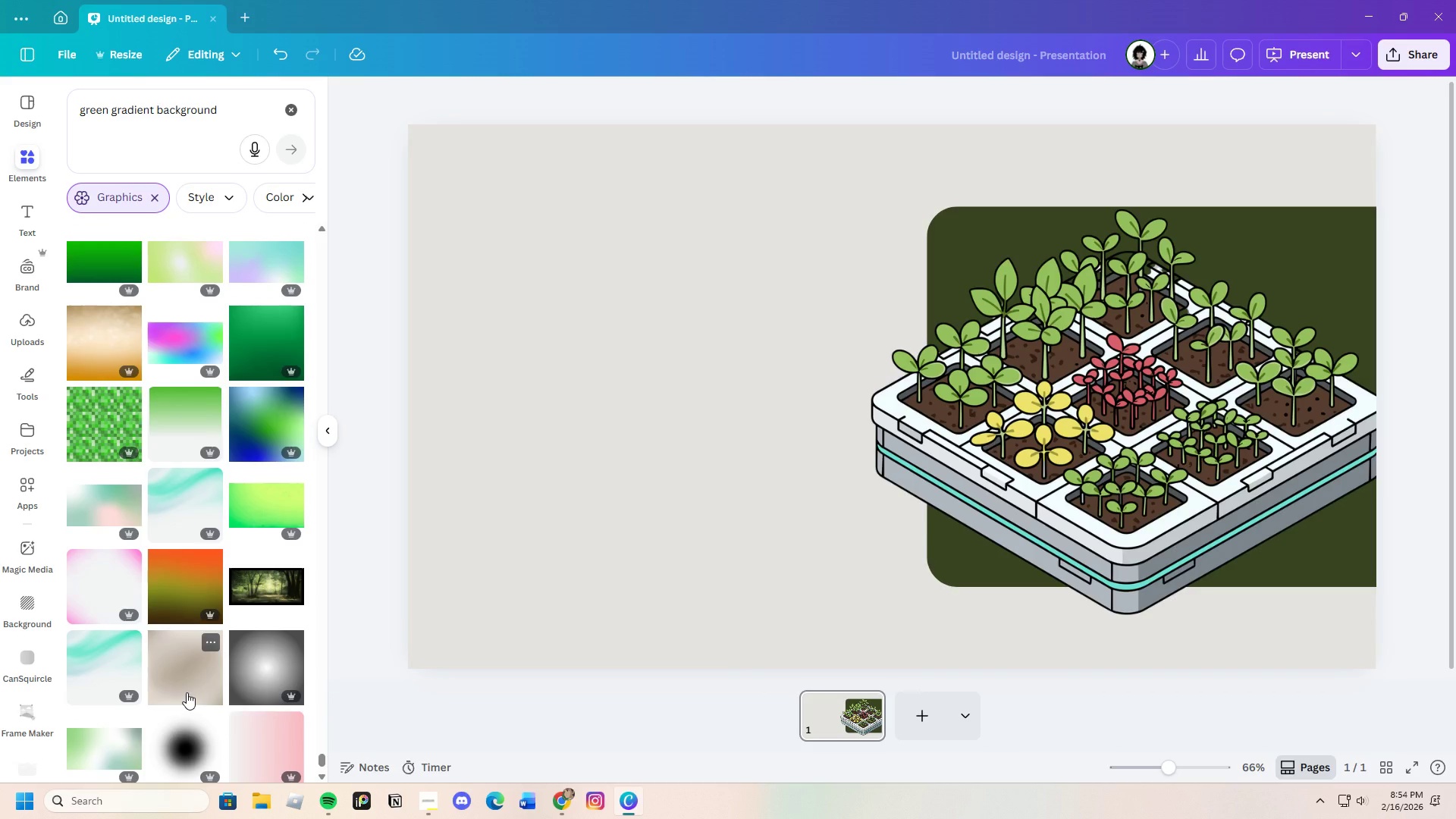 
double_click([293, 108])
 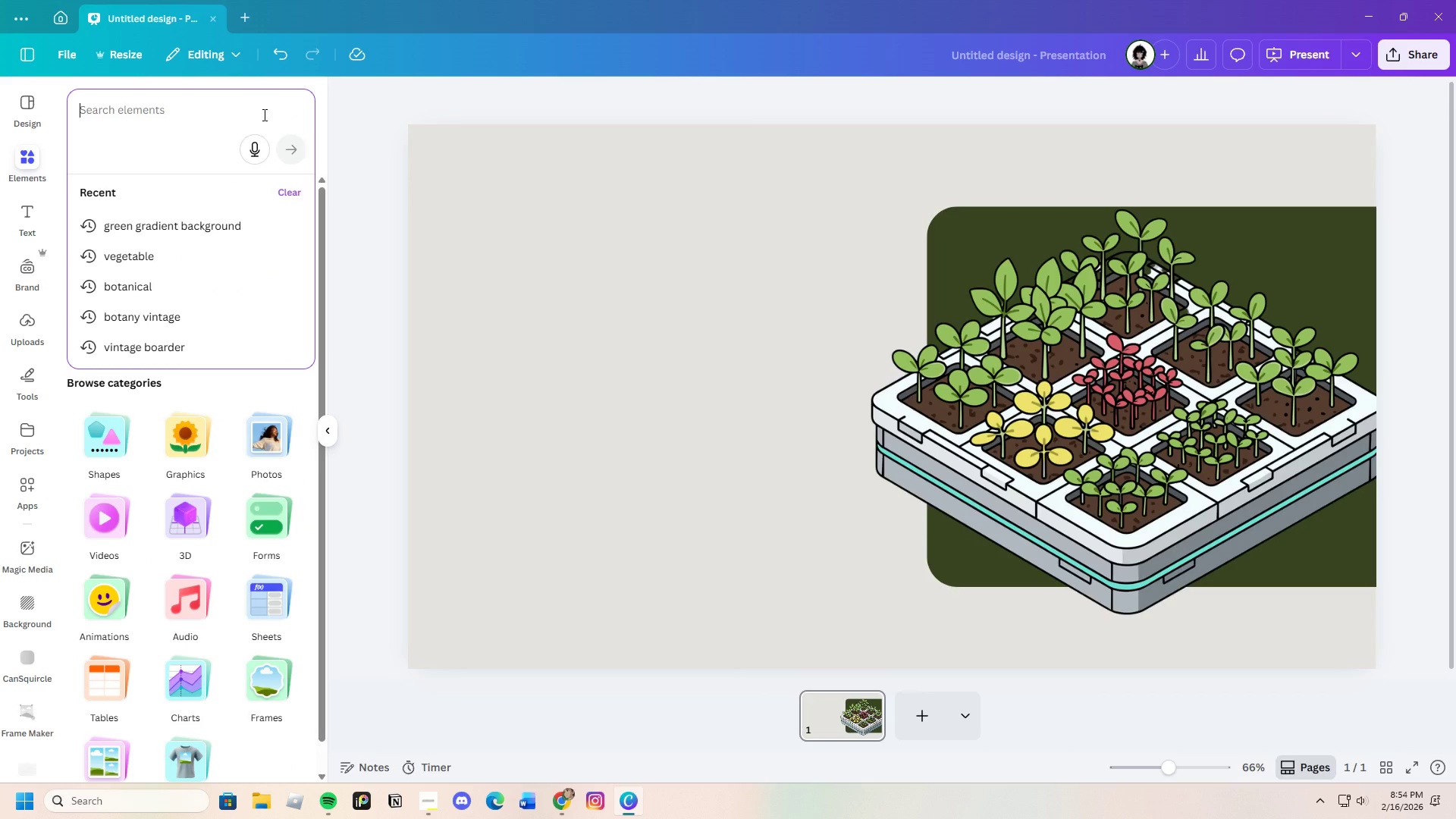 
type(regrowing vegetavles)
 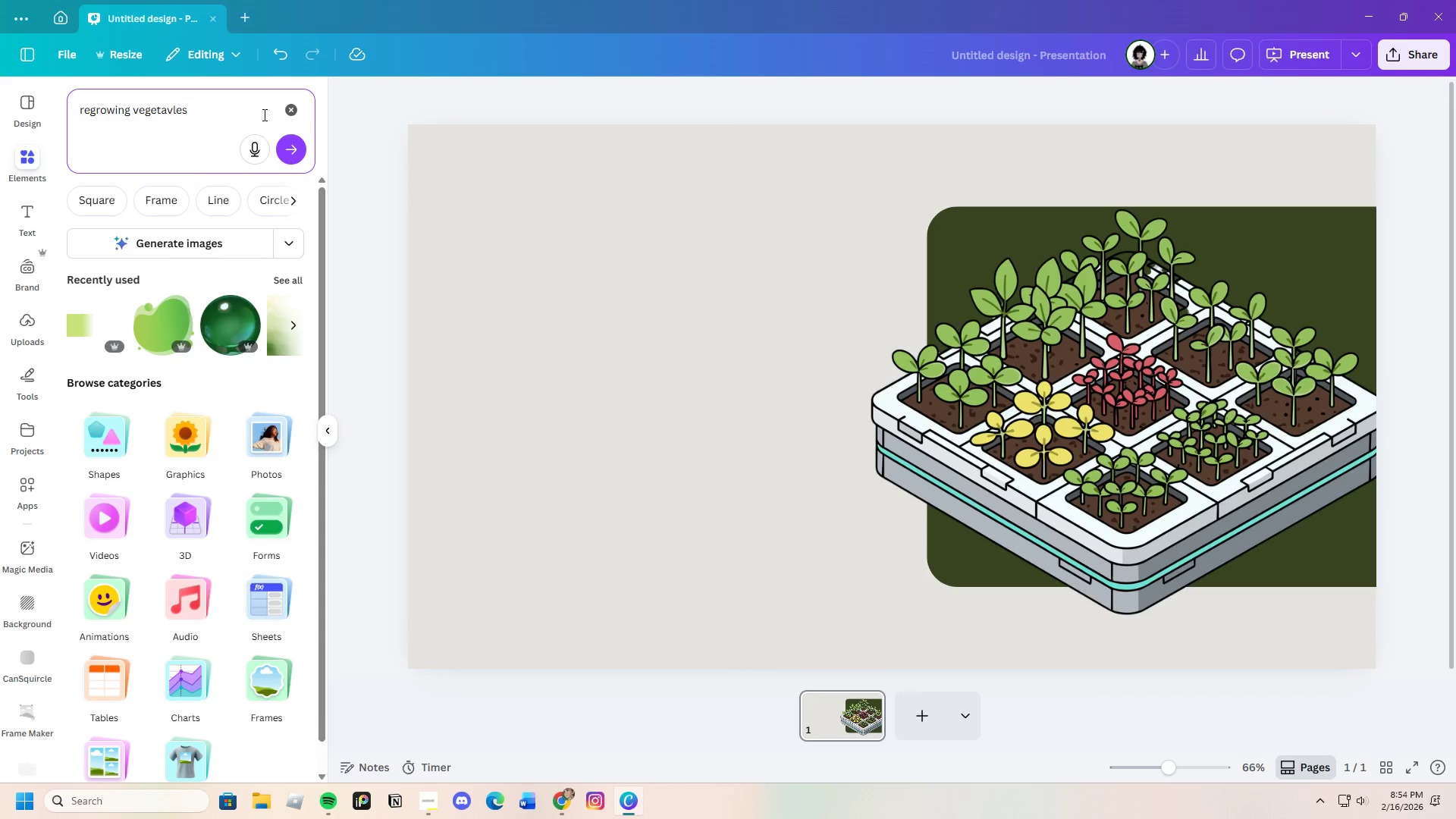 
key(Enter)
 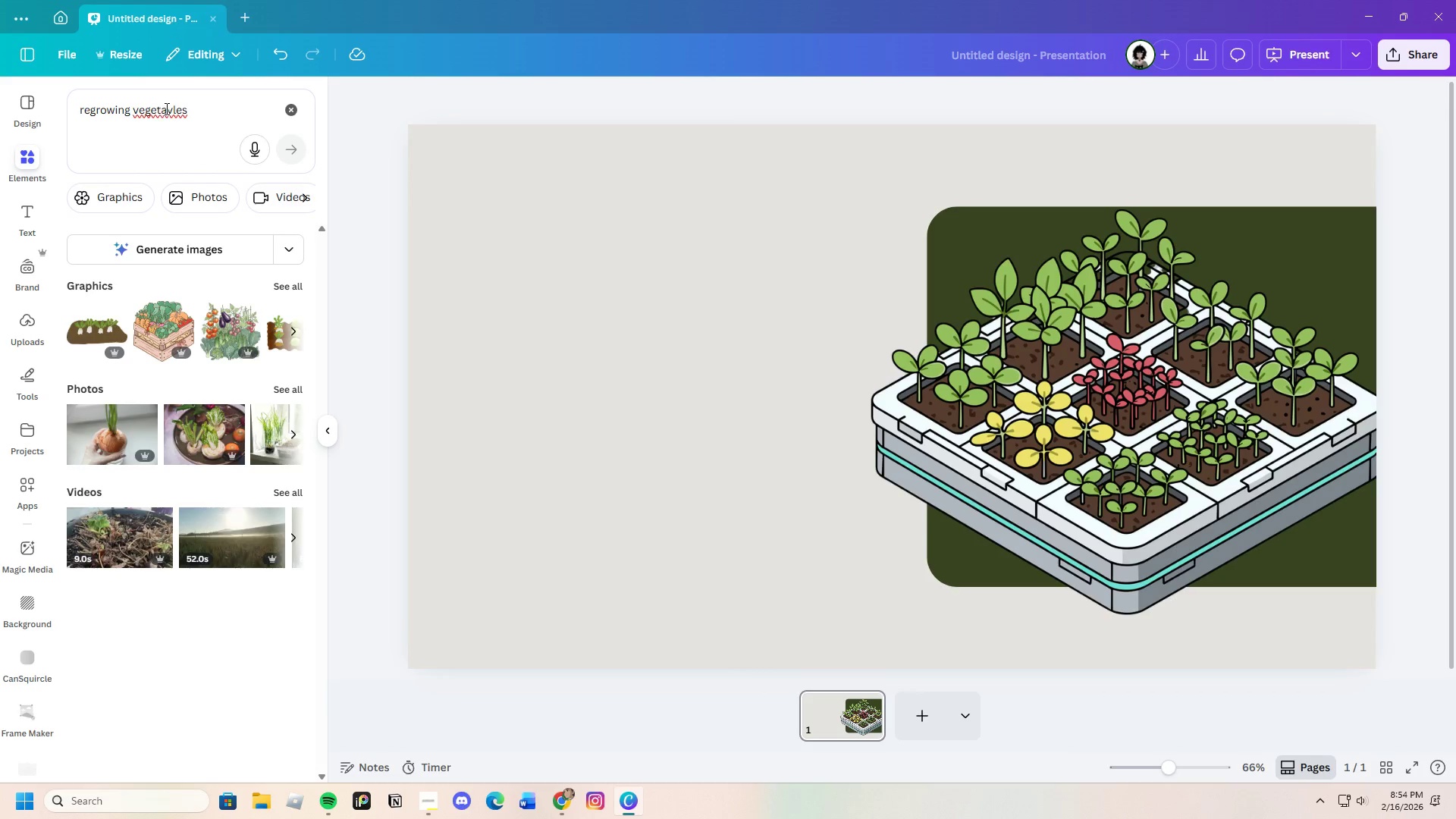 
double_click([174, 113])
 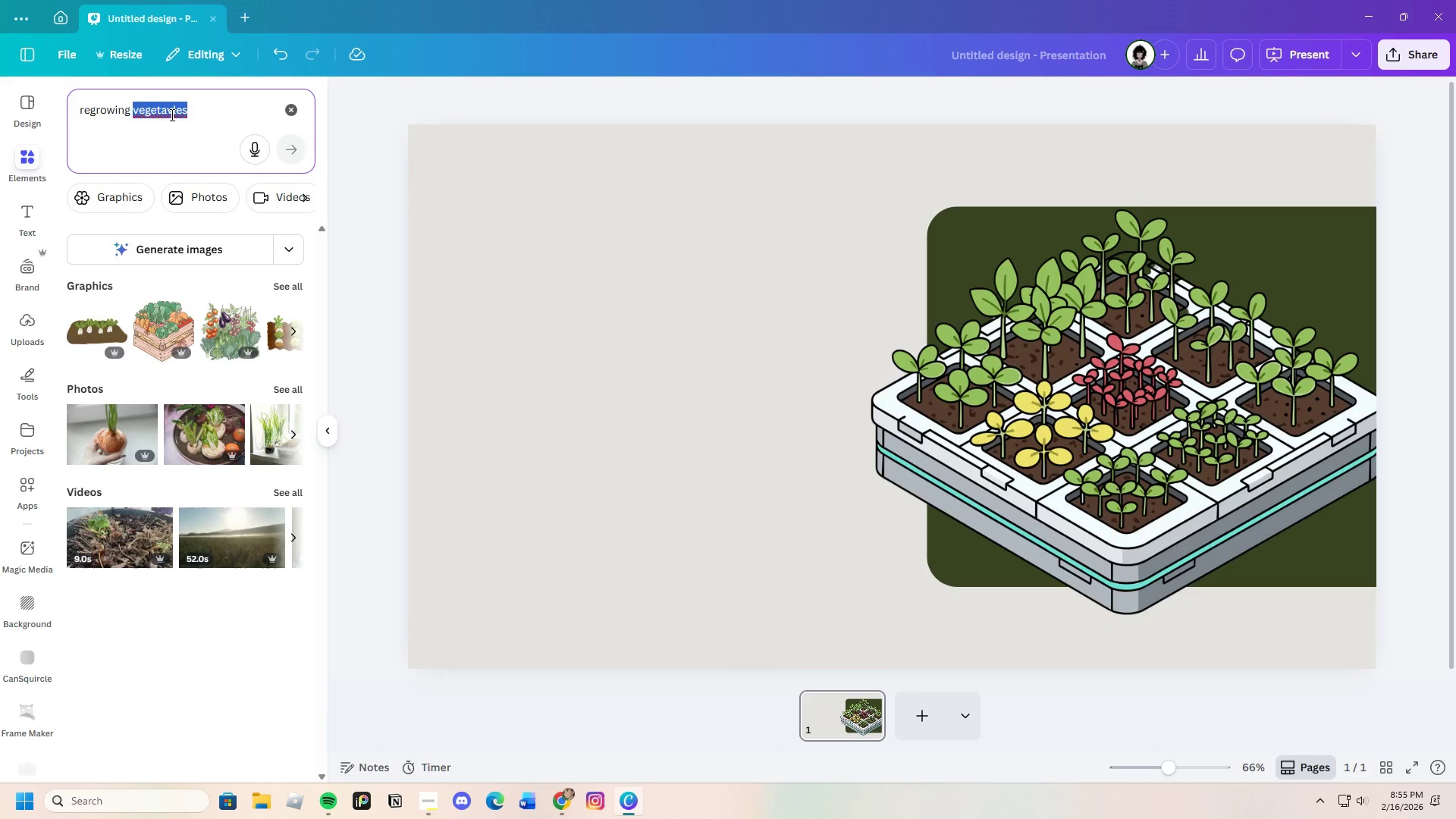 
left_click([170, 120])
 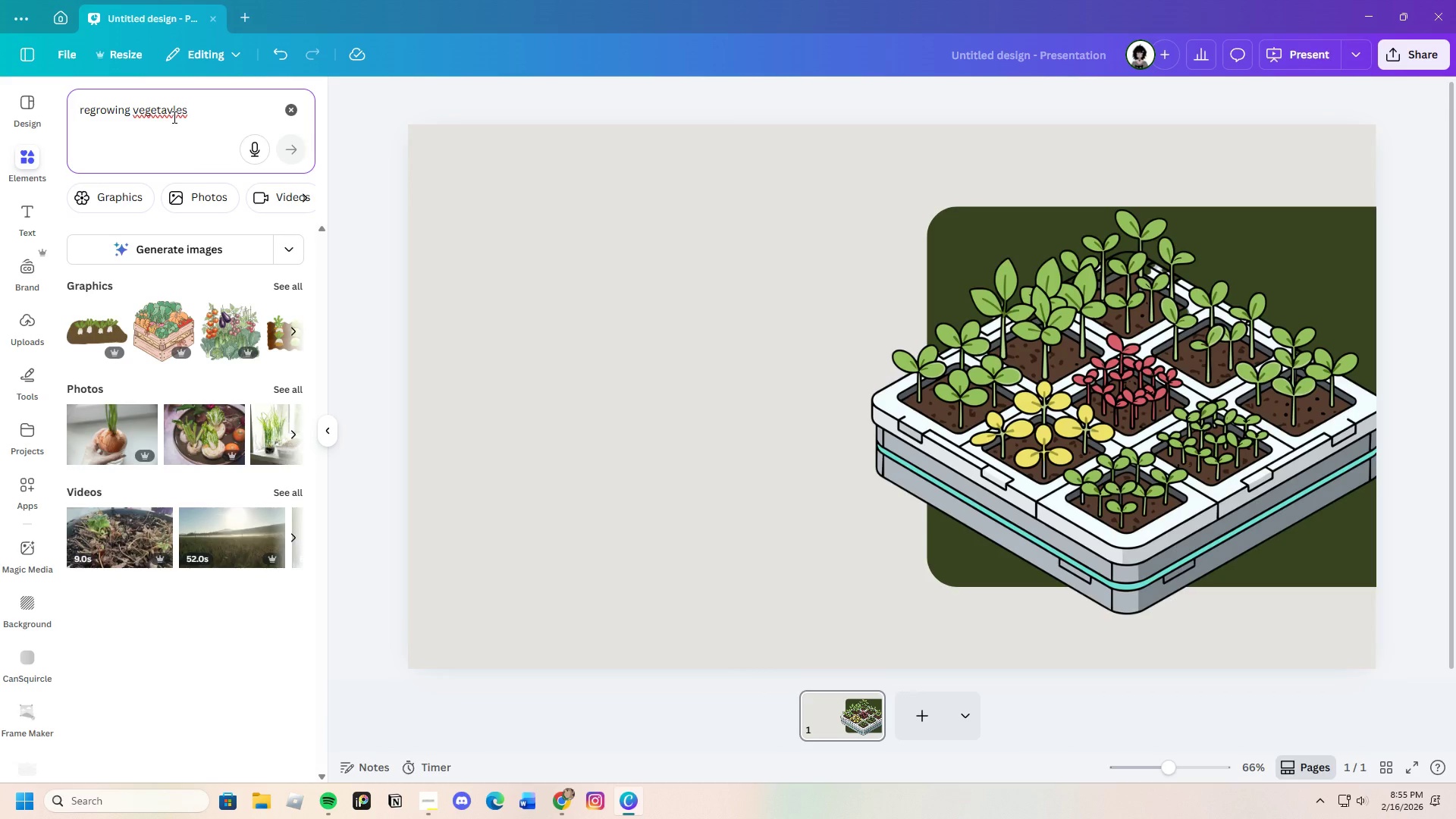 
key(Backspace)
 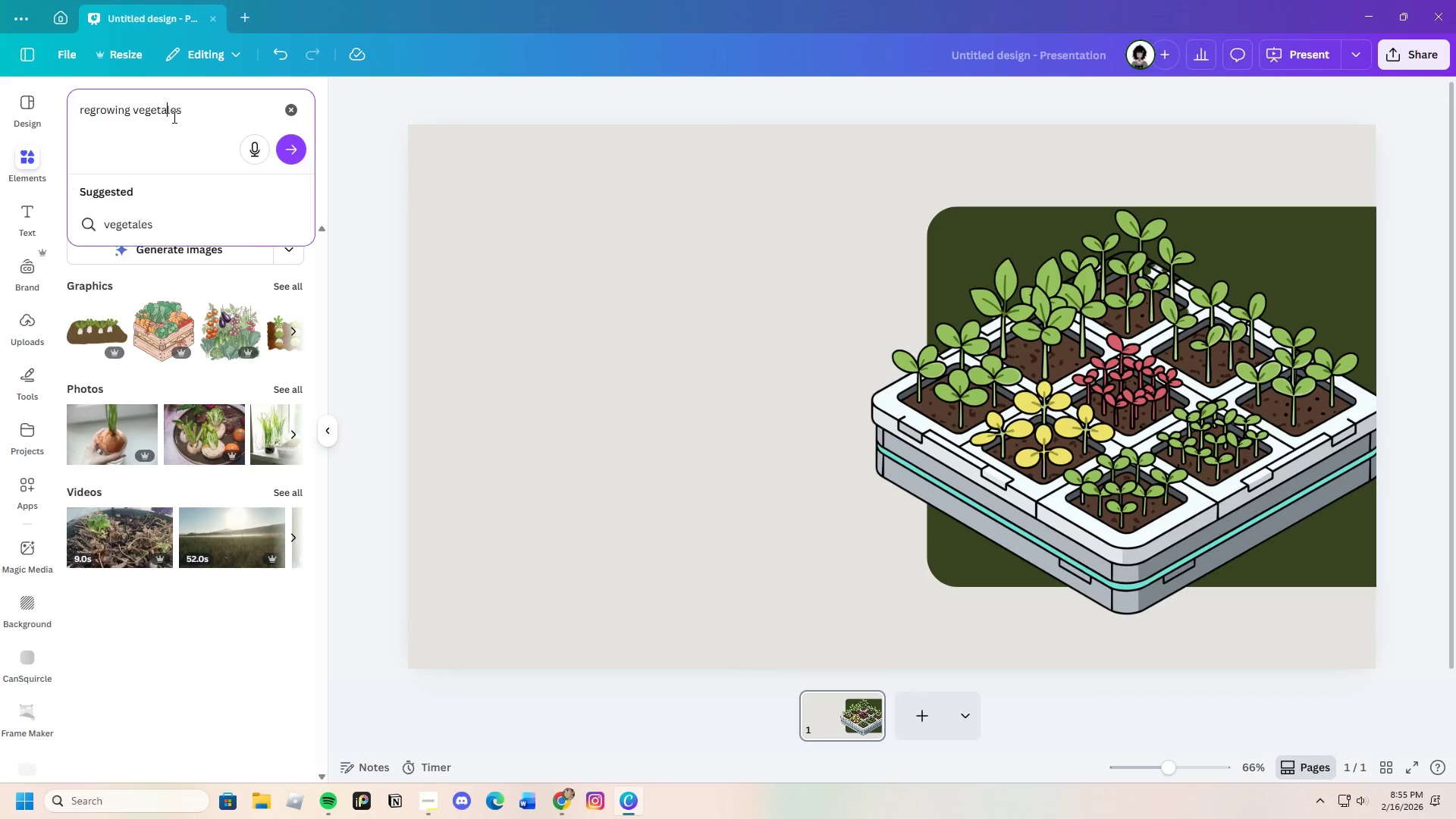 
key(B)
 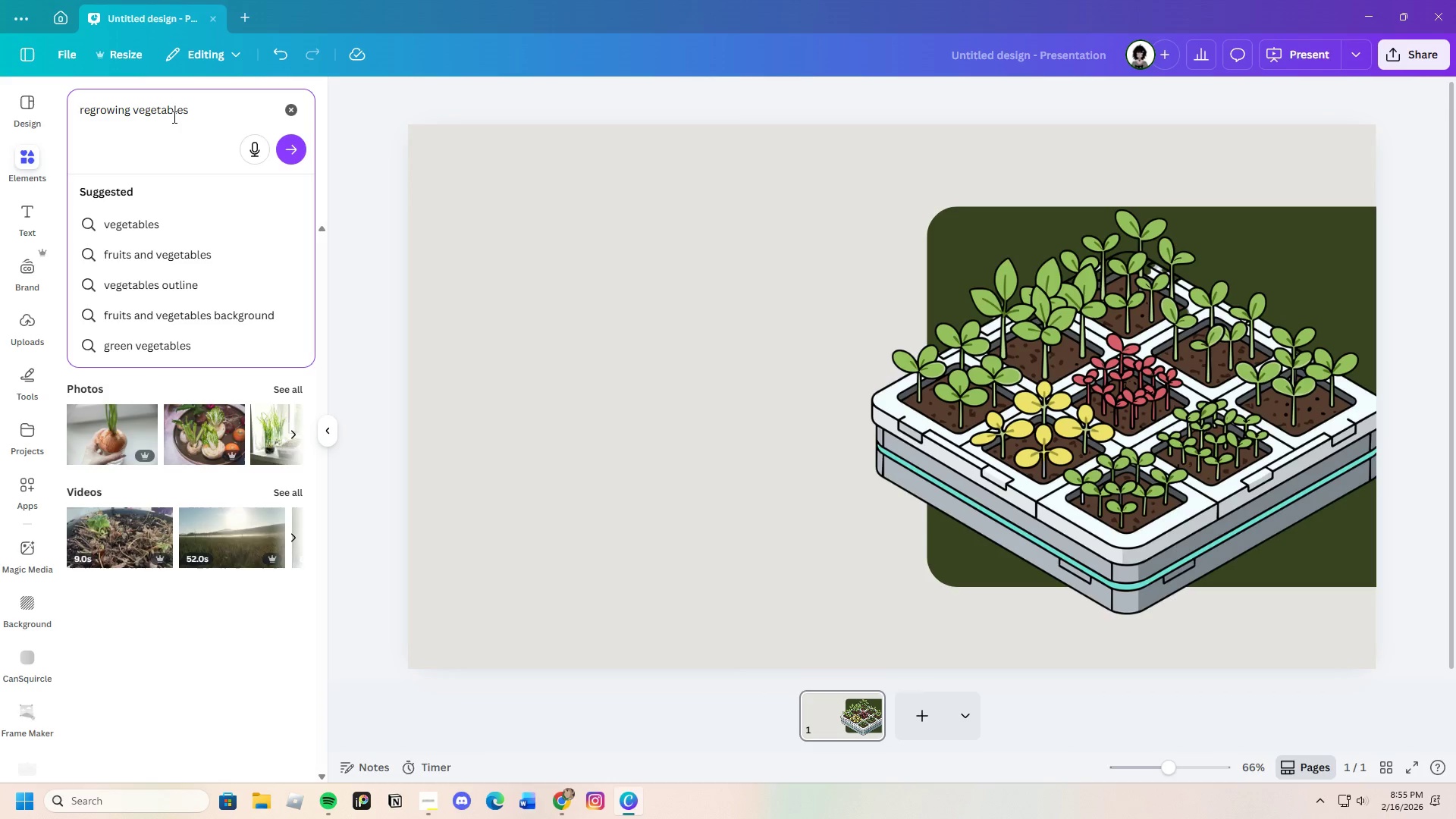 
key(Enter)
 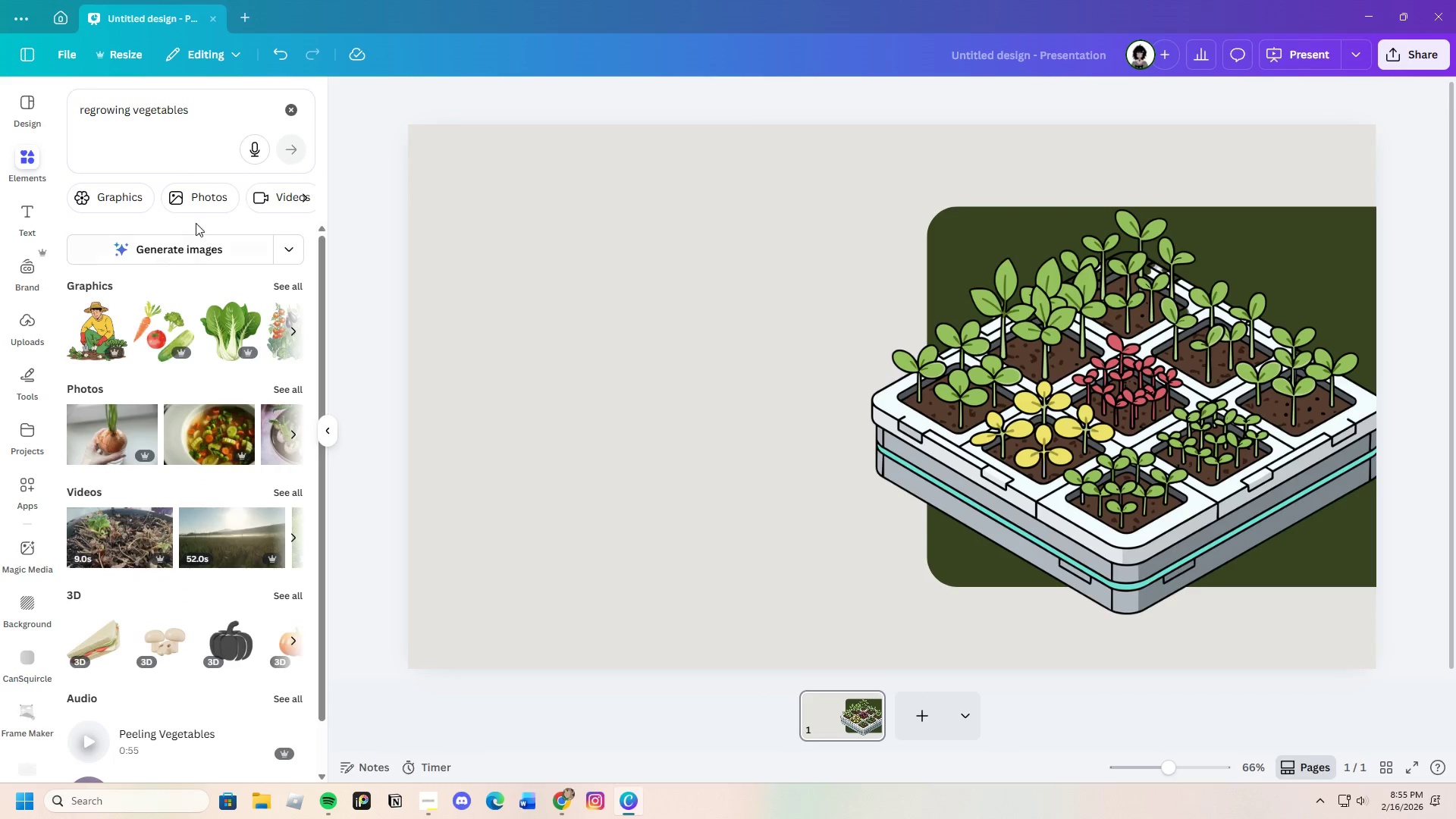 
left_click([221, 187])
 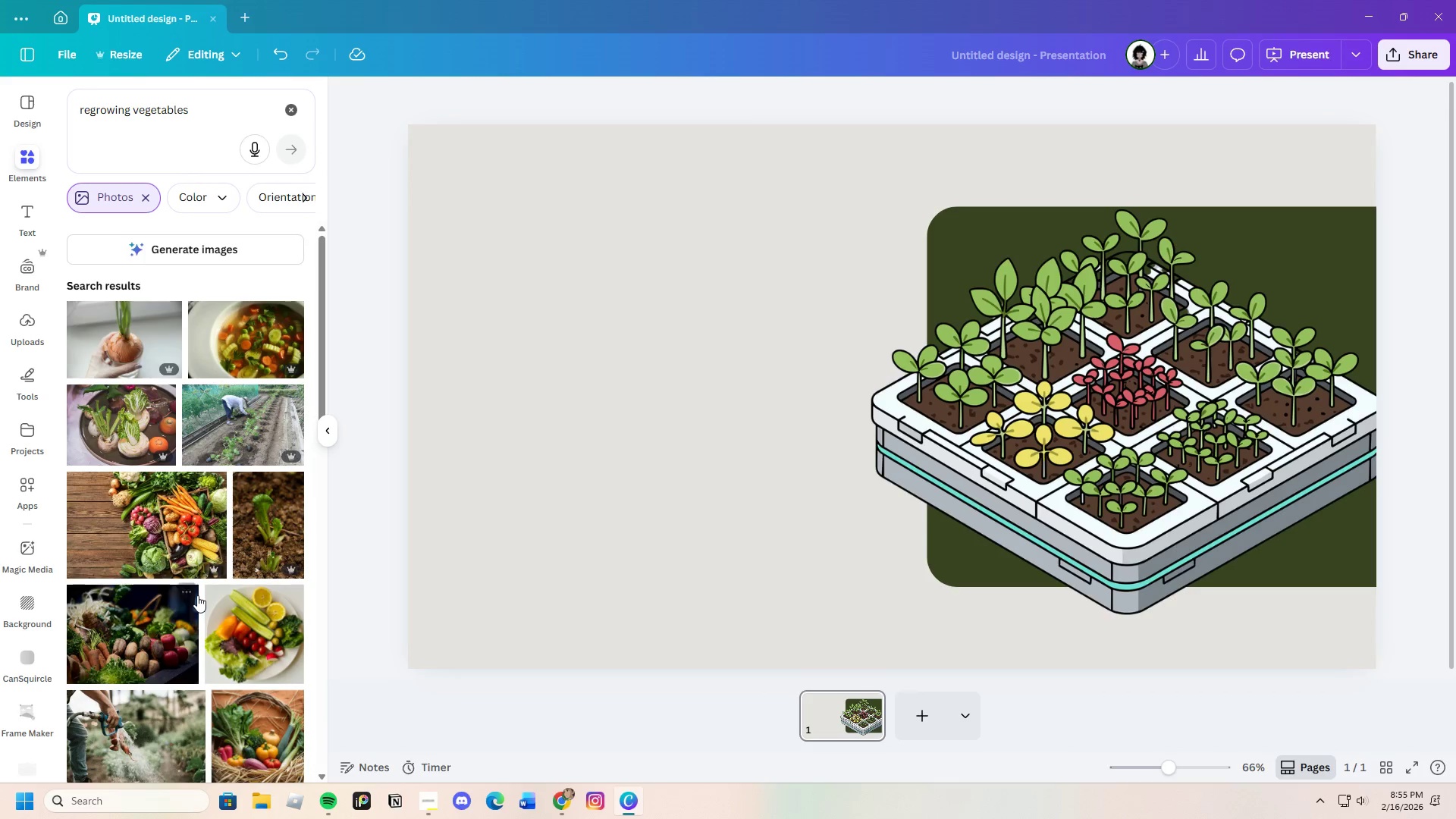 
scroll: coordinate [186, 571], scroll_direction: down, amount: 21.0
 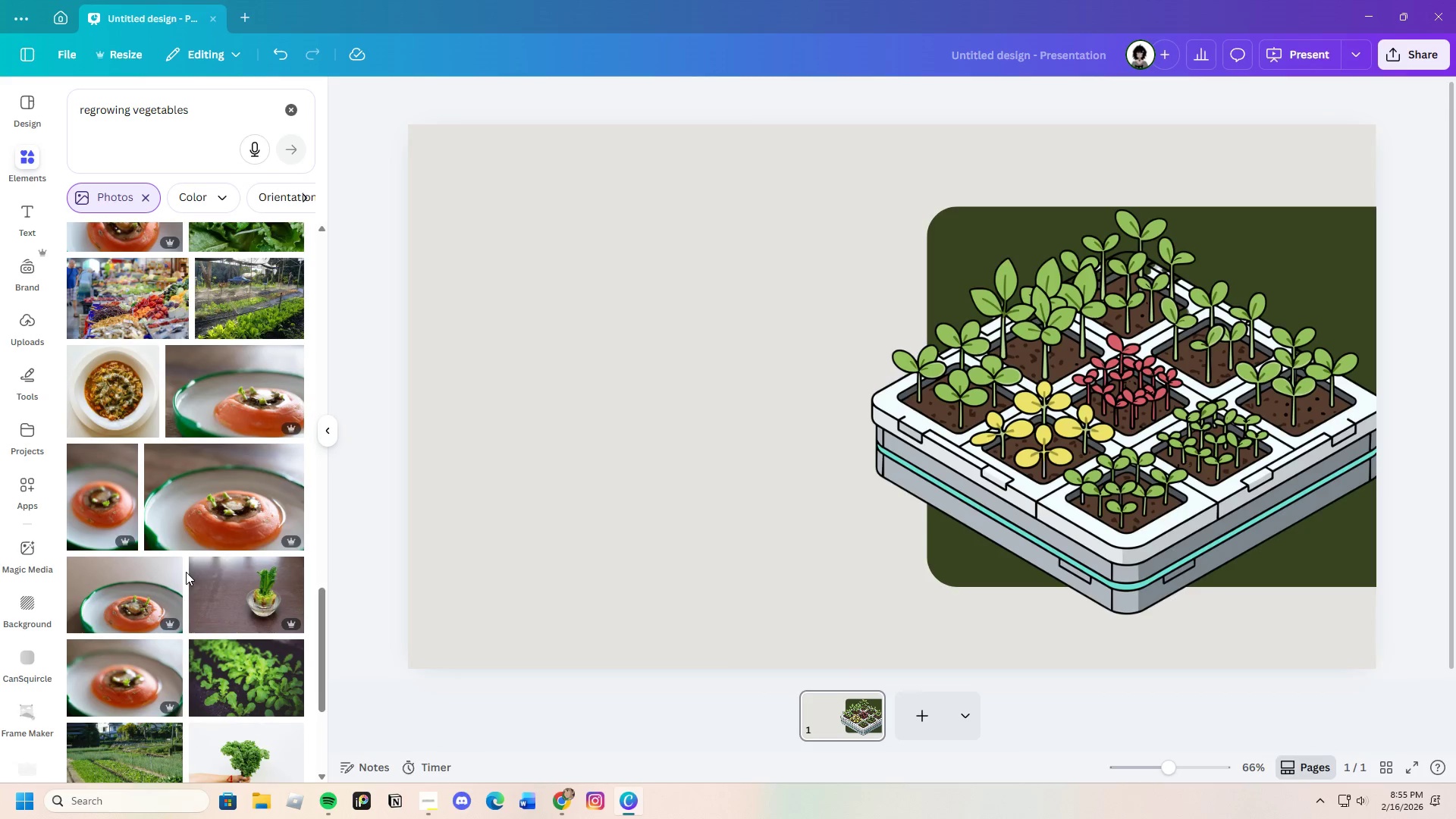 
scroll: coordinate [184, 576], scroll_direction: down, amount: 17.0
 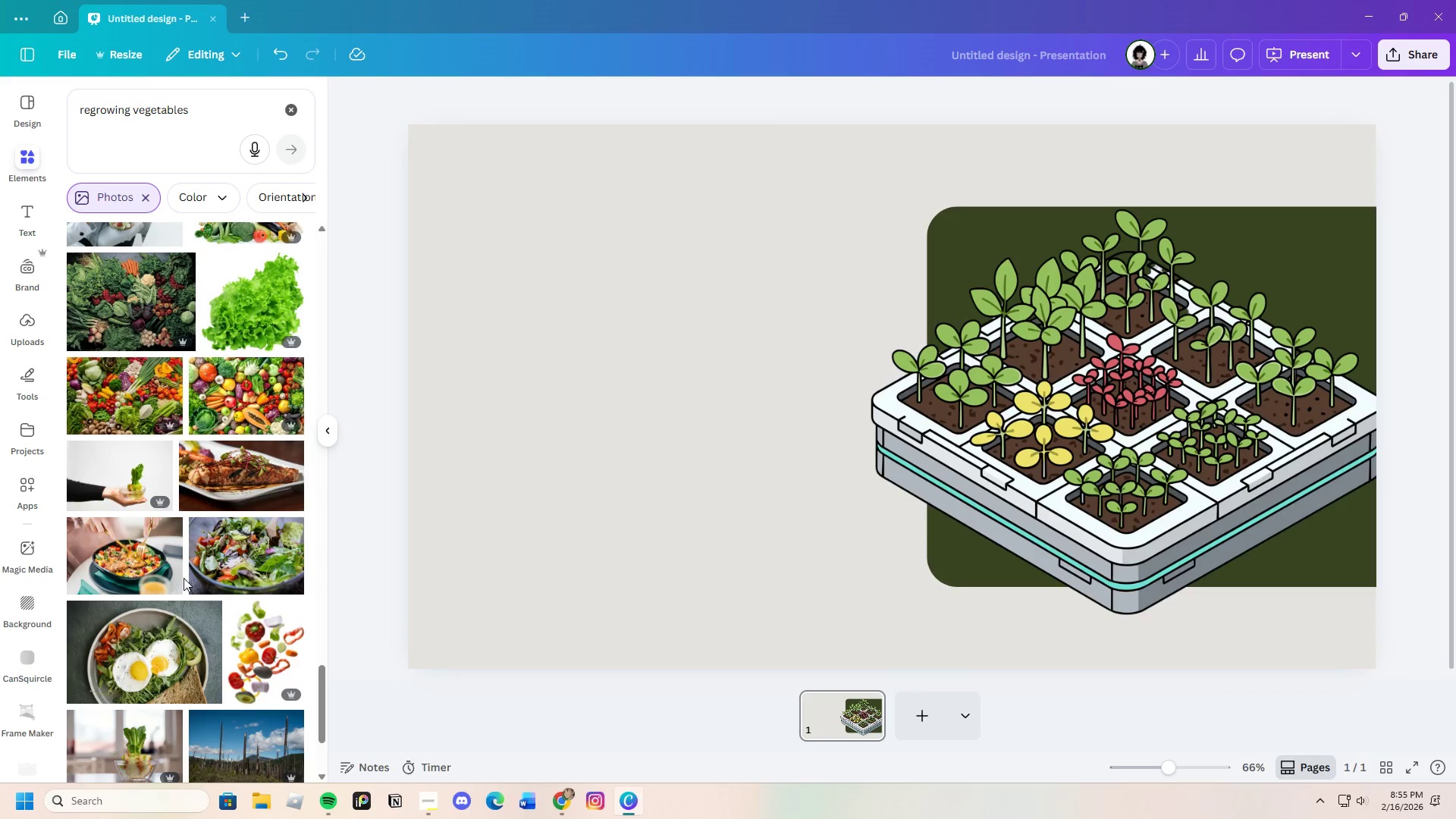 
scroll: coordinate [183, 583], scroll_direction: down, amount: 7.0
 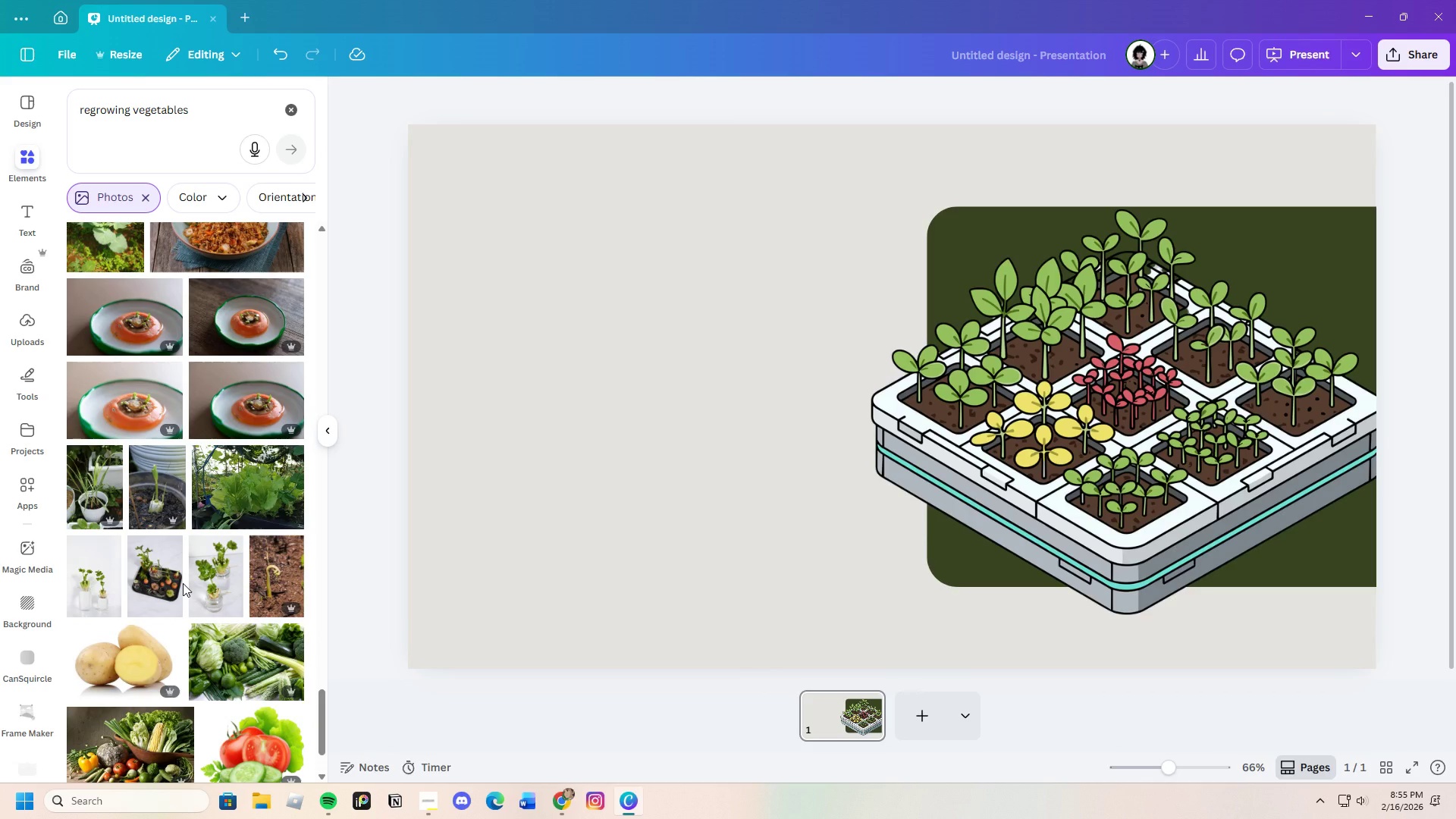 
left_click([205, 596])
 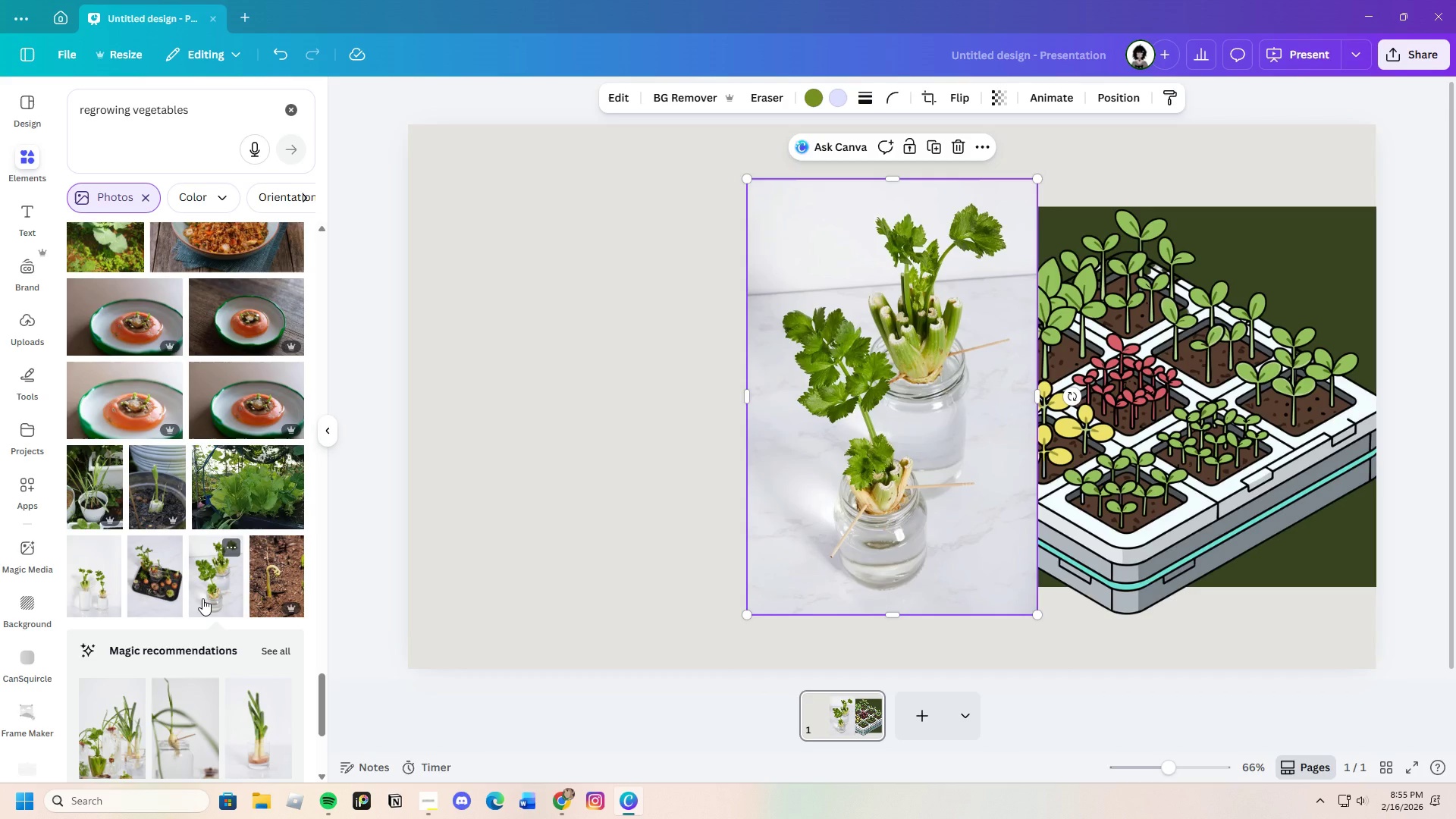 
left_click([1155, 490])
 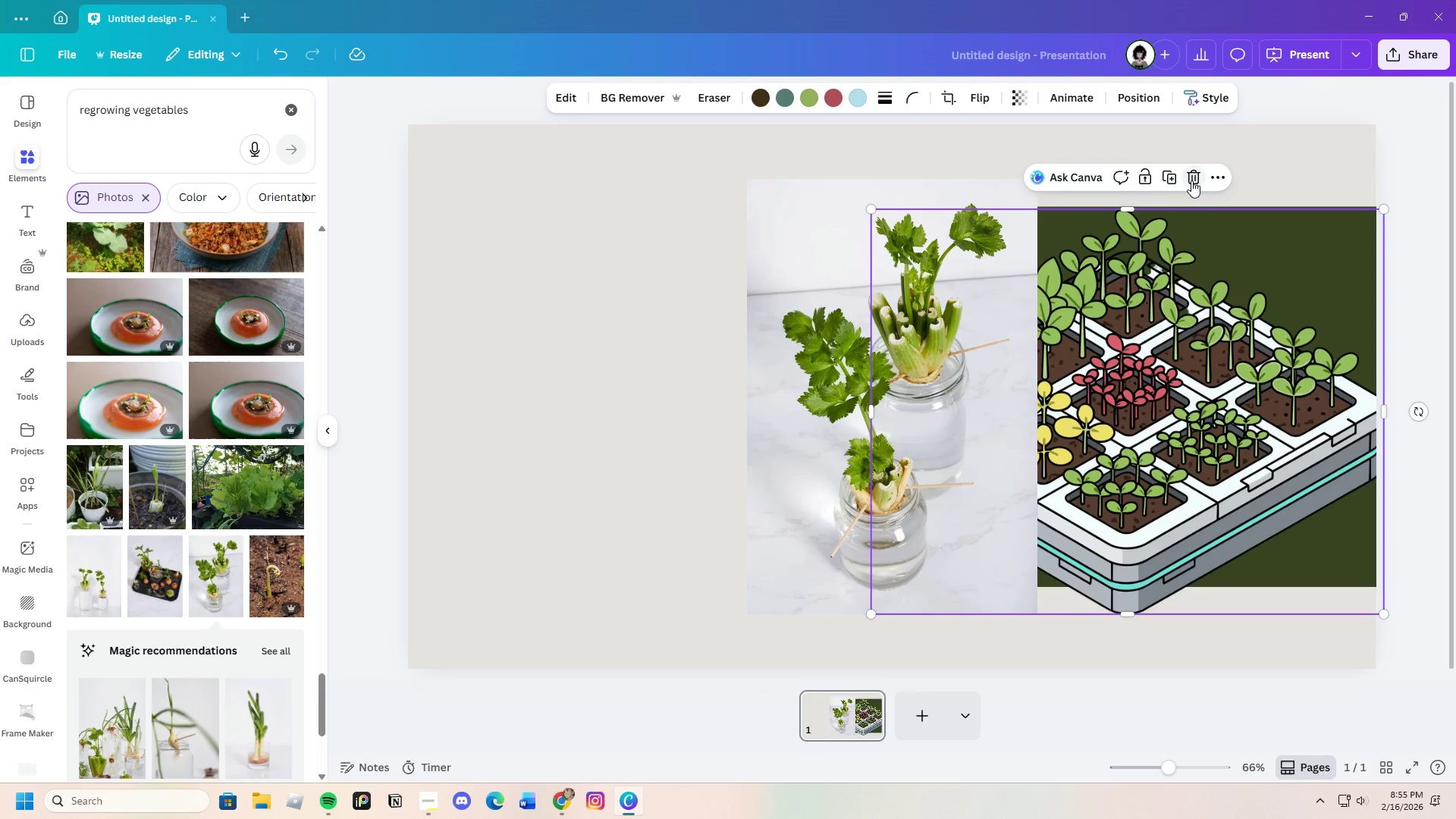 
double_click([891, 406])
 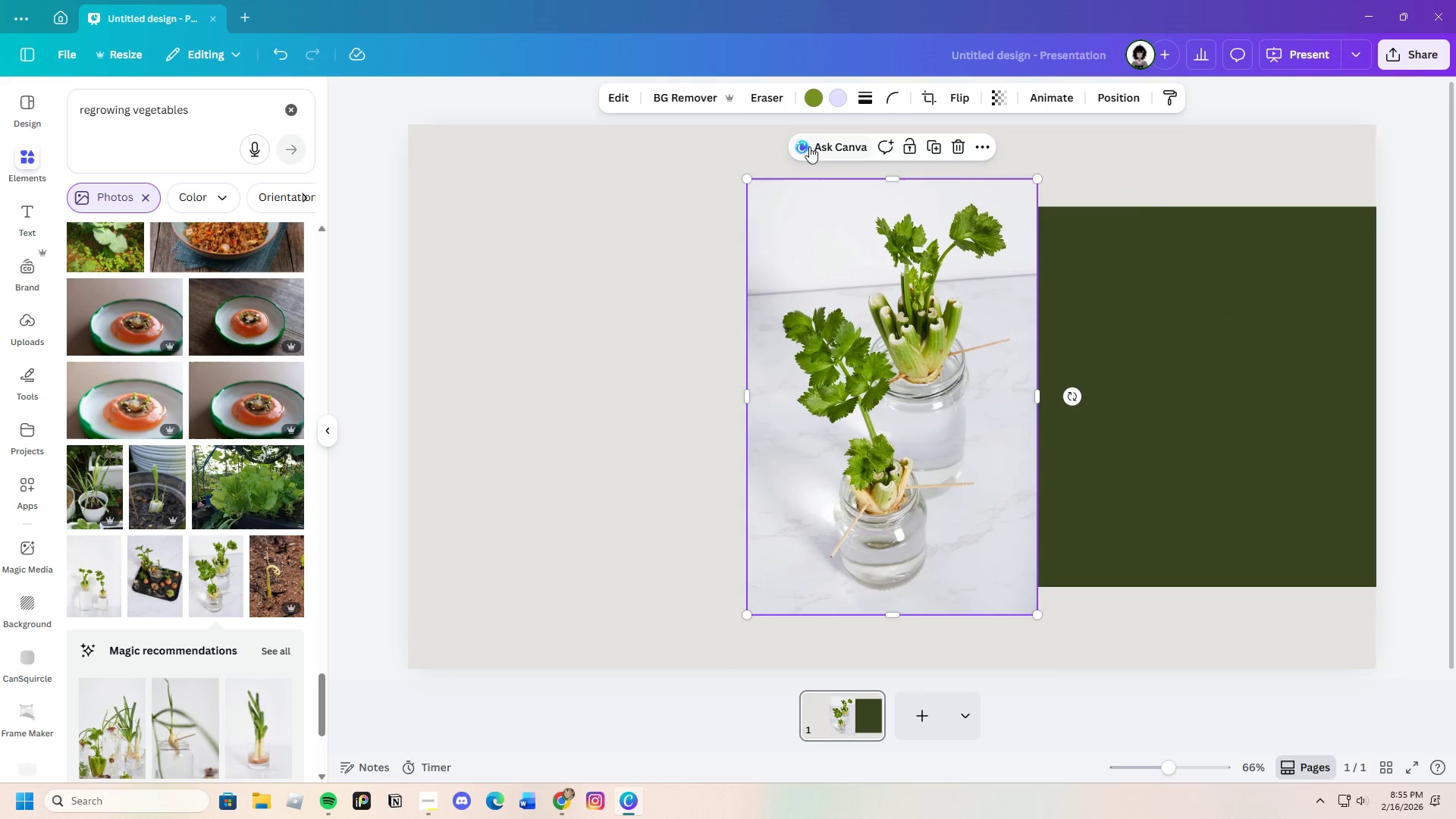 
left_click([686, 93])
 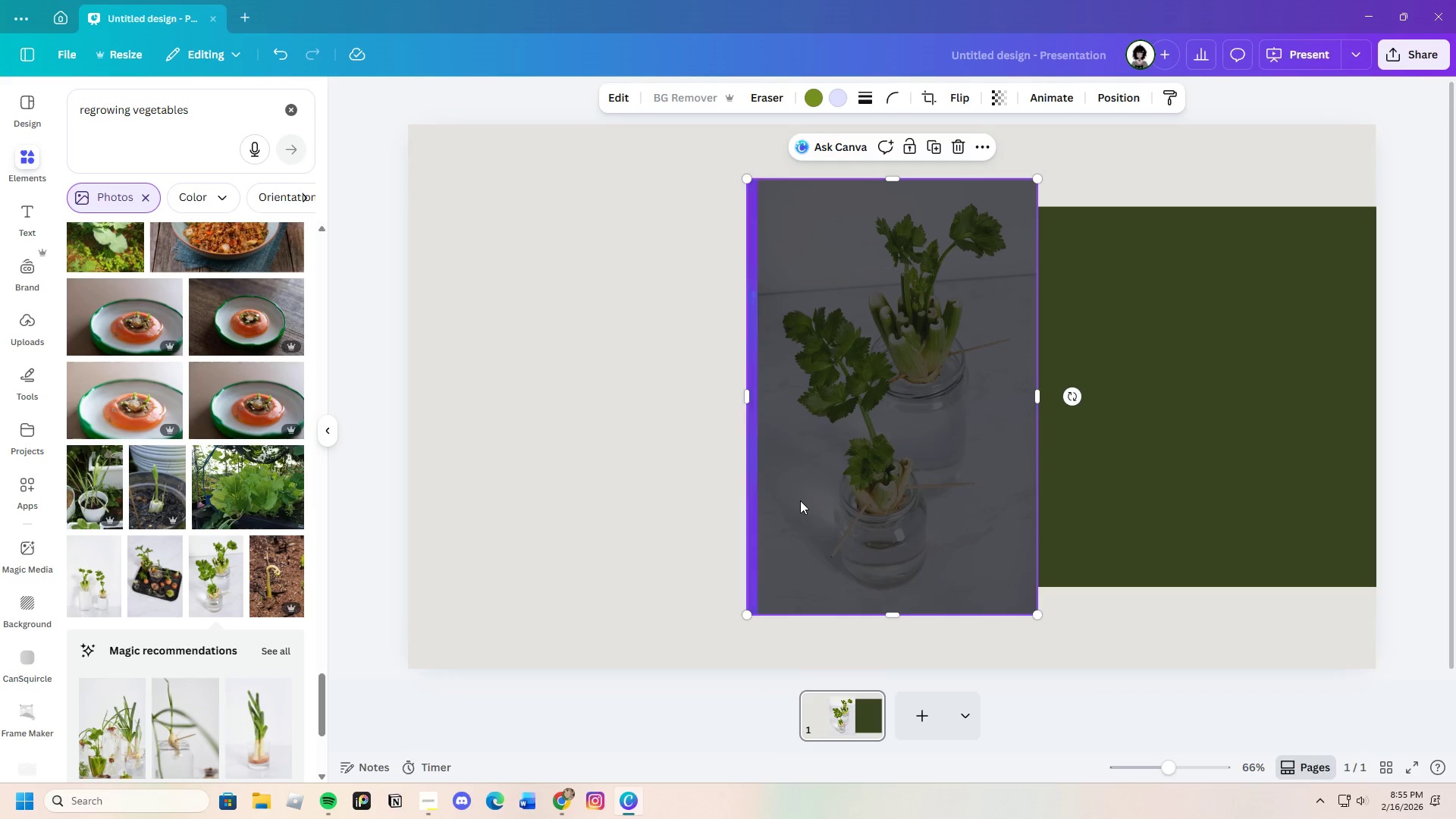 
left_click_drag(start_coordinate=[920, 446], to_coordinate=[1135, 481])
 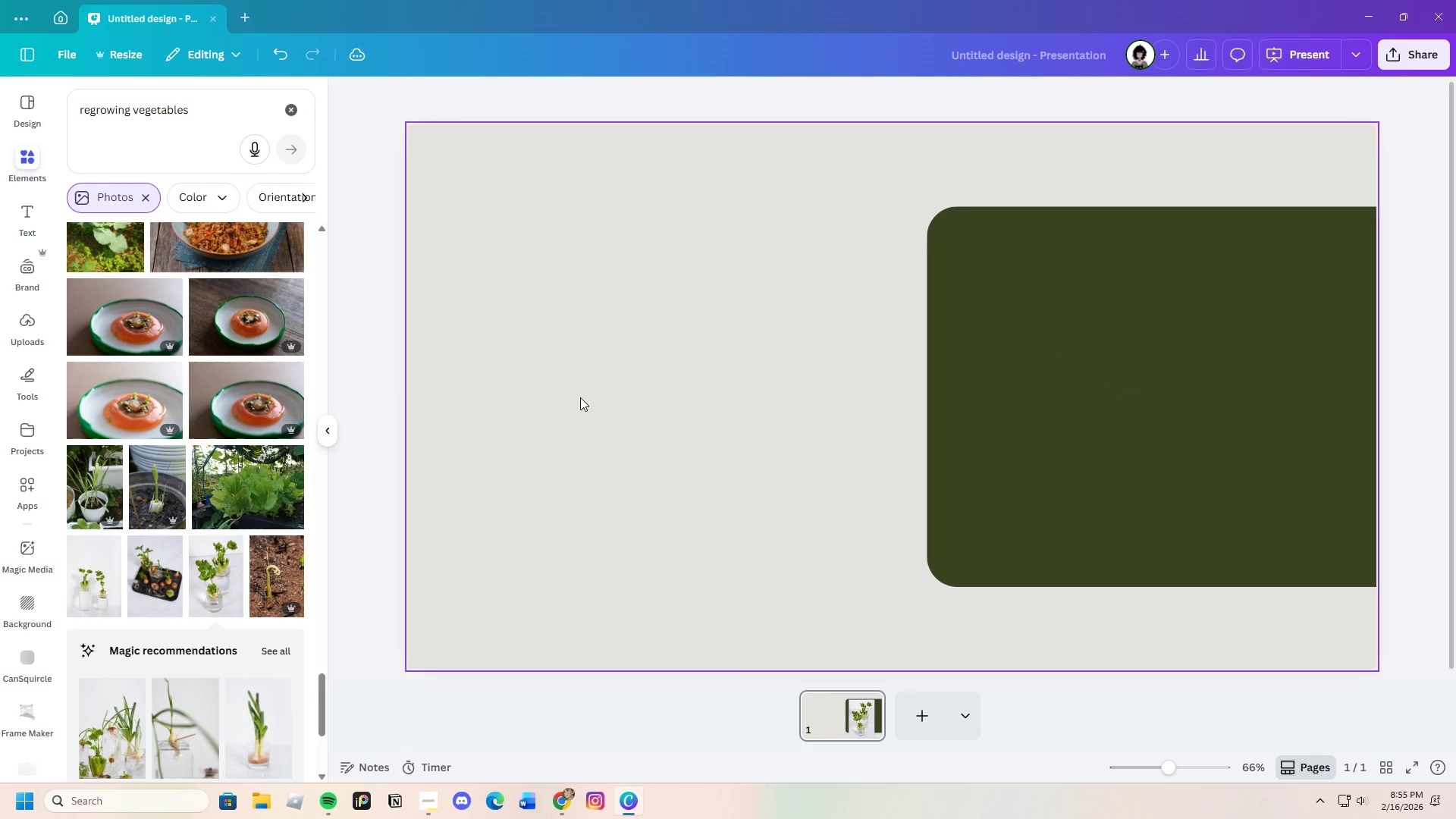 
scroll: coordinate [146, 650], scroll_direction: down, amount: 4.0
 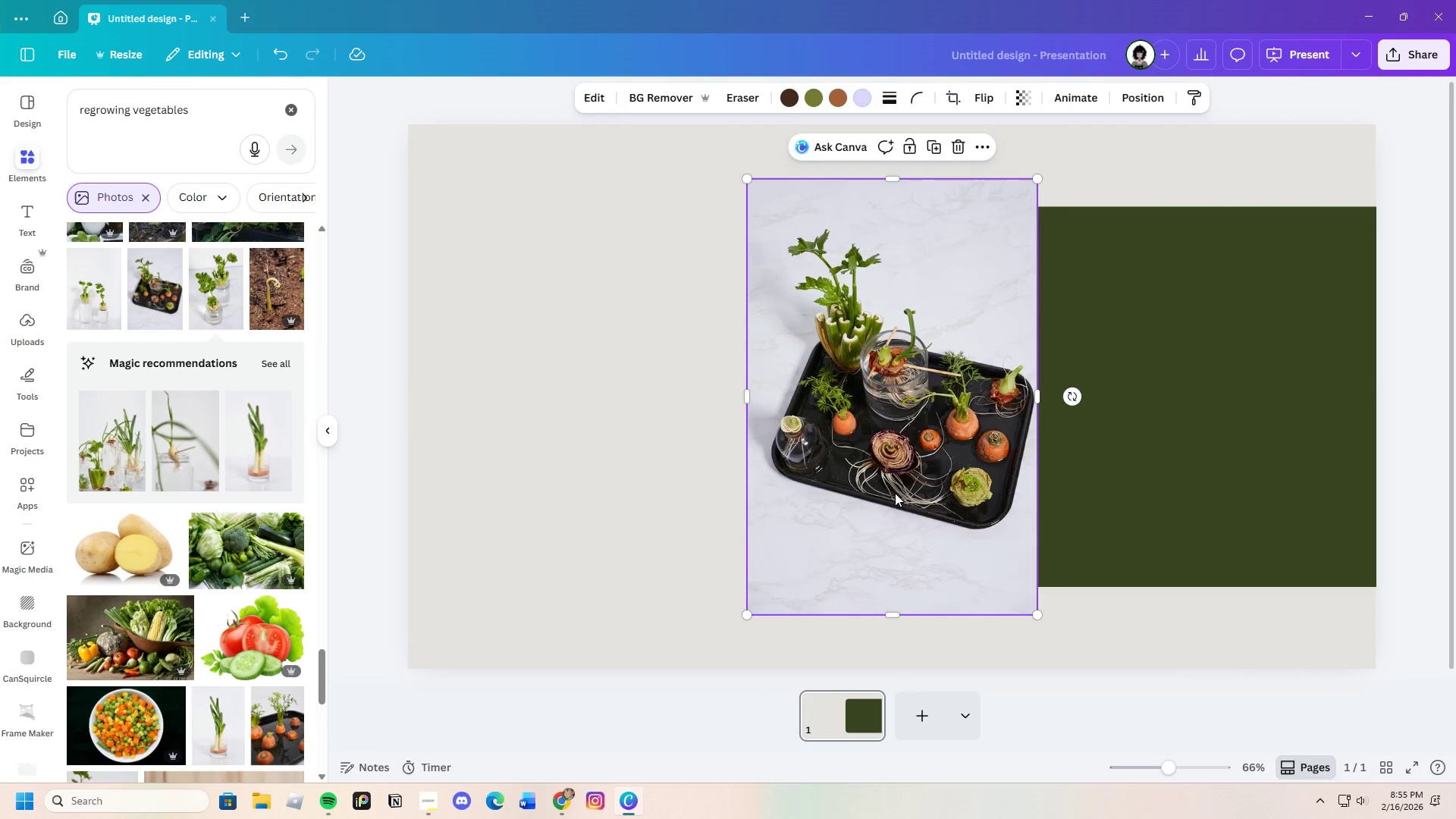 
mouse_move([902, 574])
 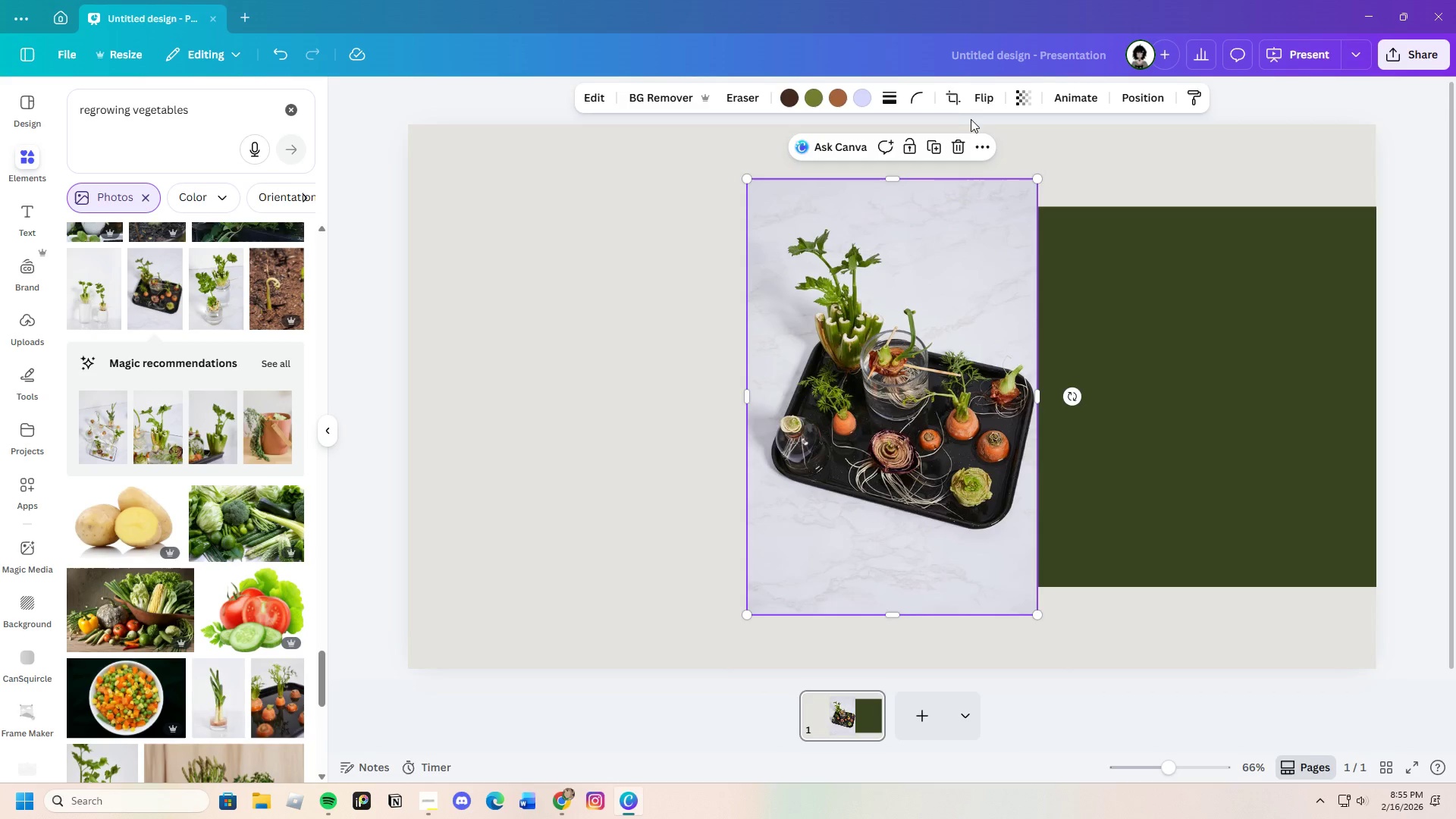 
left_click([971, 144])
 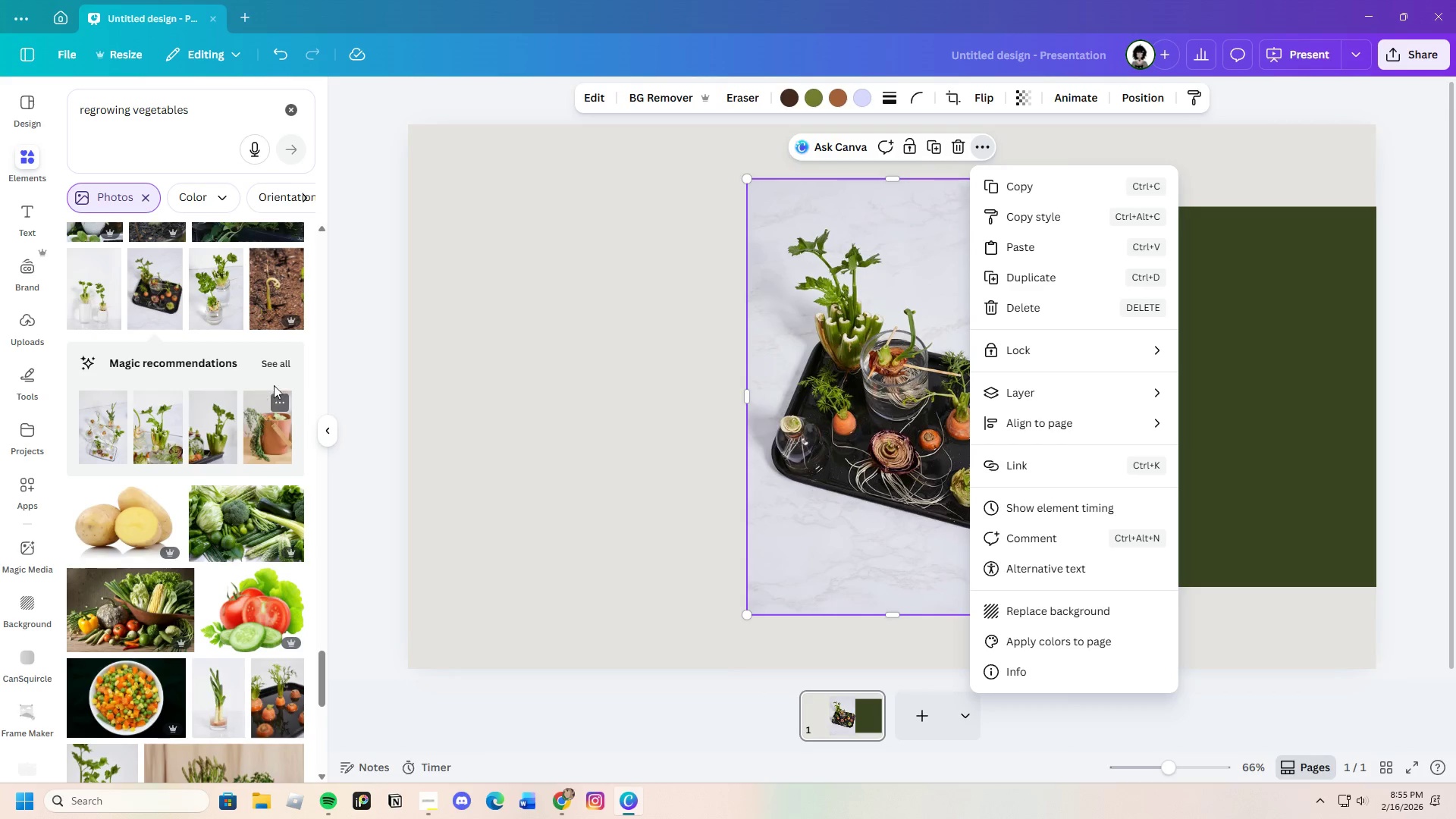 
left_click([276, 361])
 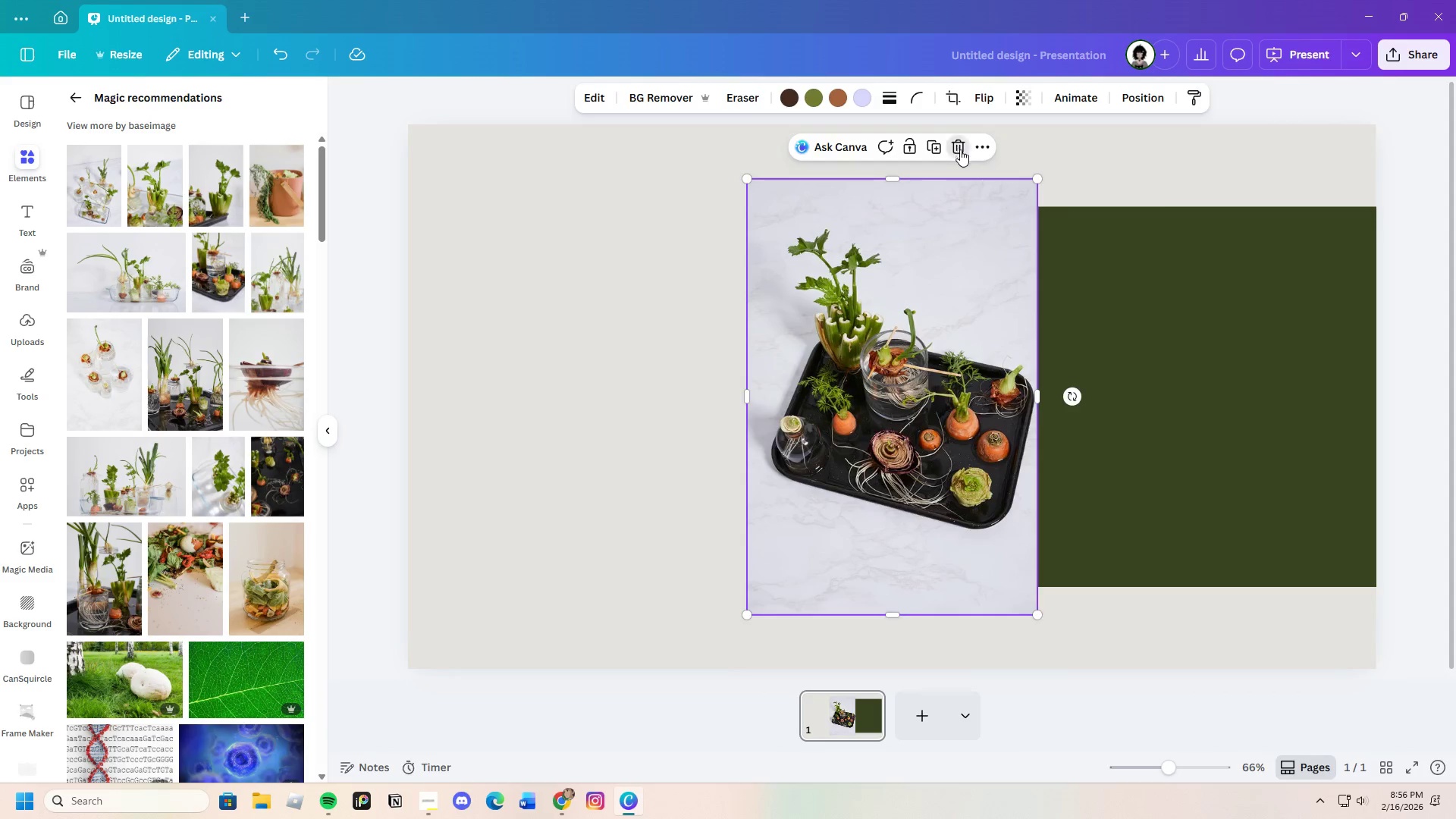 
left_click([115, 491])
 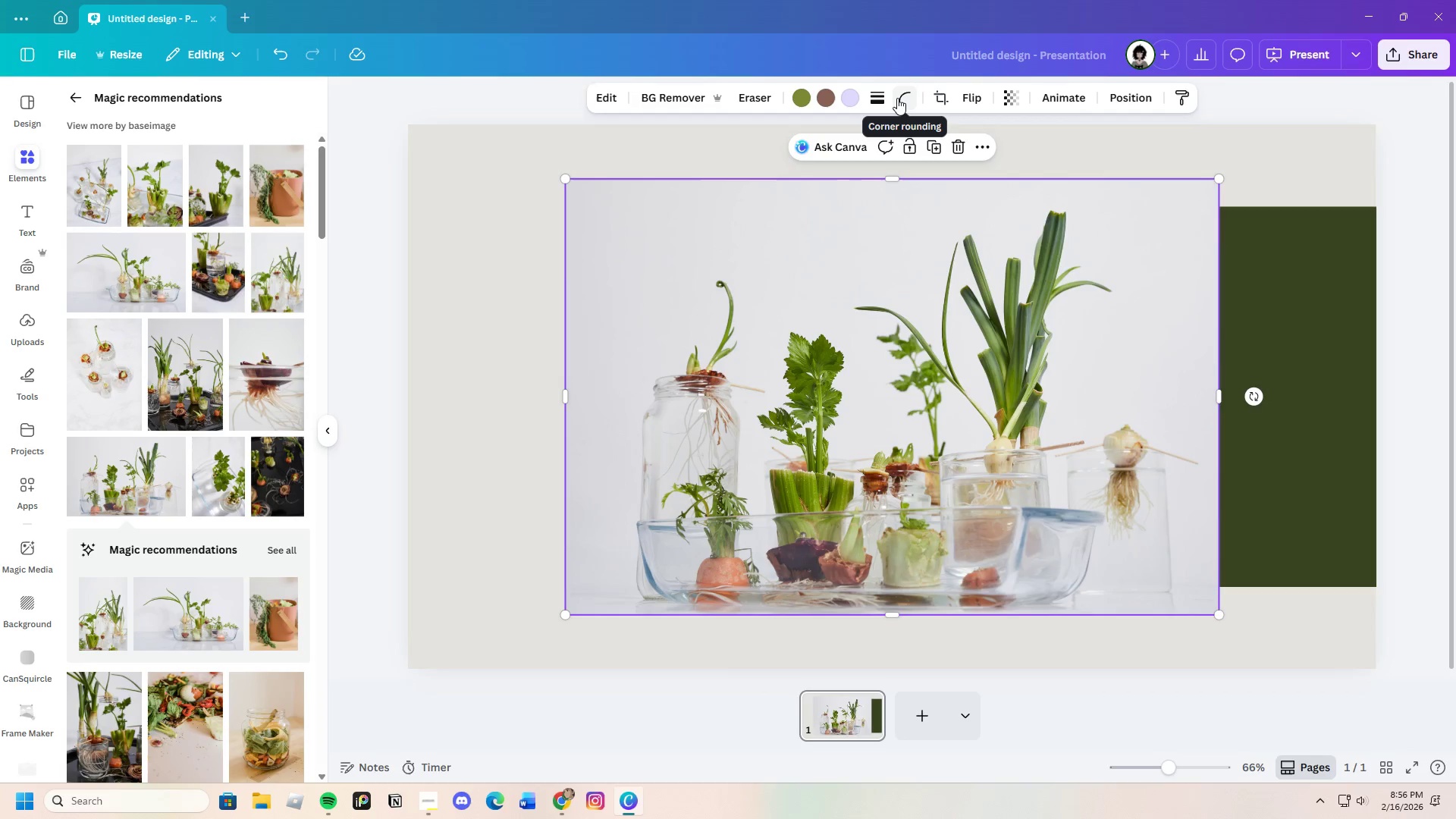 
left_click([680, 96])
 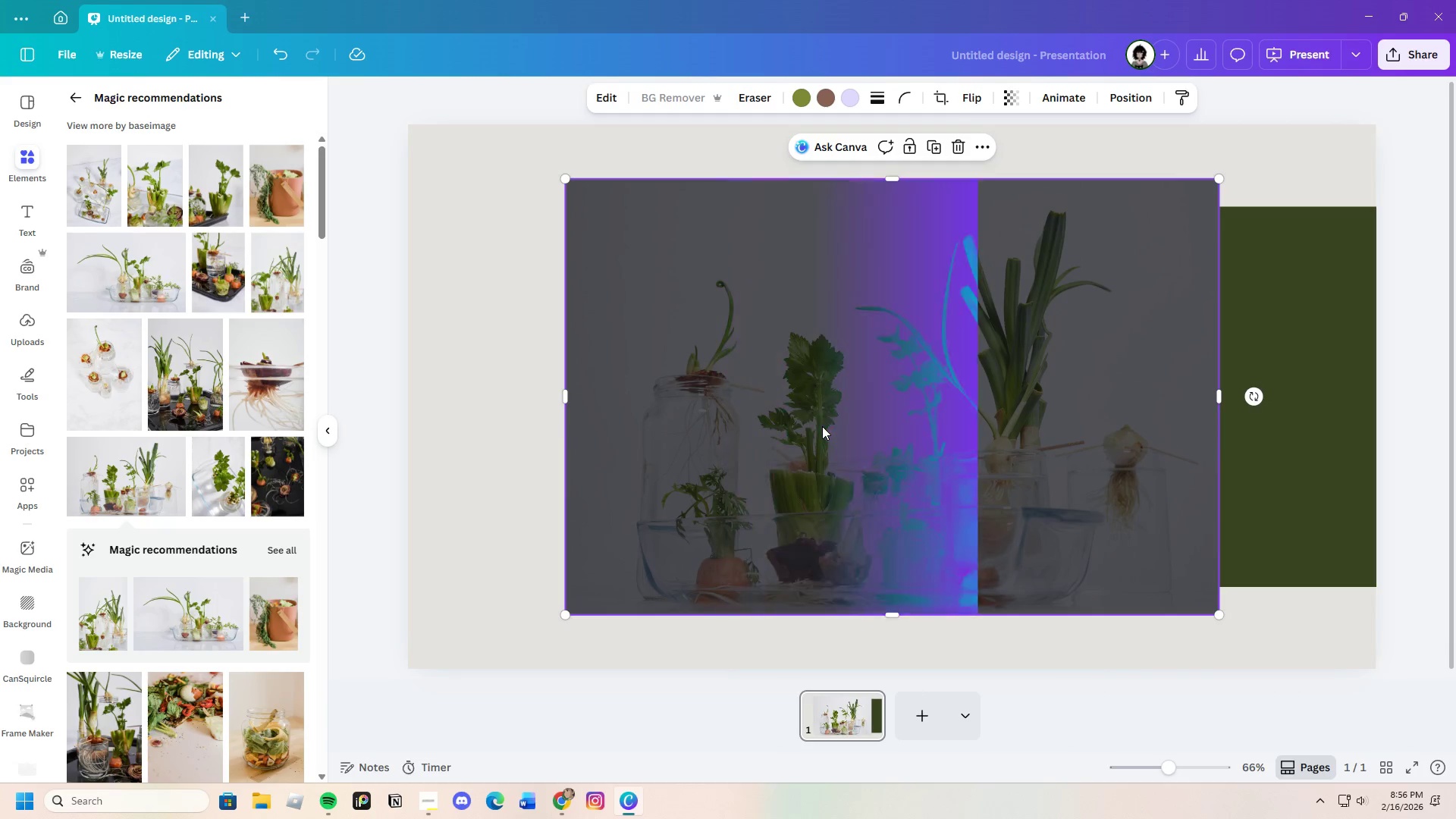 
wait(5.31)
 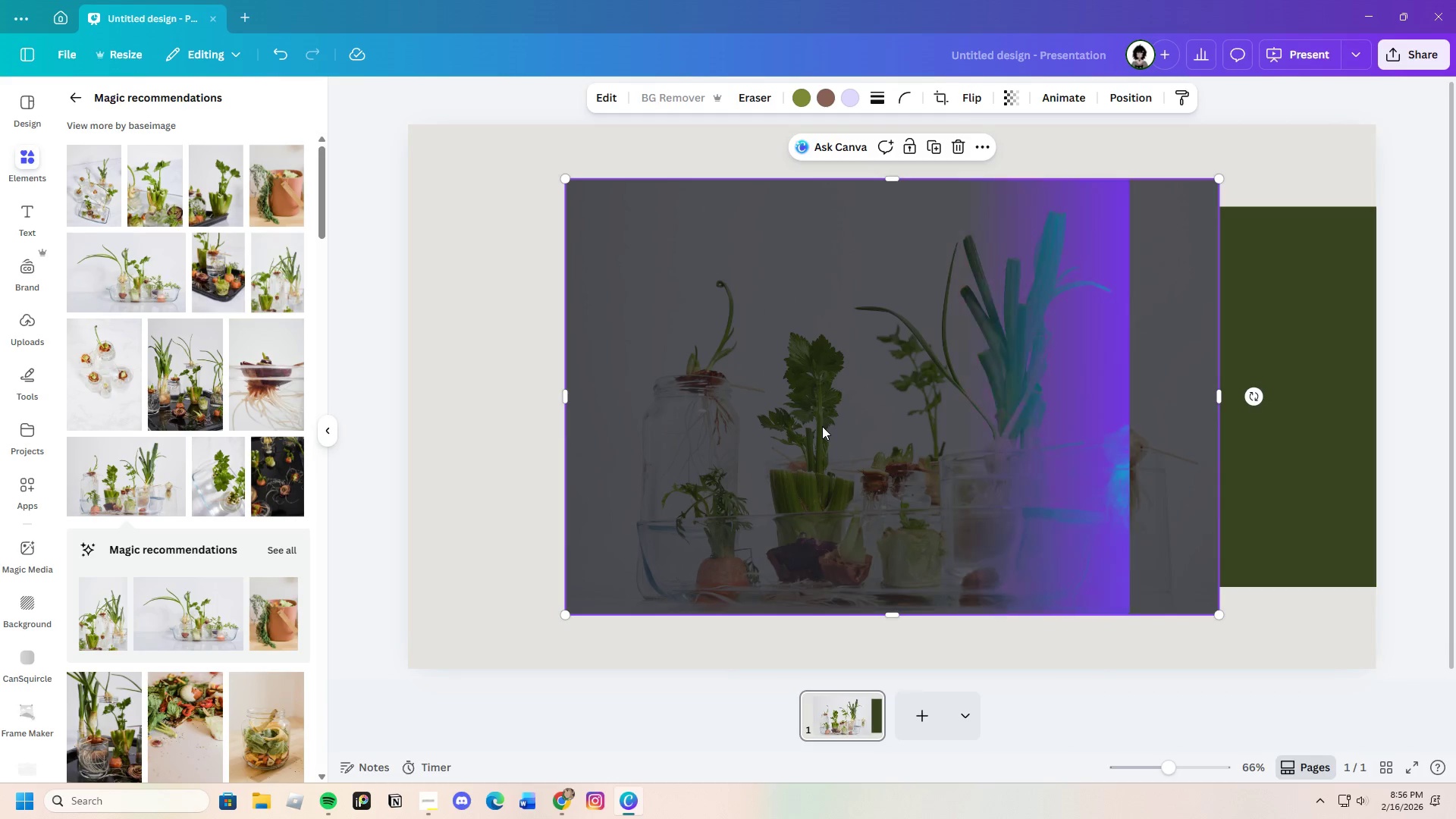 
left_click_drag(start_coordinate=[810, 516], to_coordinate=[1028, 522])
 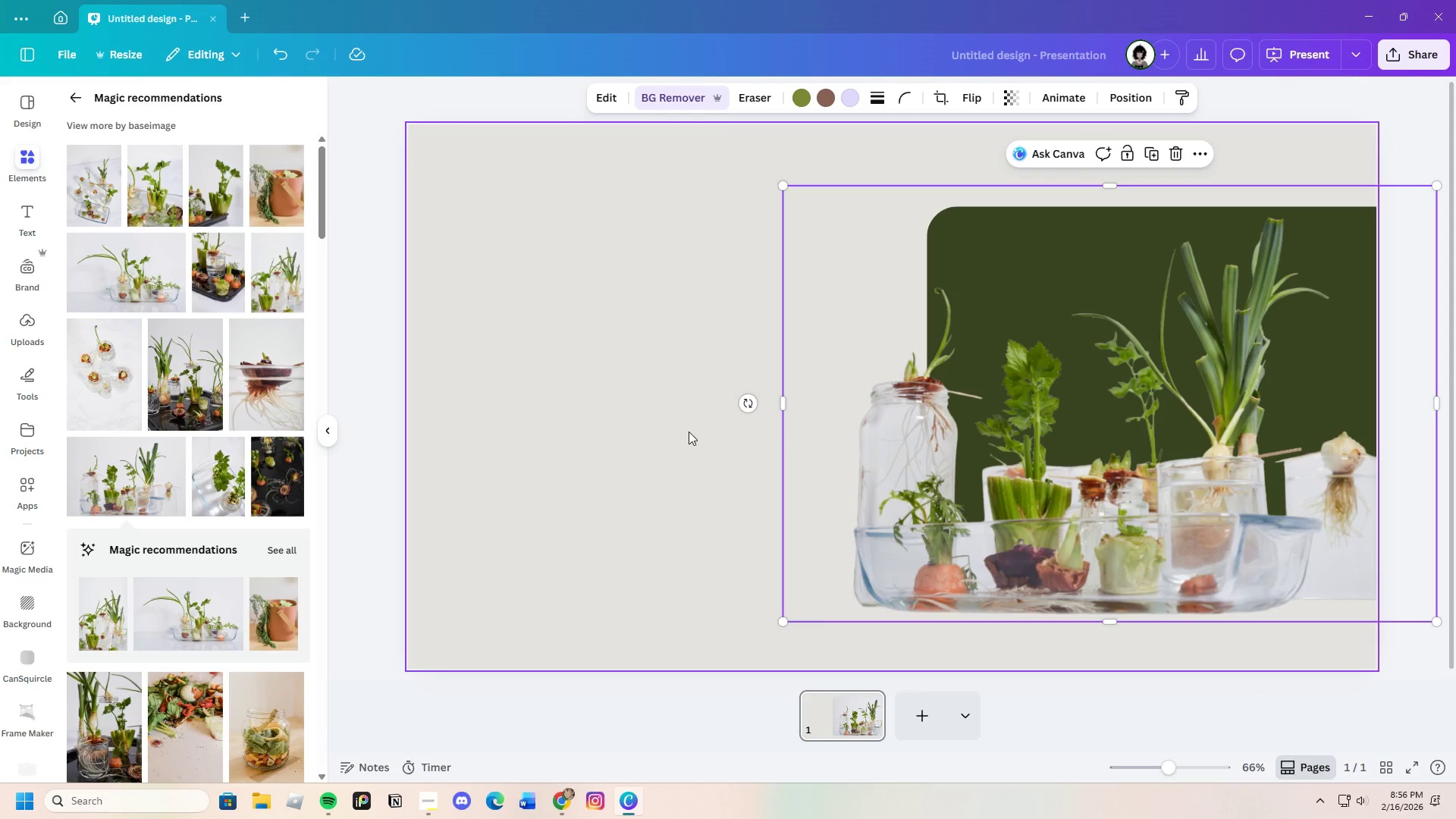 
left_click([689, 431])
 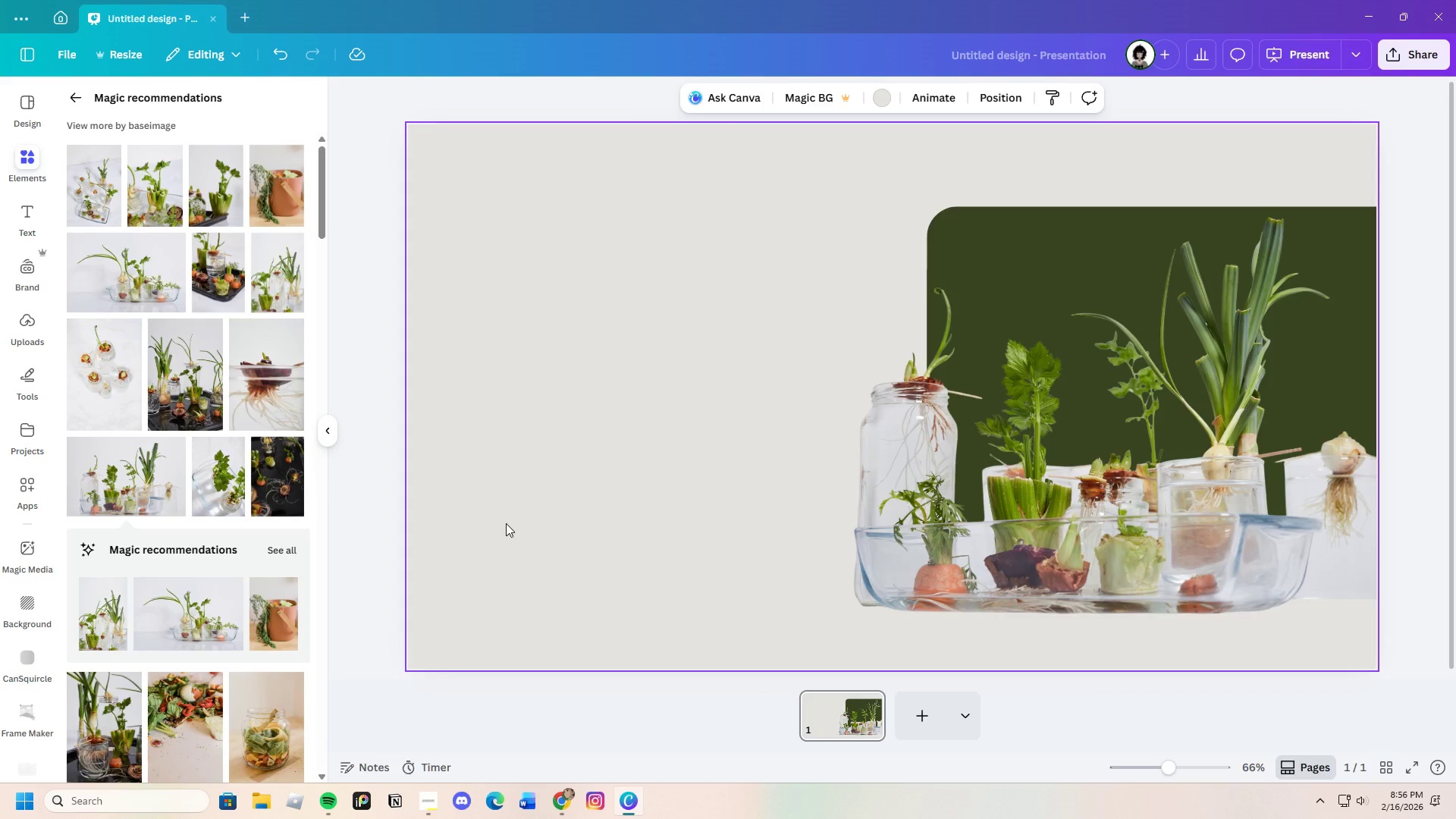 
wait(22.67)
 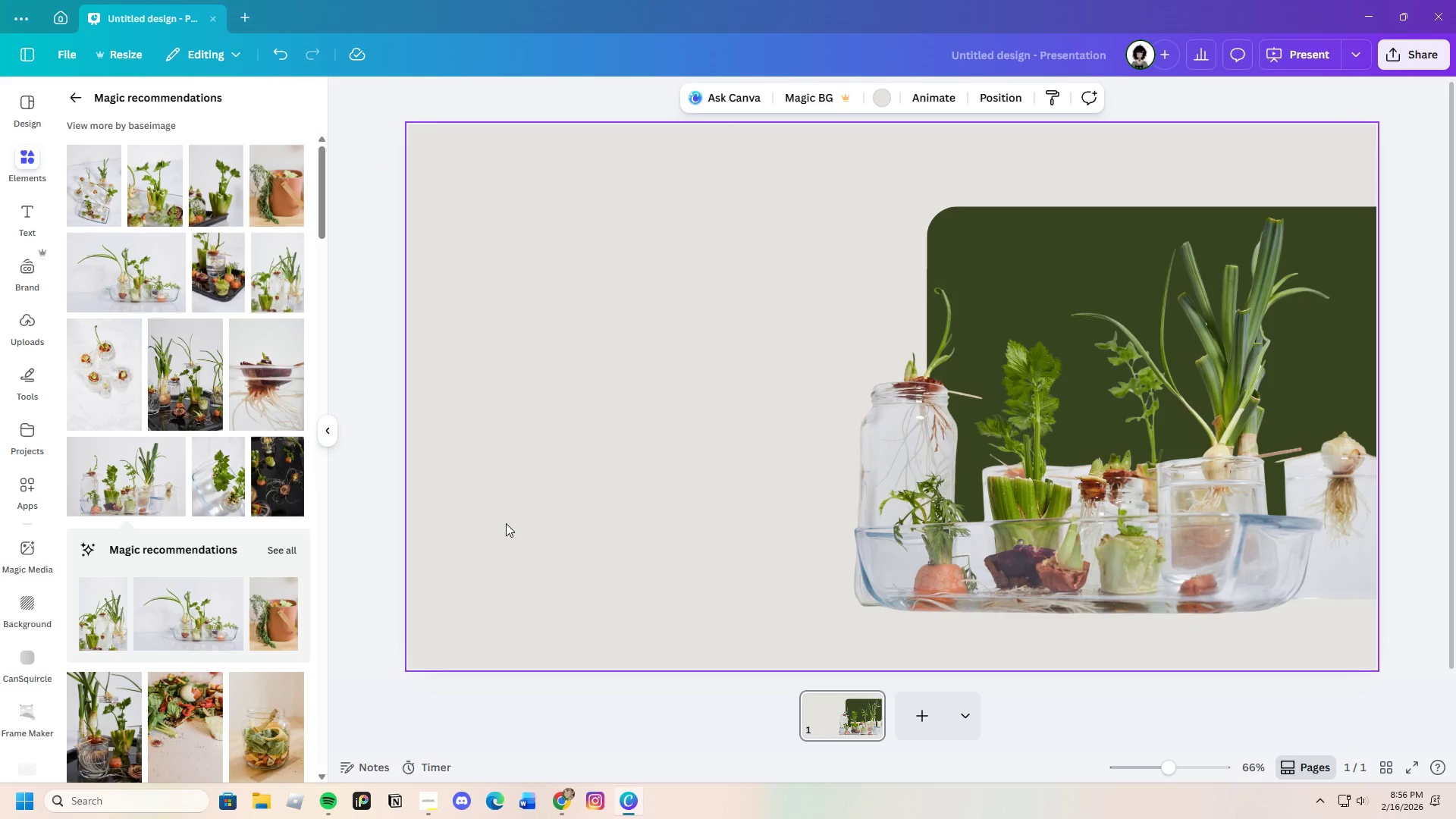 
scroll: coordinate [232, 642], scroll_direction: down, amount: 10.0
 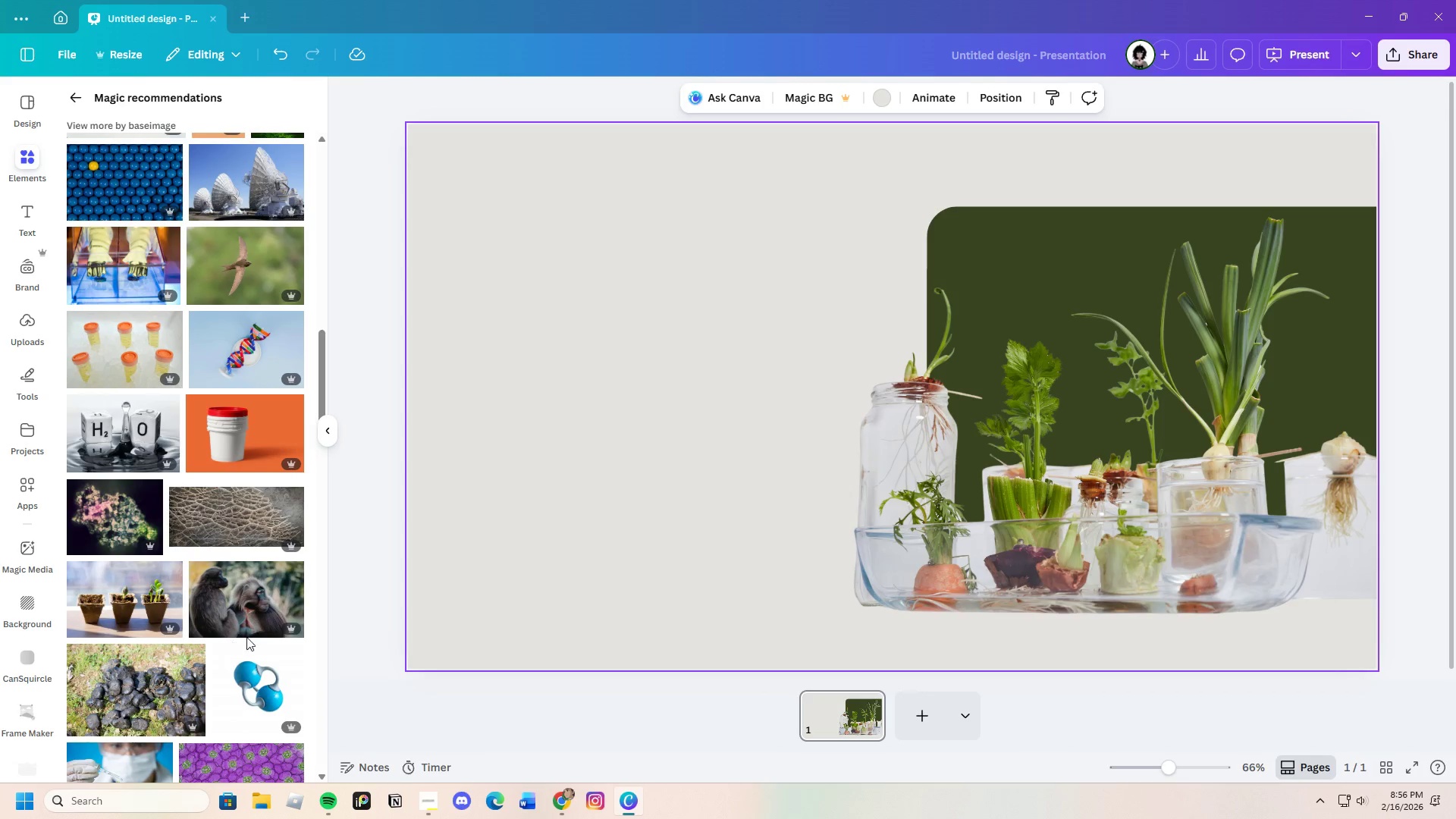 
left_click([995, 227])
 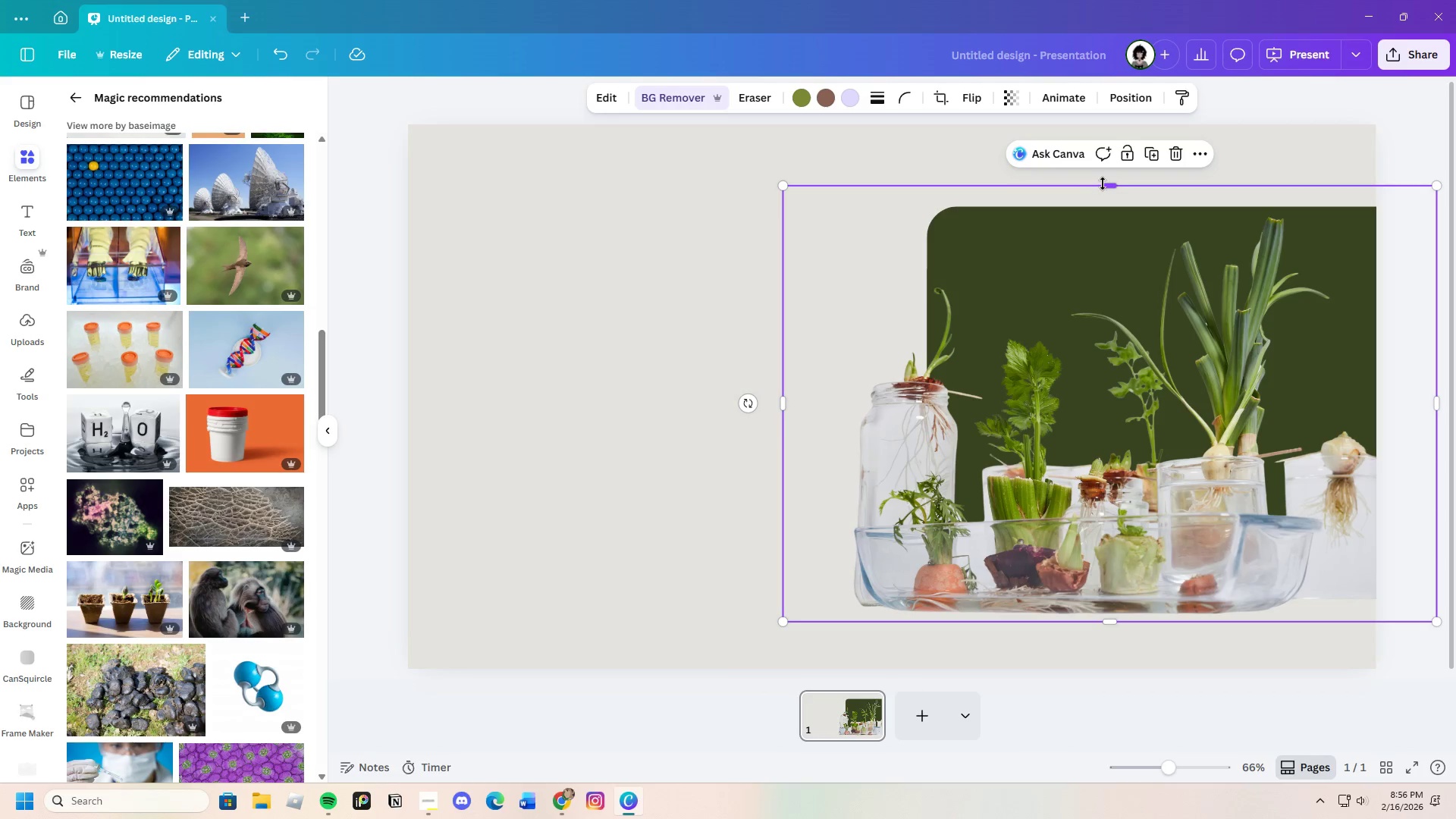 
left_click_drag(start_coordinate=[1106, 184], to_coordinate=[1136, 211])
 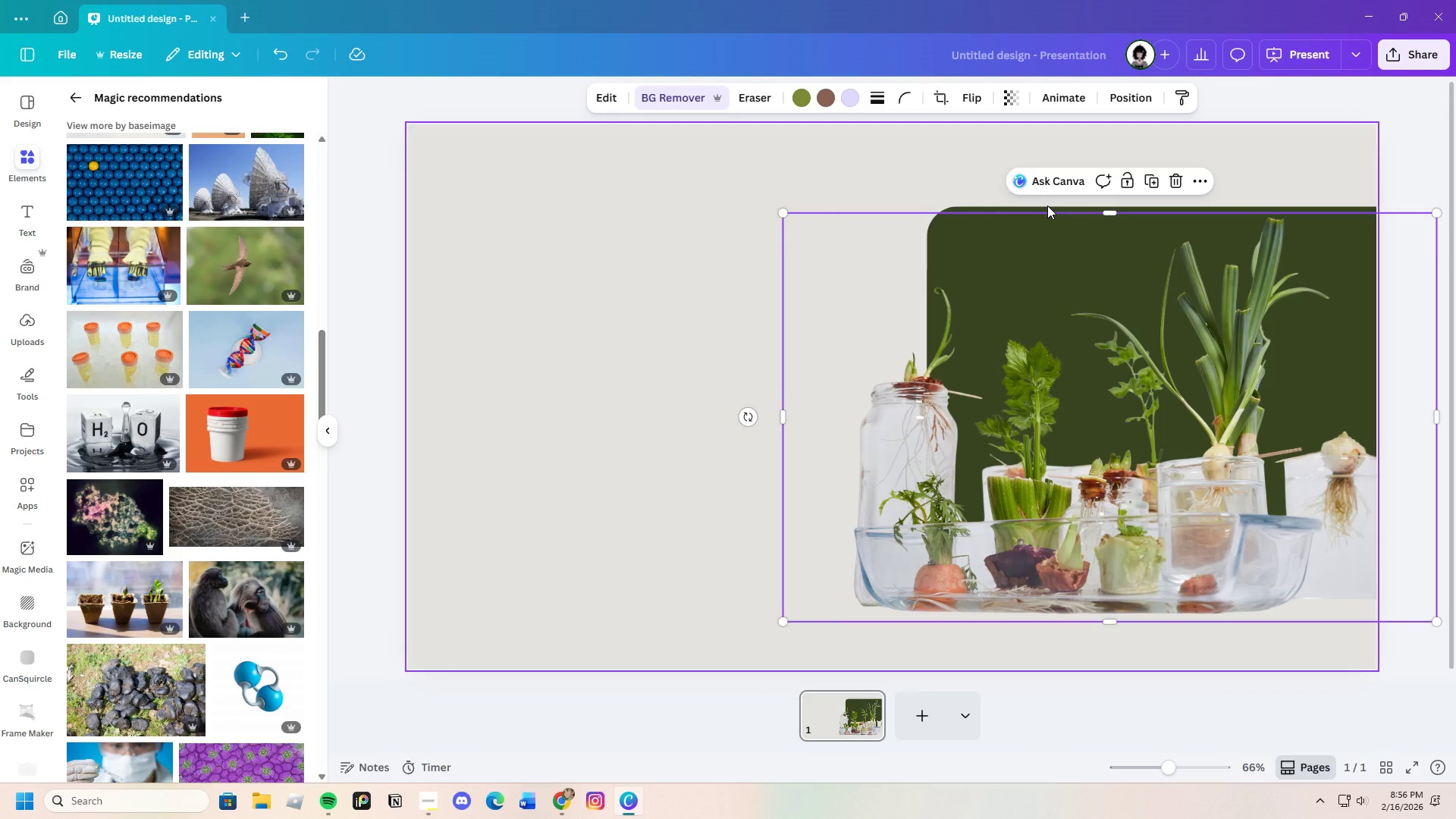 
left_click([1048, 206])
 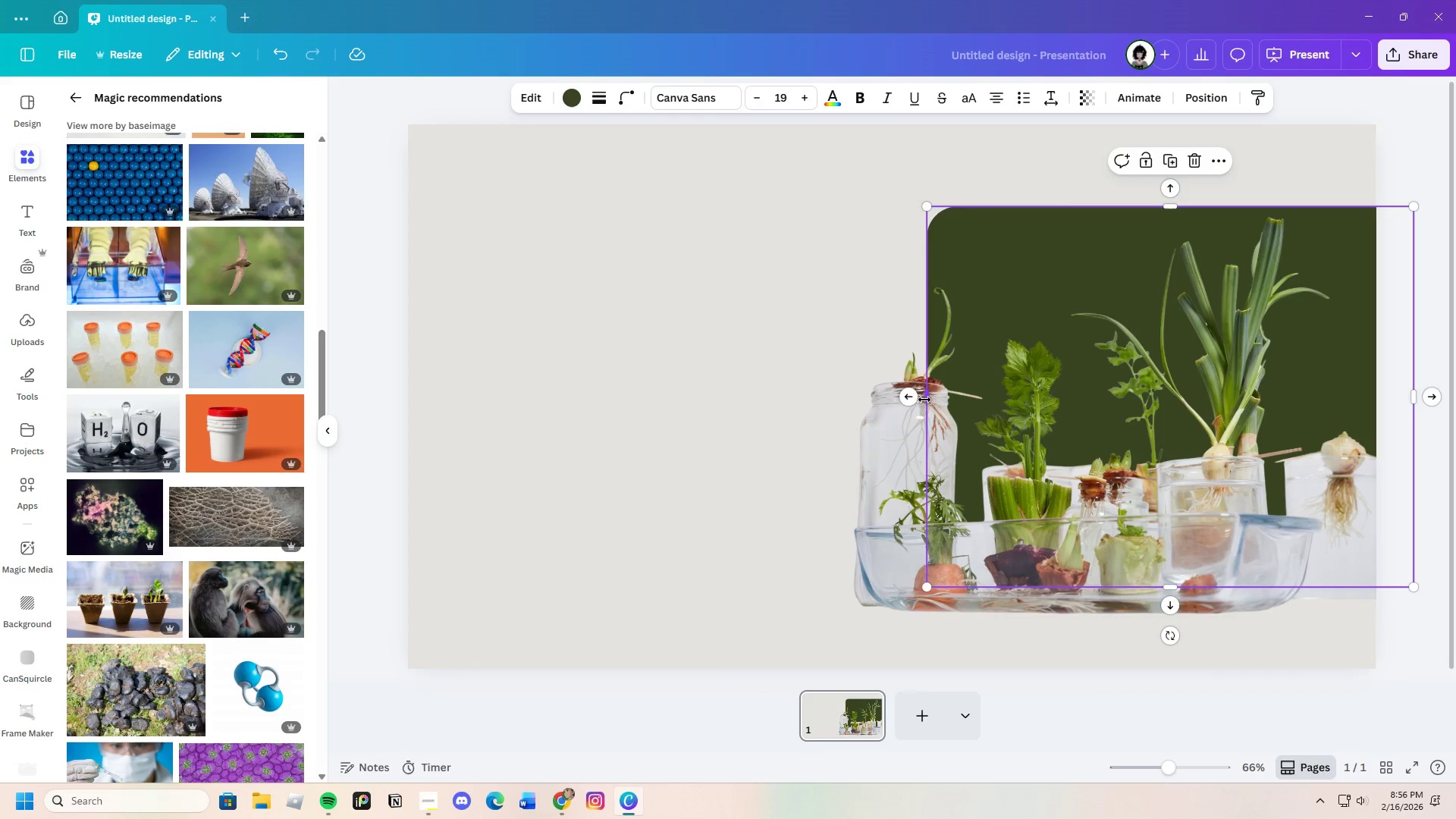 
left_click_drag(start_coordinate=[927, 394], to_coordinate=[861, 398])
 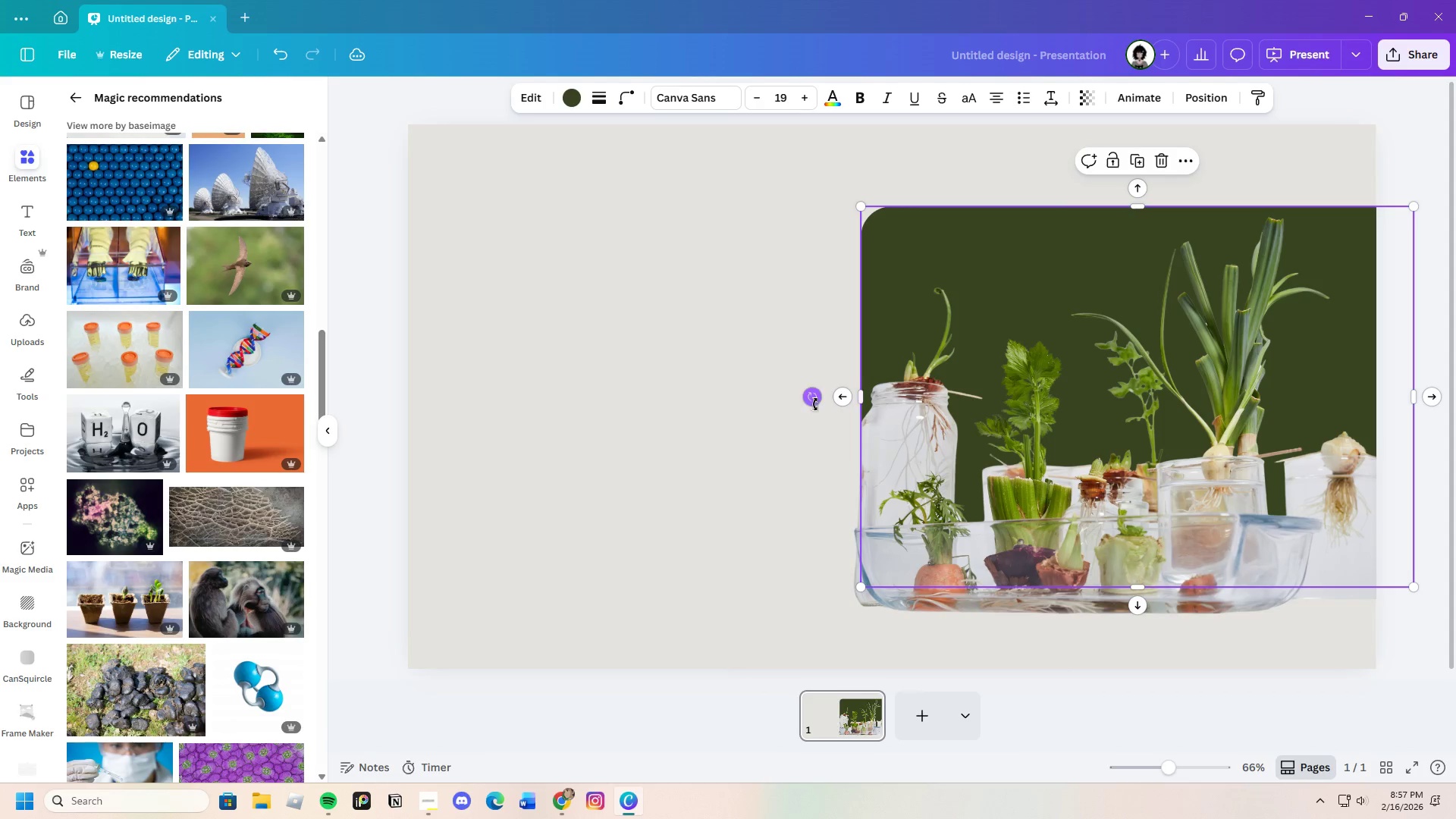 
left_click([815, 404])
 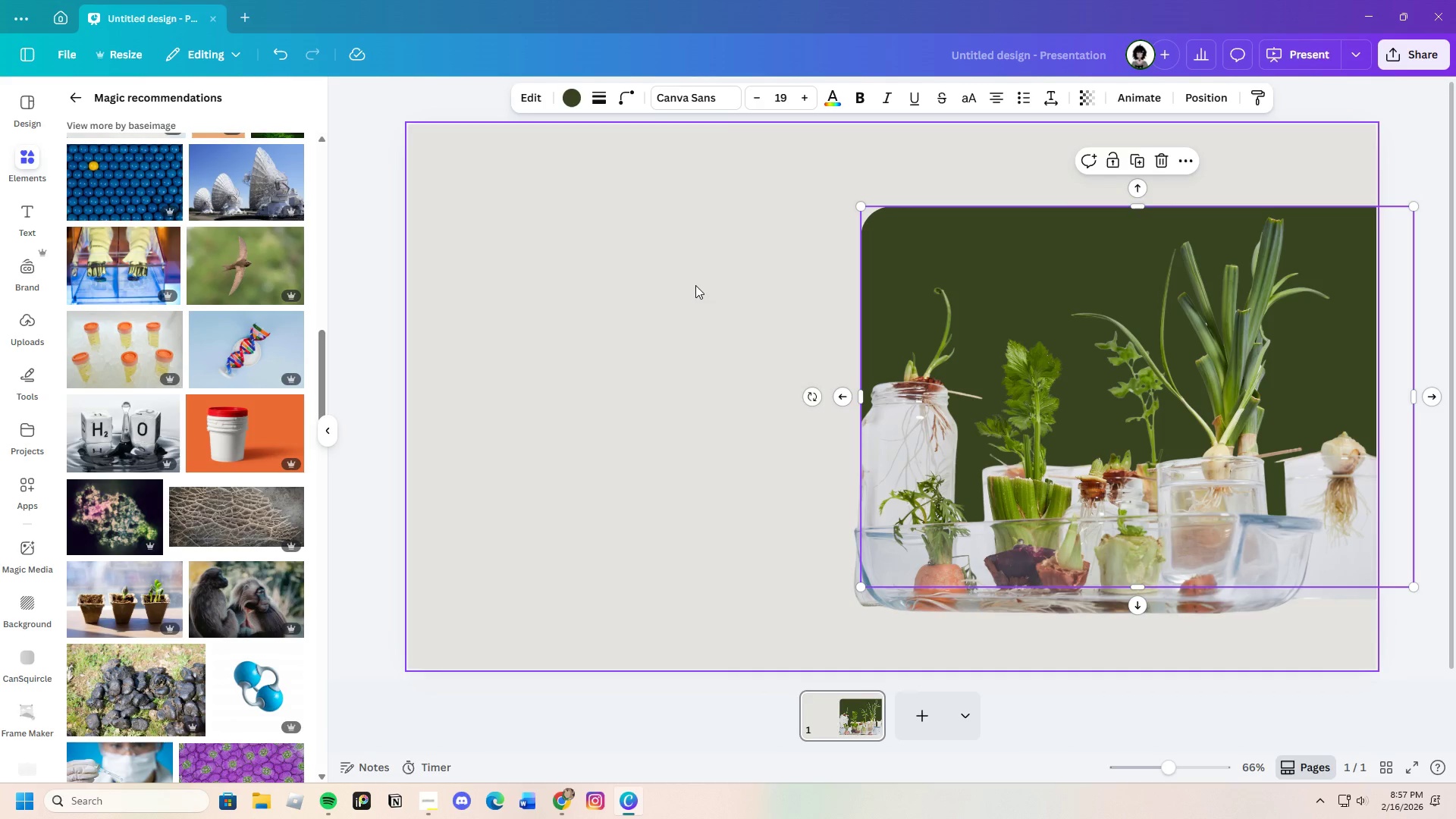 
left_click([695, 285])
 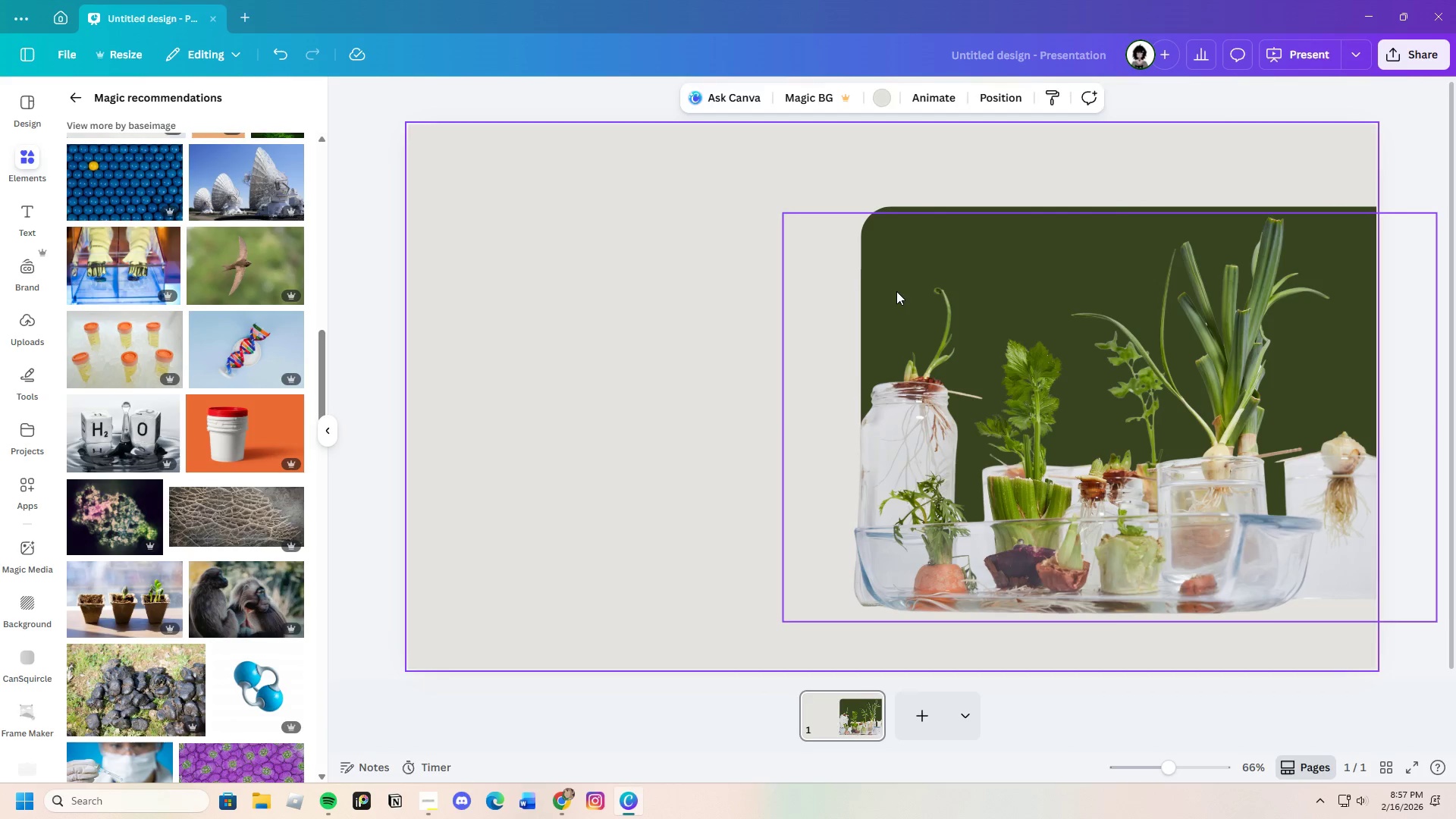 
left_click([897, 290])
 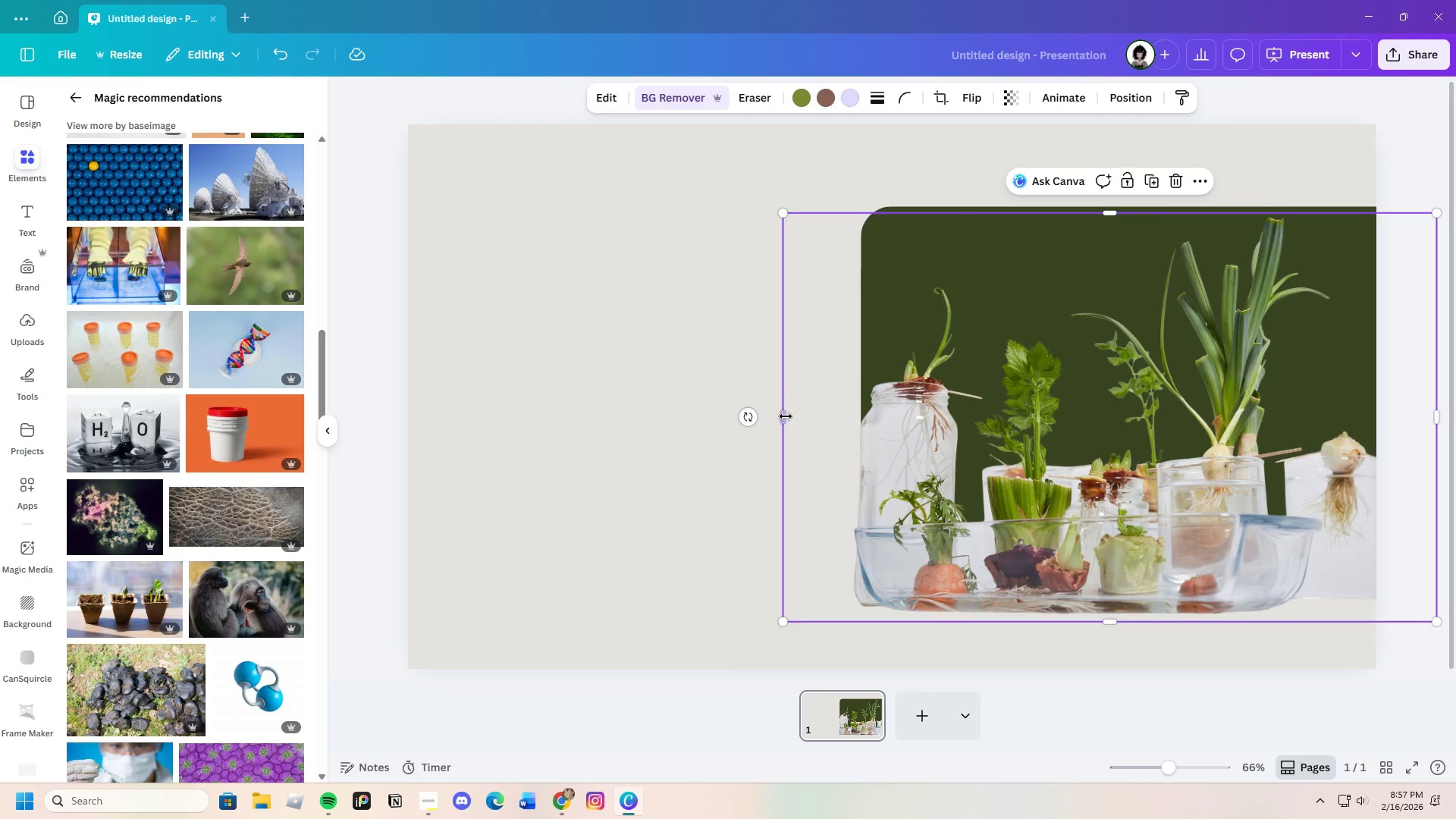 
left_click_drag(start_coordinate=[785, 415], to_coordinate=[854, 424])
 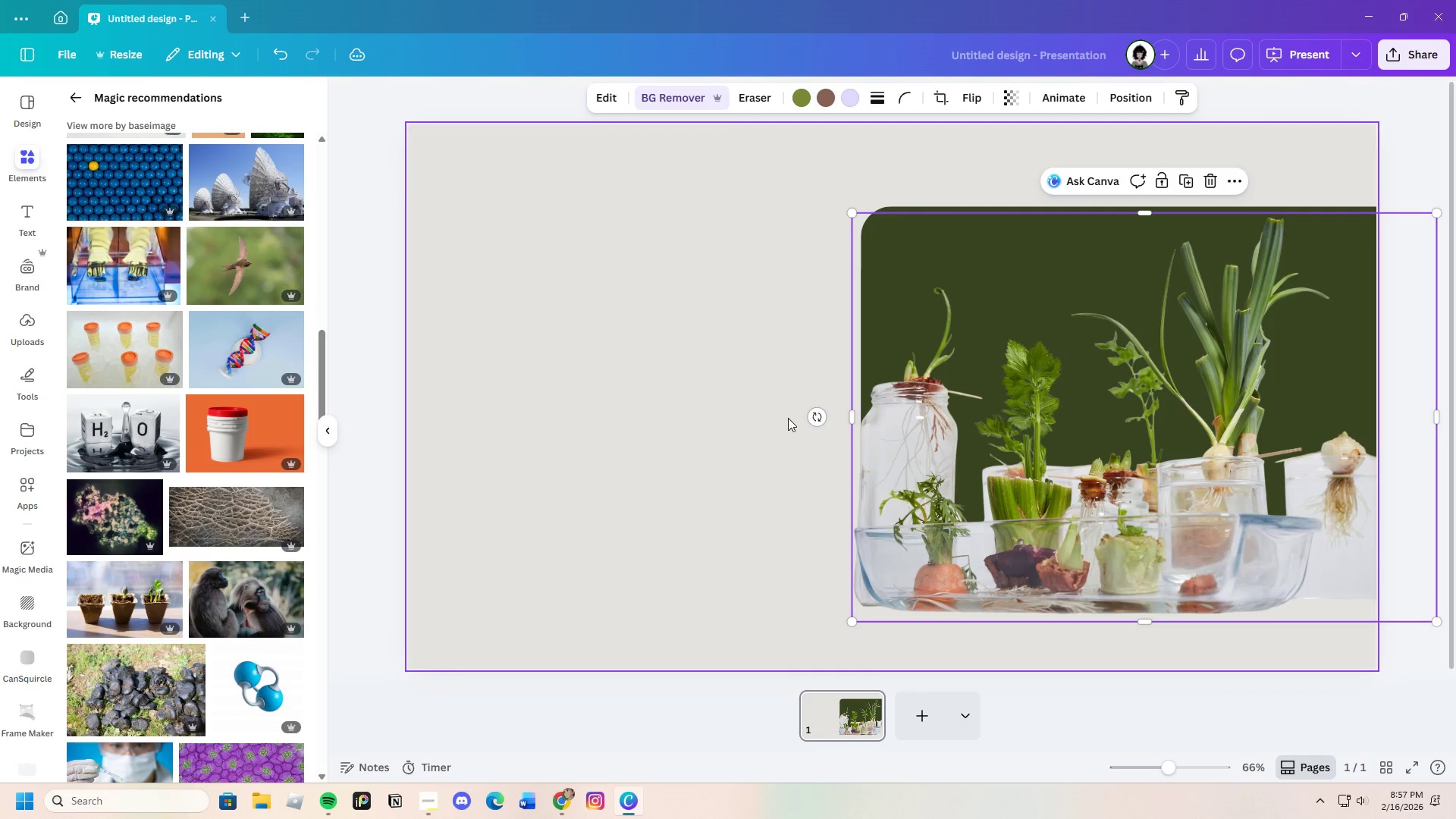 
left_click([788, 418])
 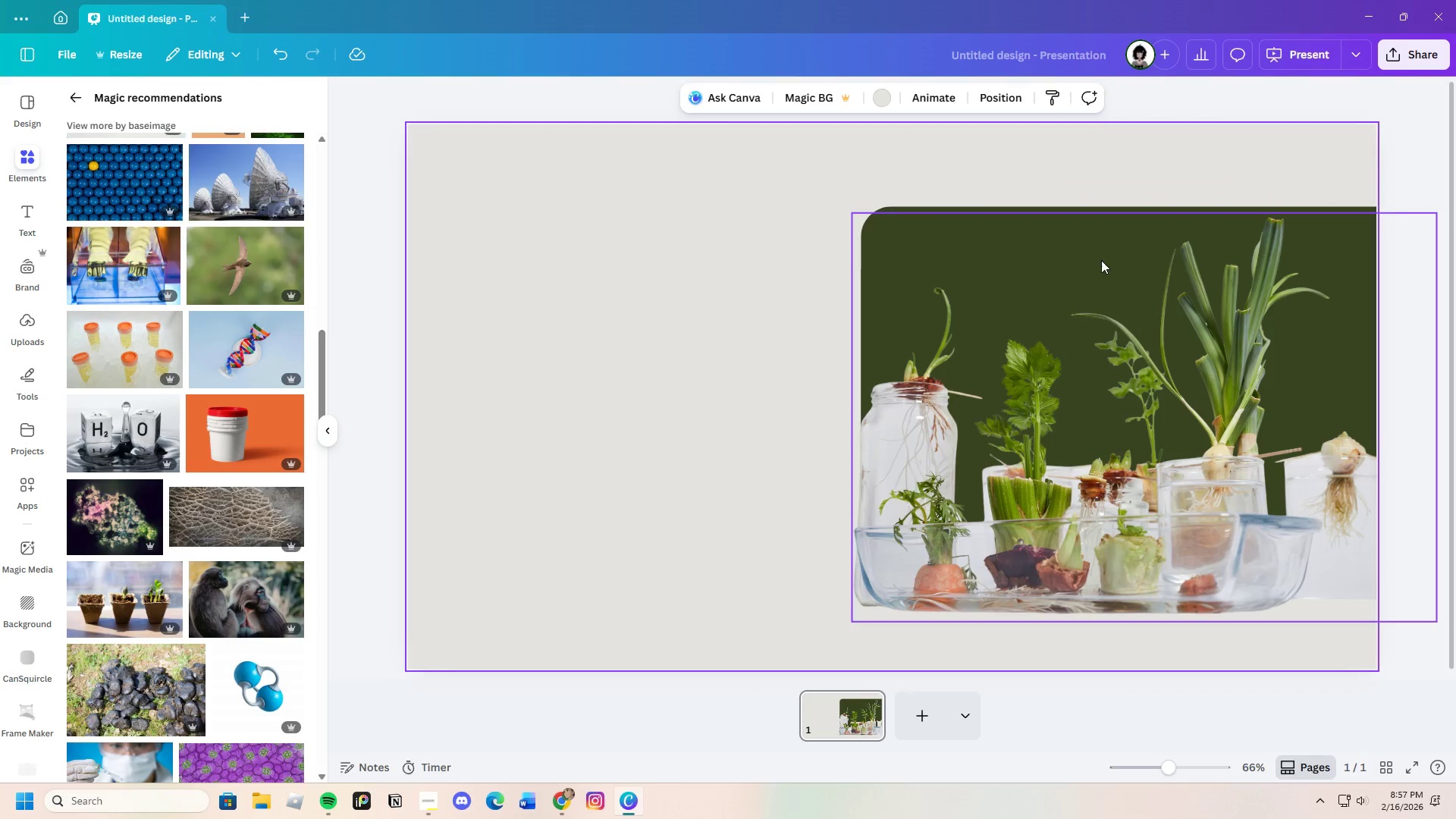 
left_click([934, 207])
 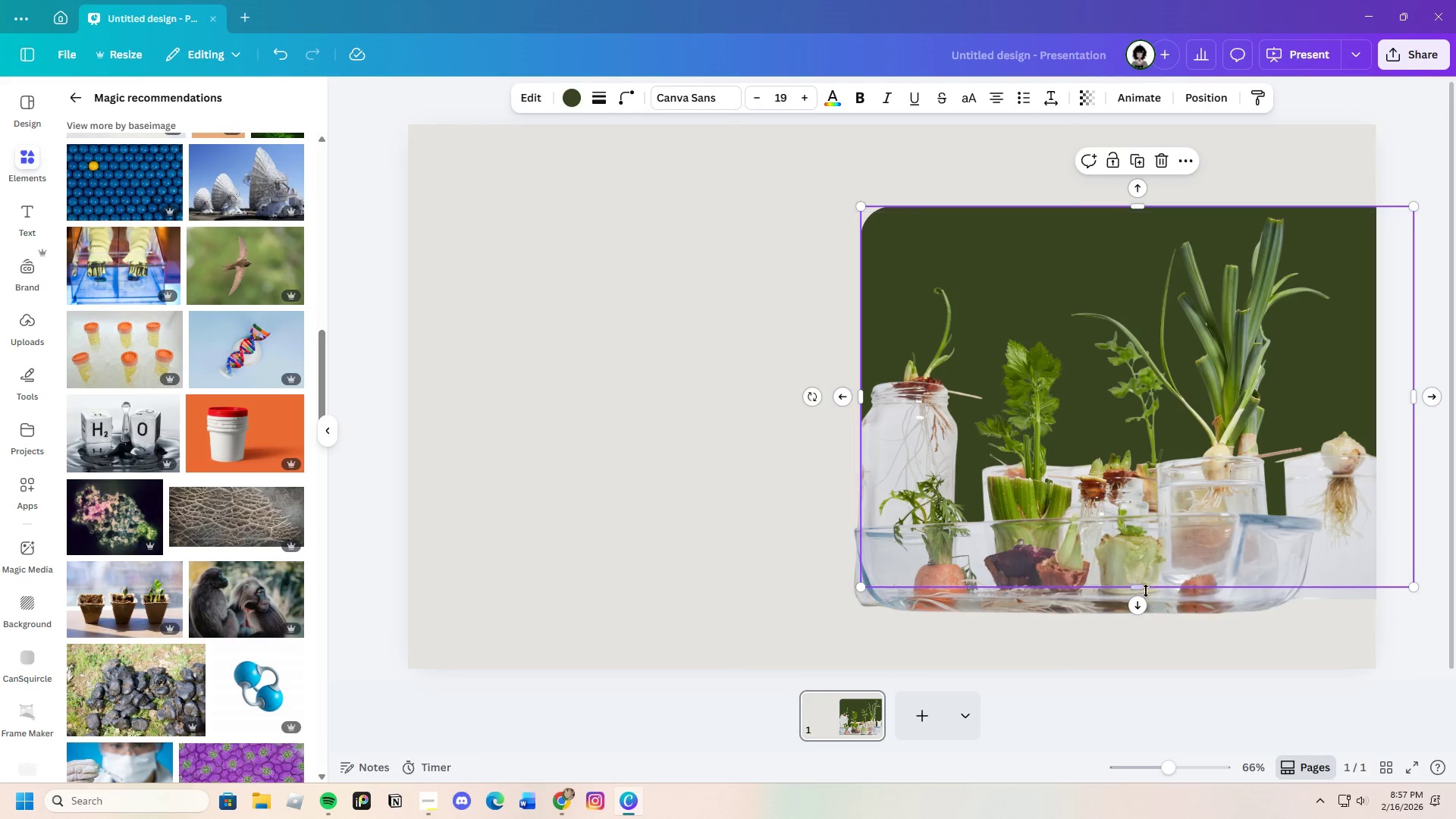 
left_click_drag(start_coordinate=[1145, 591], to_coordinate=[1180, 634])
 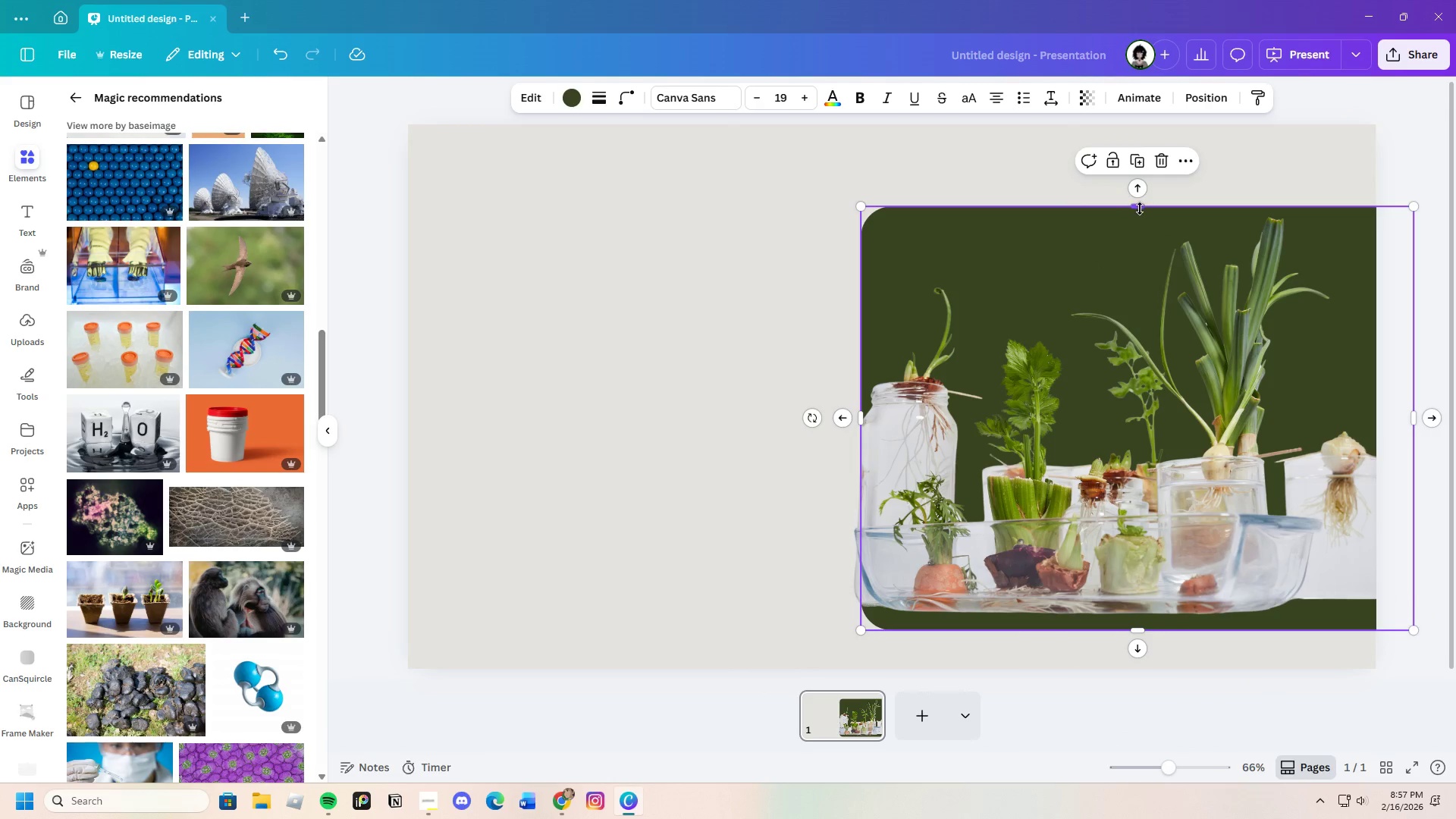 
left_click_drag(start_coordinate=[1140, 208], to_coordinate=[1160, 284])
 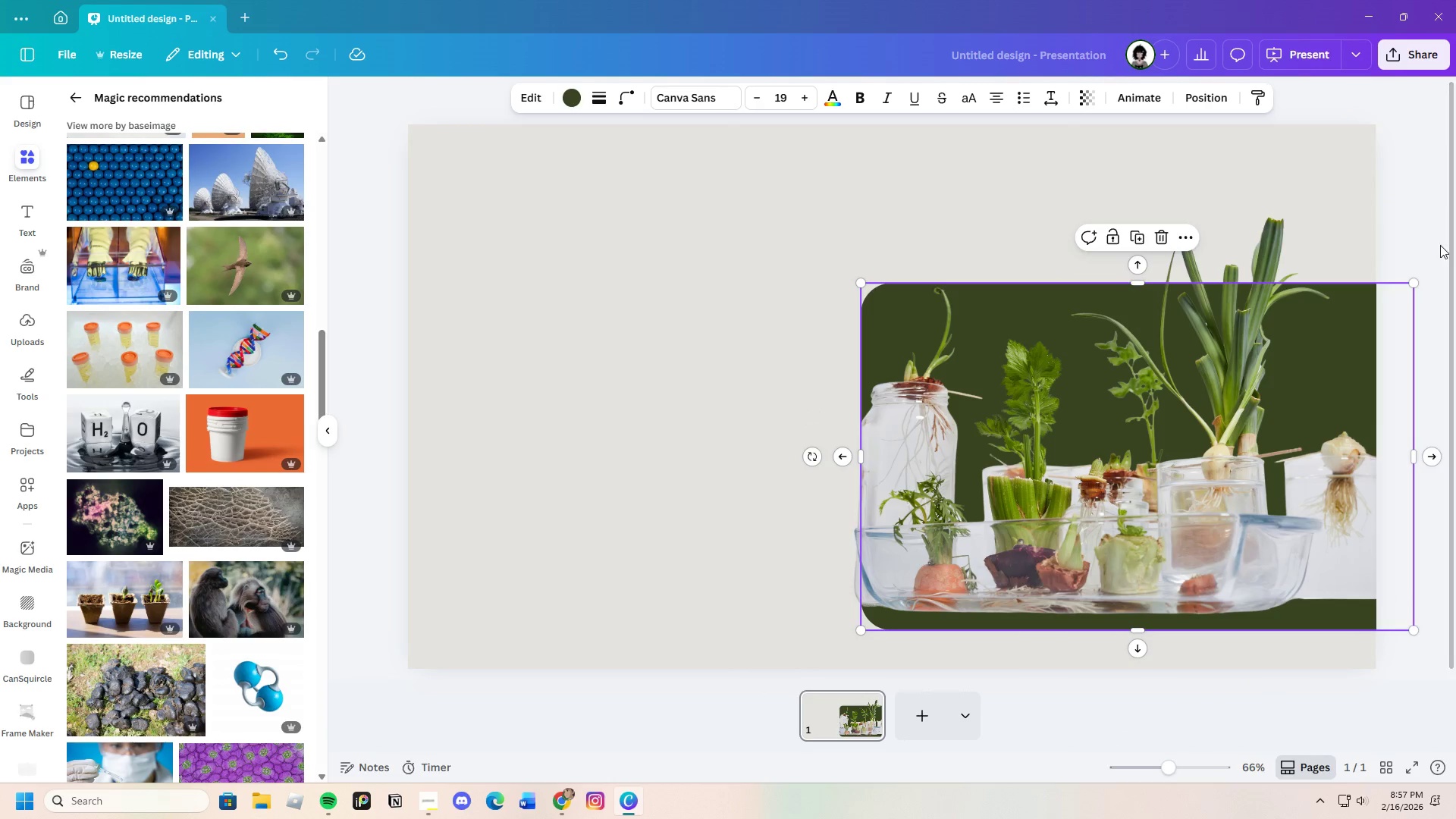 
left_click([1436, 238])
 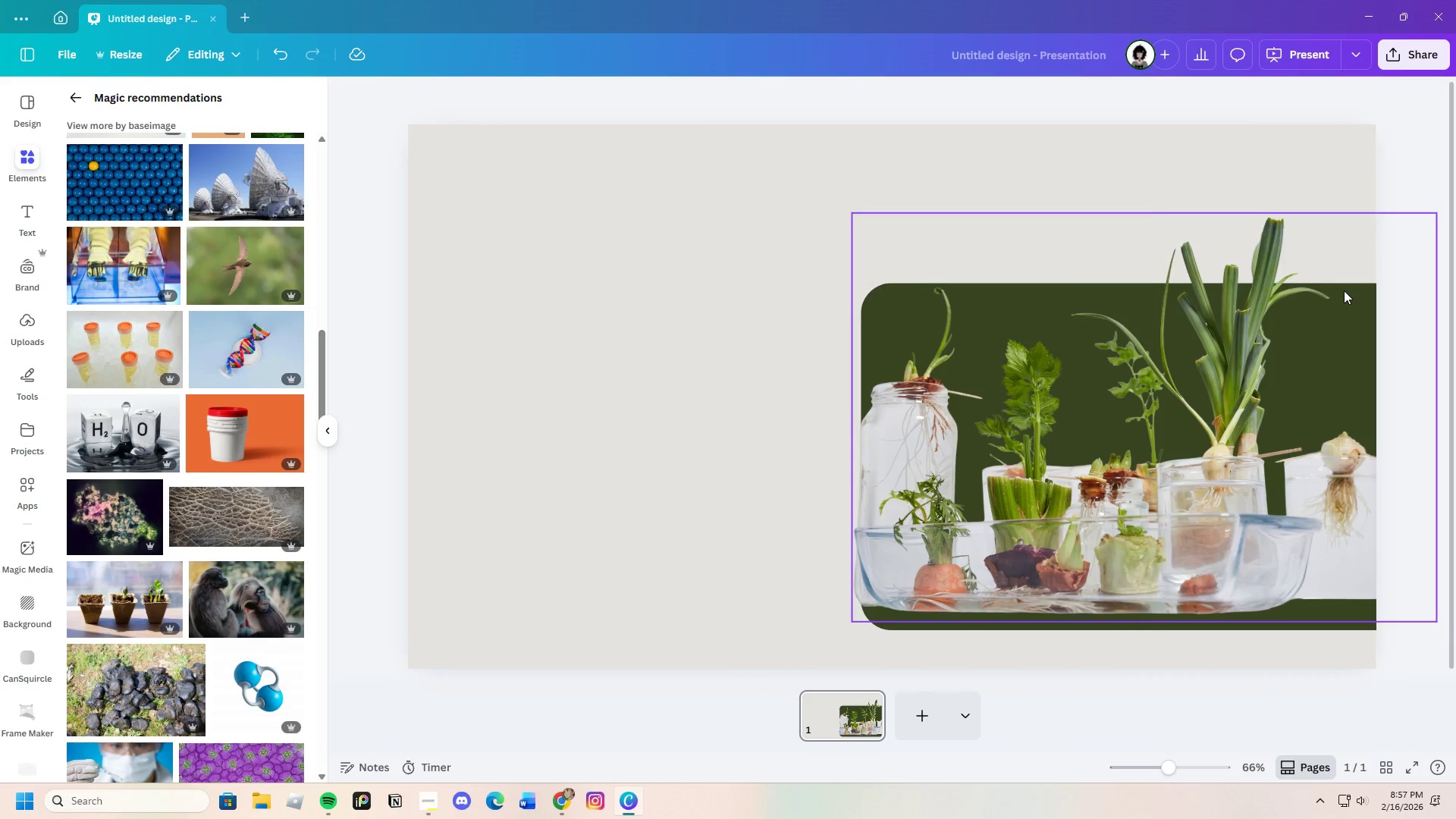 
left_click_drag(start_coordinate=[1344, 290], to_coordinate=[896, 205])
 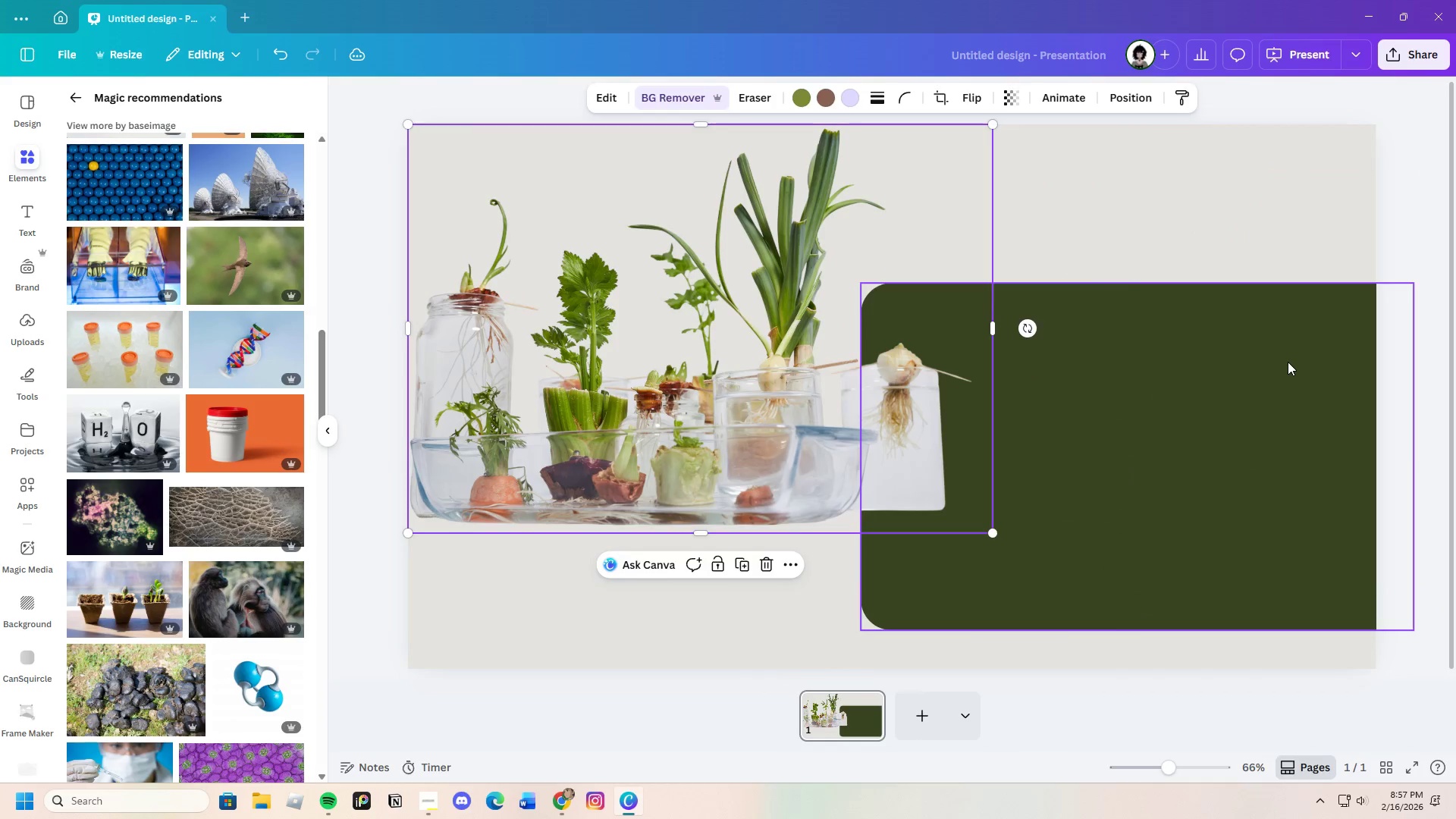 
left_click_drag(start_coordinate=[1288, 362], to_coordinate=[1294, 304])
 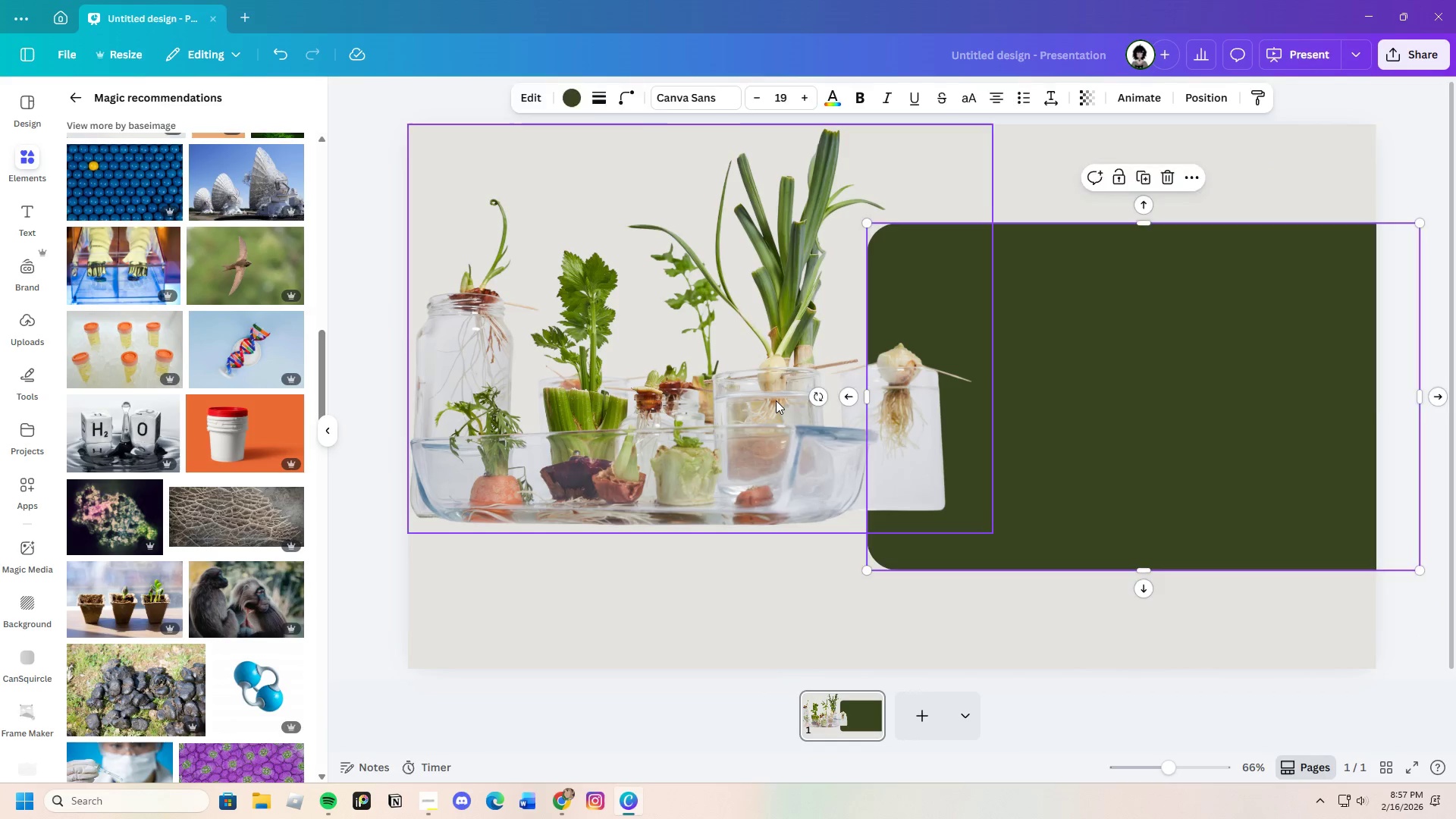 
left_click([776, 400])
 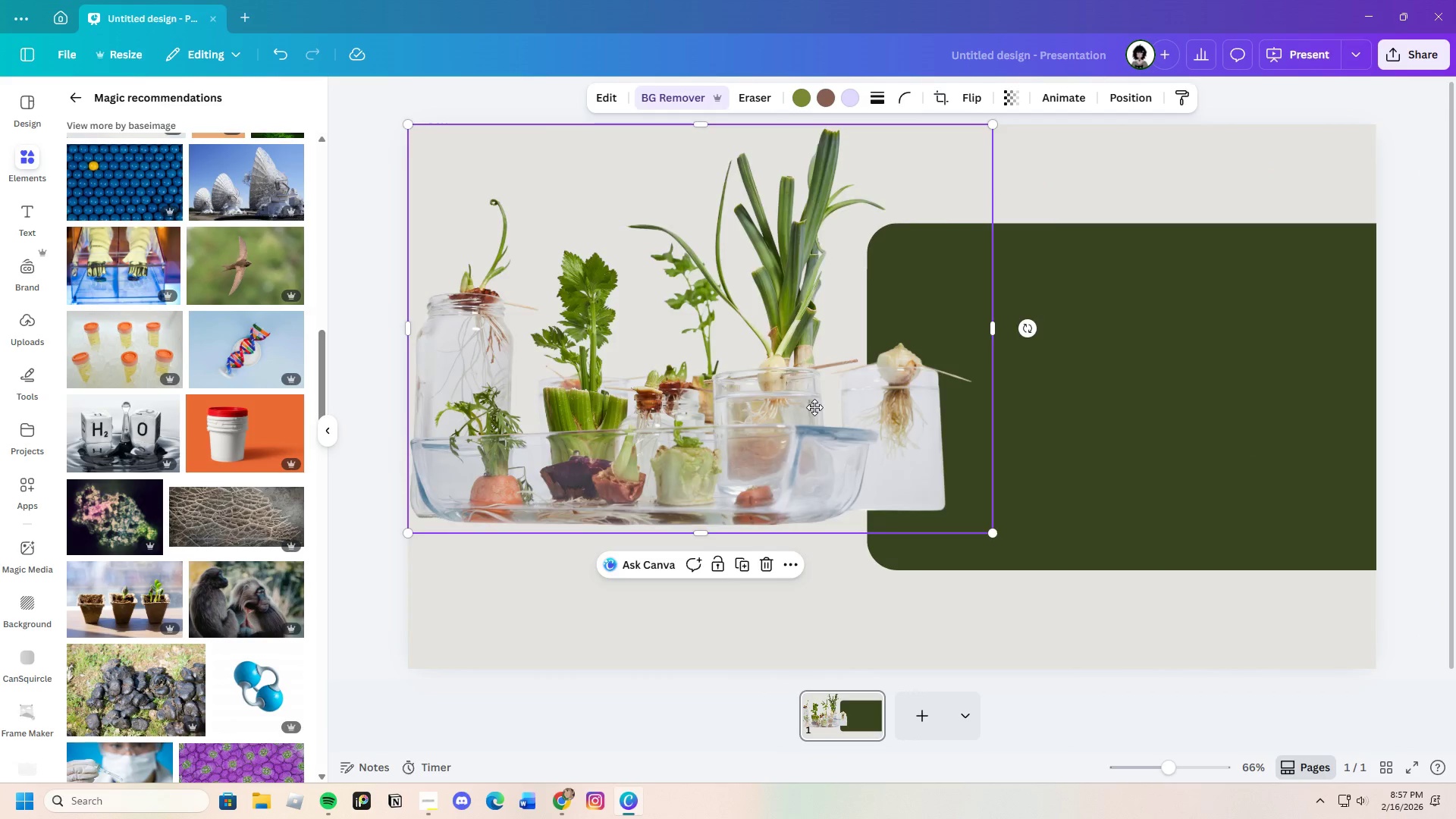 
left_click_drag(start_coordinate=[776, 400], to_coordinate=[1194, 530])
 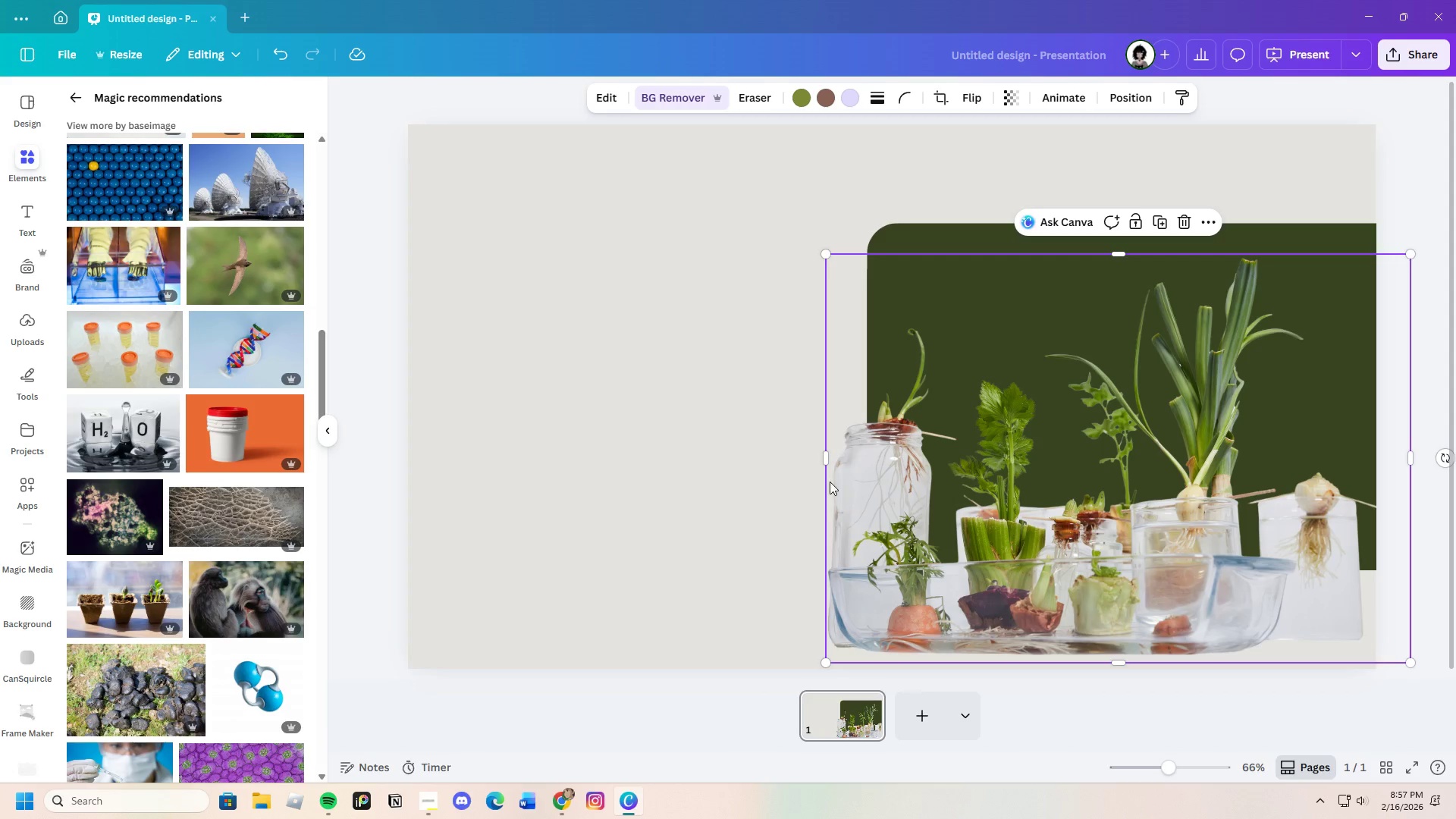 
left_click([670, 467])
 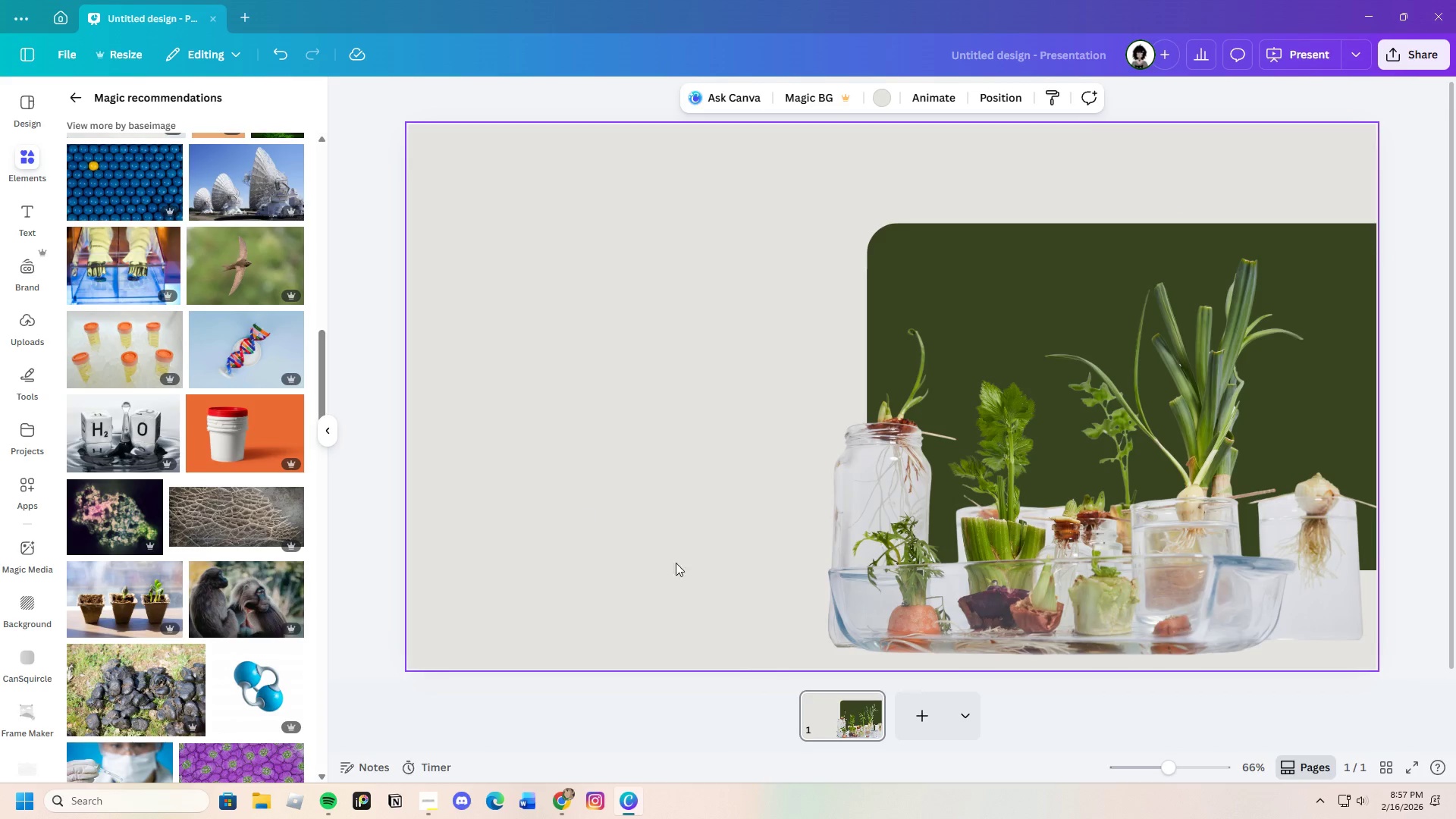 
left_click_drag(start_coordinate=[1003, 589], to_coordinate=[1013, 451])
 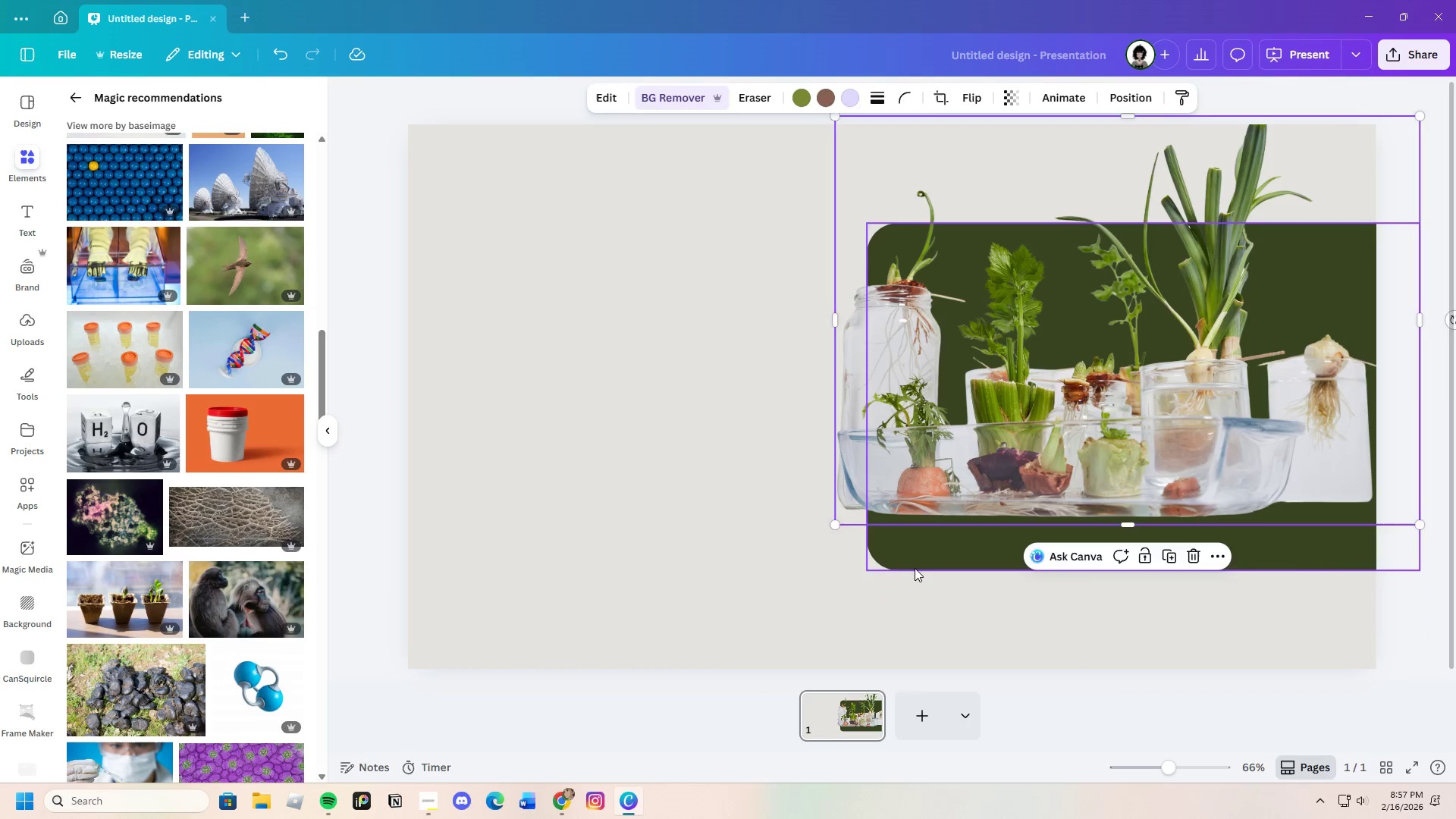 
left_click_drag(start_coordinate=[915, 566], to_coordinate=[915, 615])
 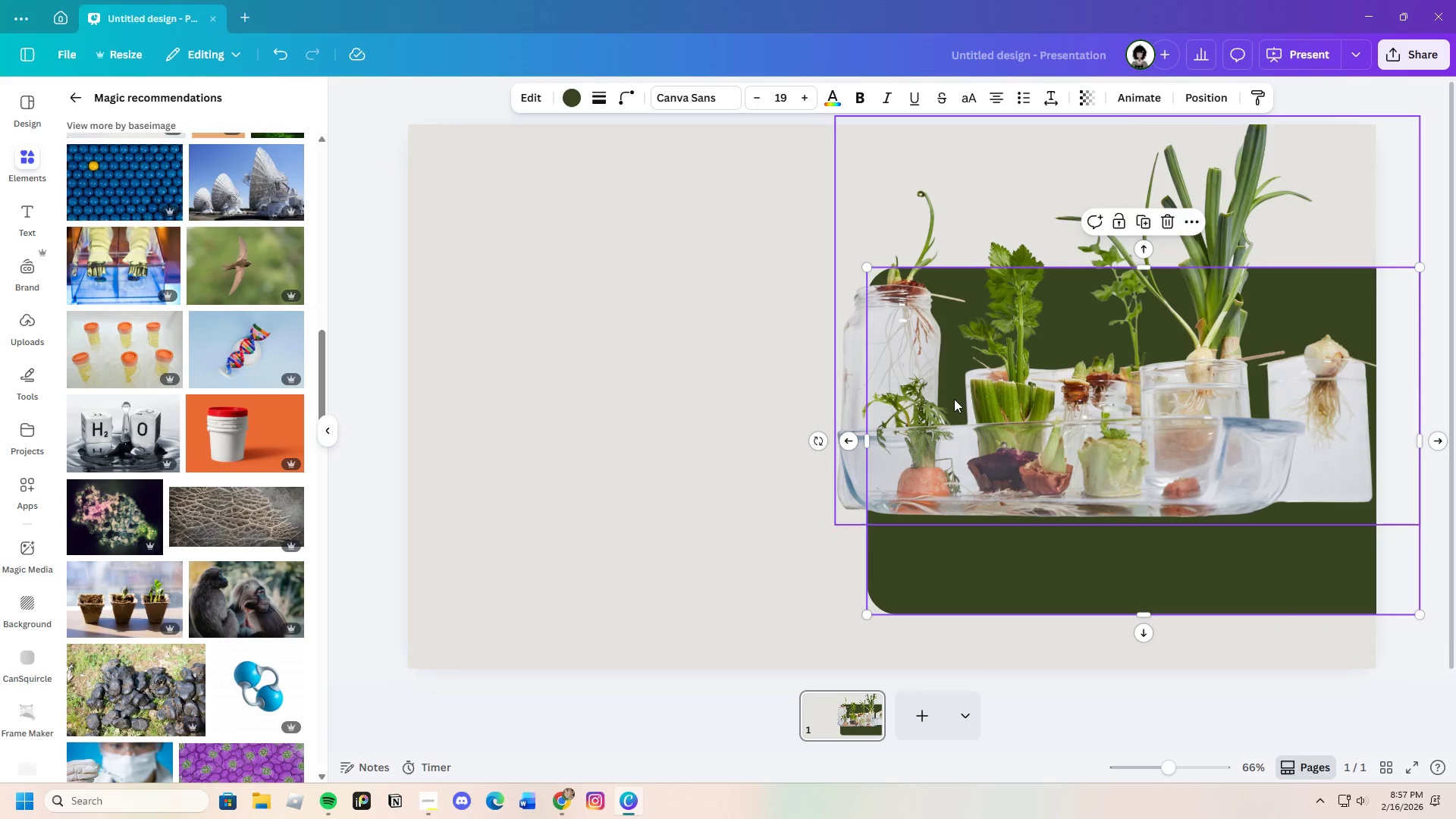 
left_click([955, 391])
 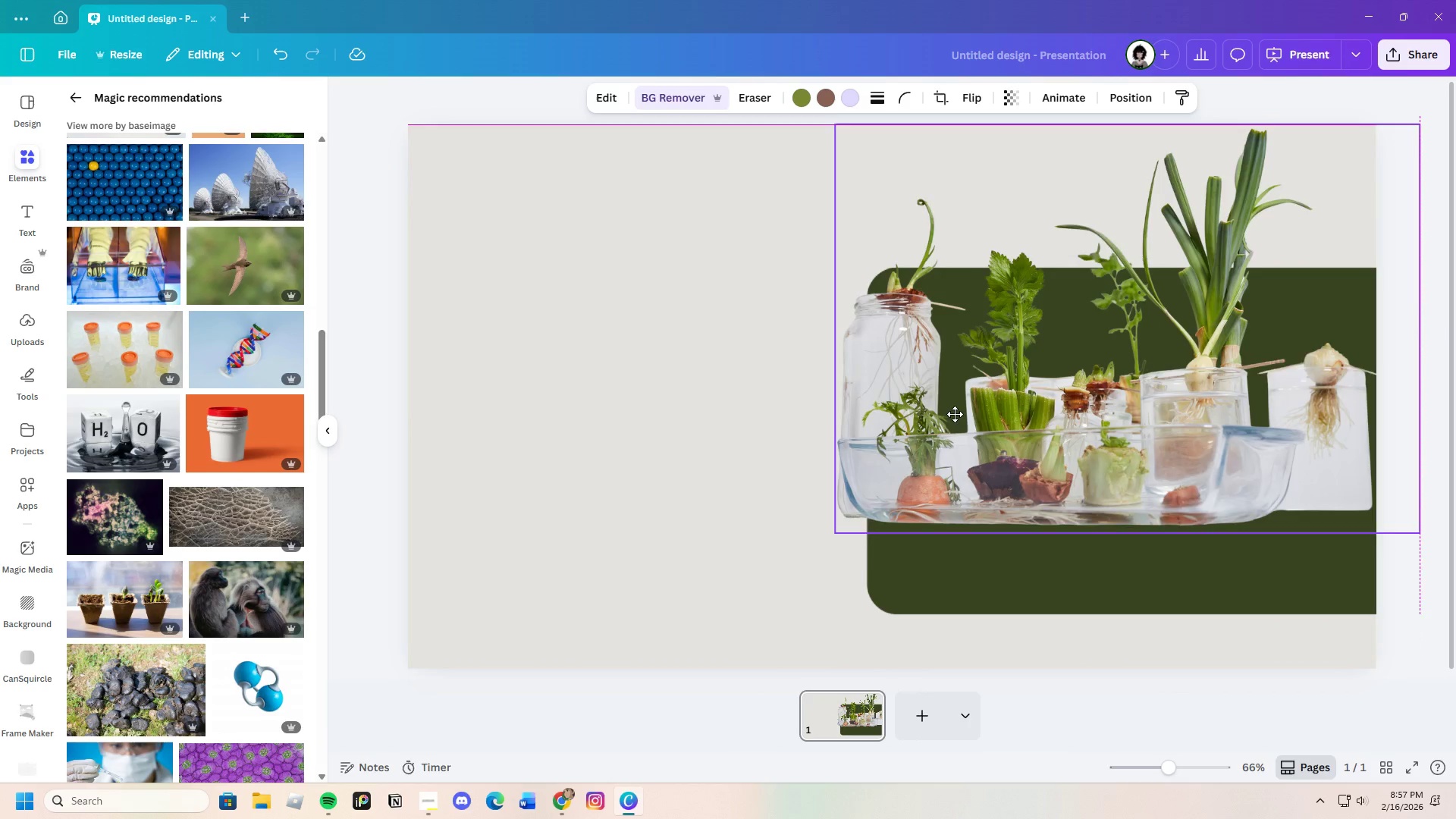 
left_click_drag(start_coordinate=[954, 395], to_coordinate=[974, 472])
 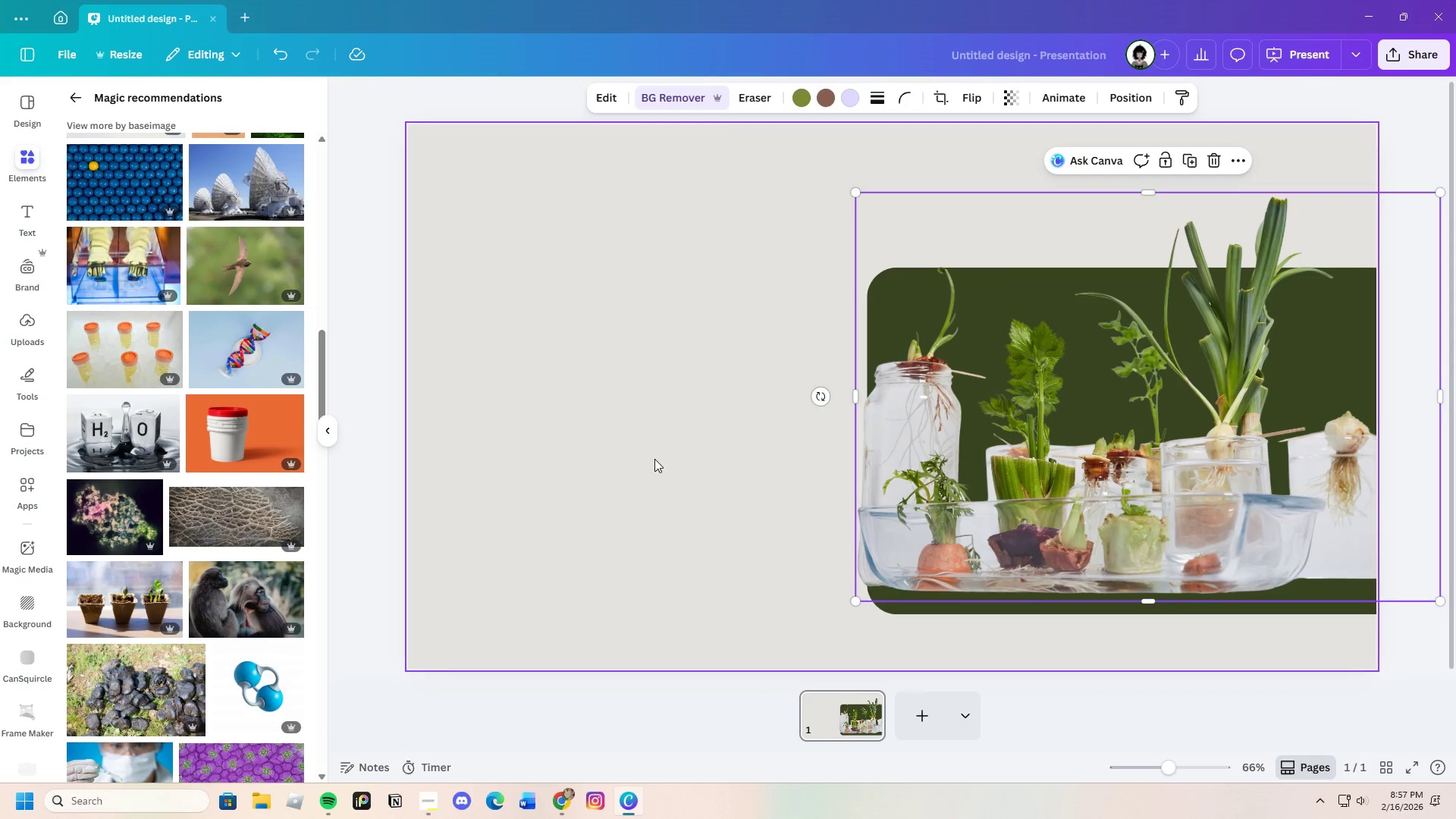 
left_click([654, 459])
 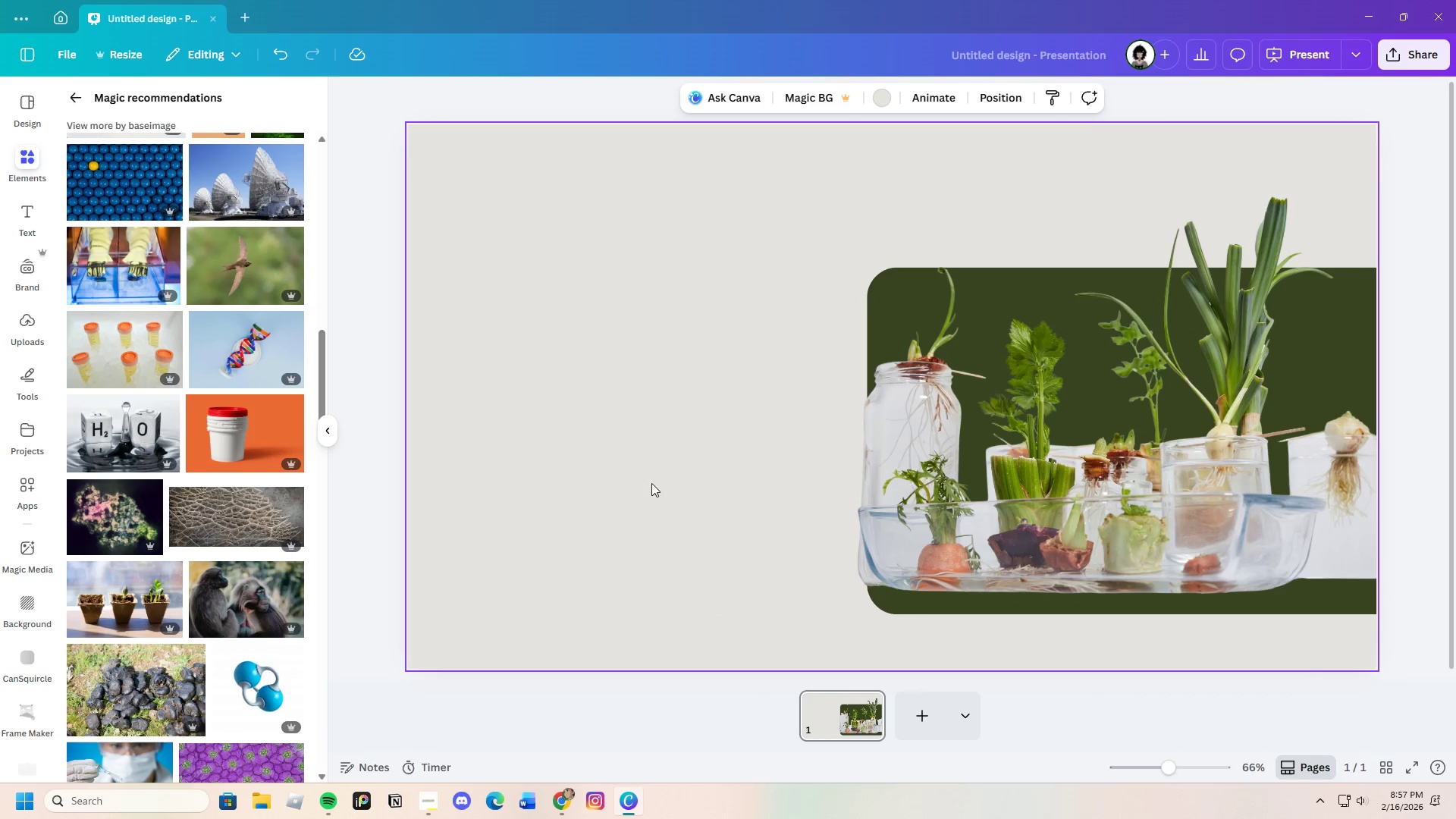 
left_click_drag(start_coordinate=[1034, 510], to_coordinate=[1036, 533])
 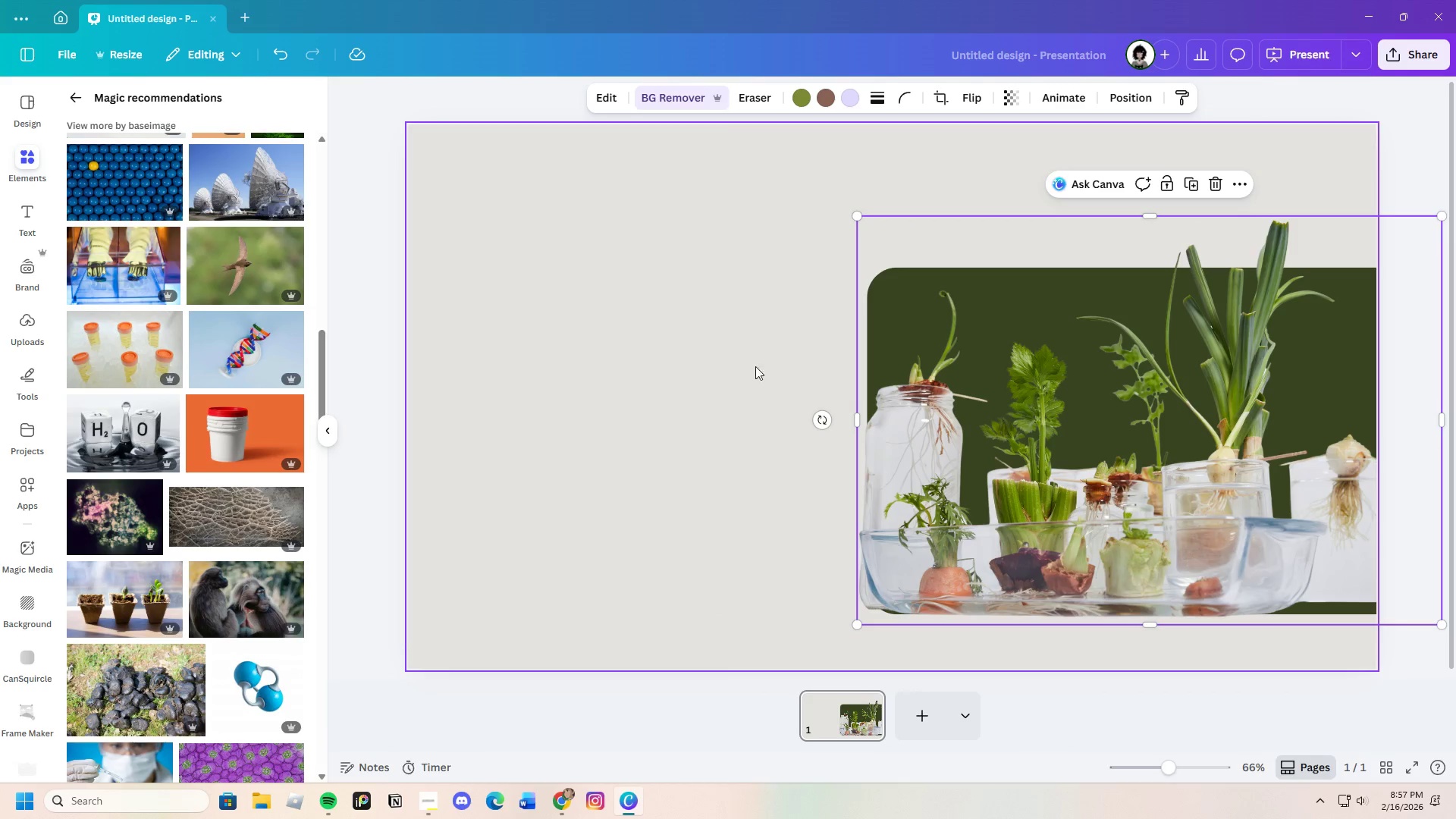 
left_click([747, 366])
 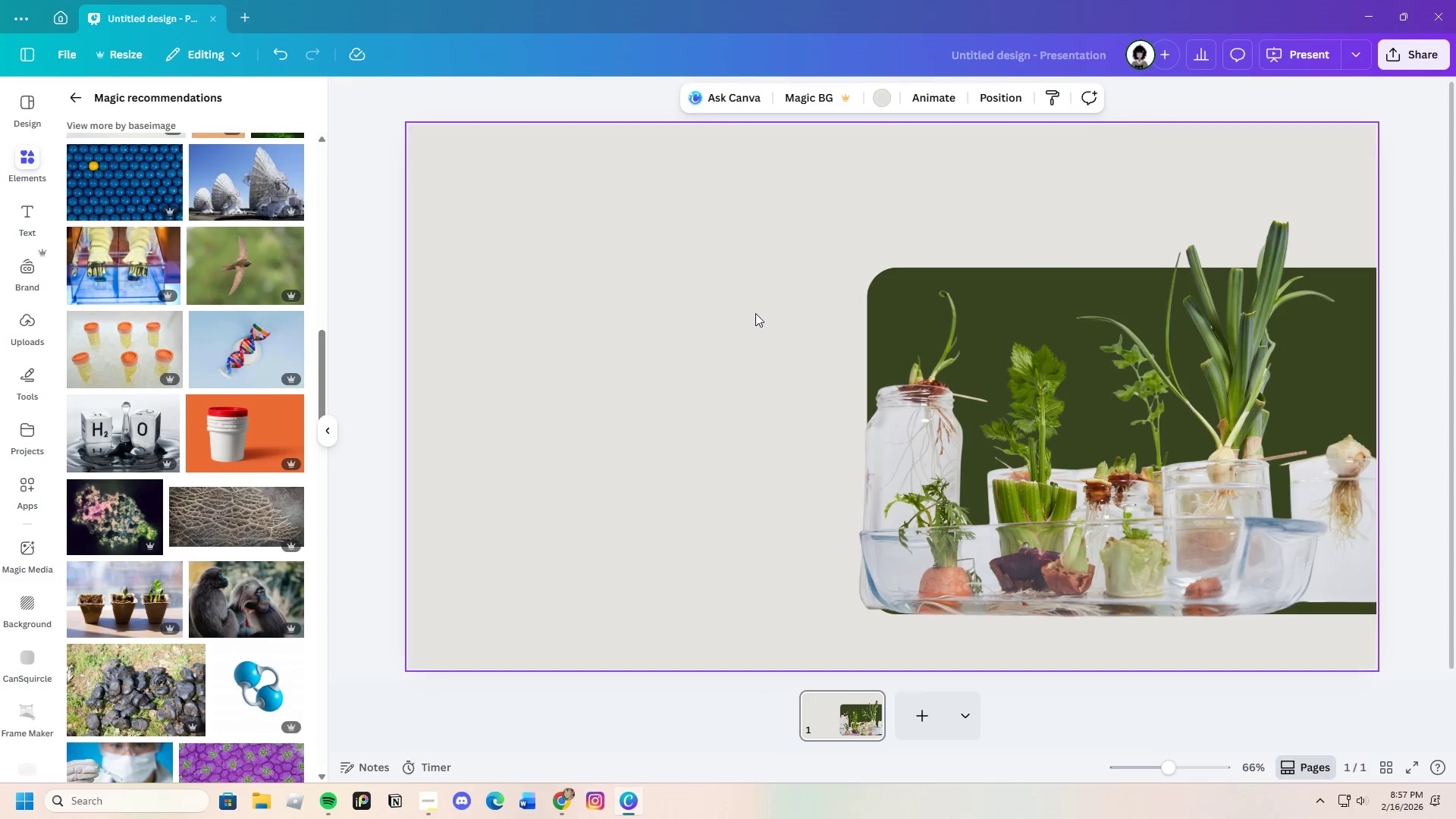 
left_click_drag(start_coordinate=[983, 391], to_coordinate=[571, 279])
 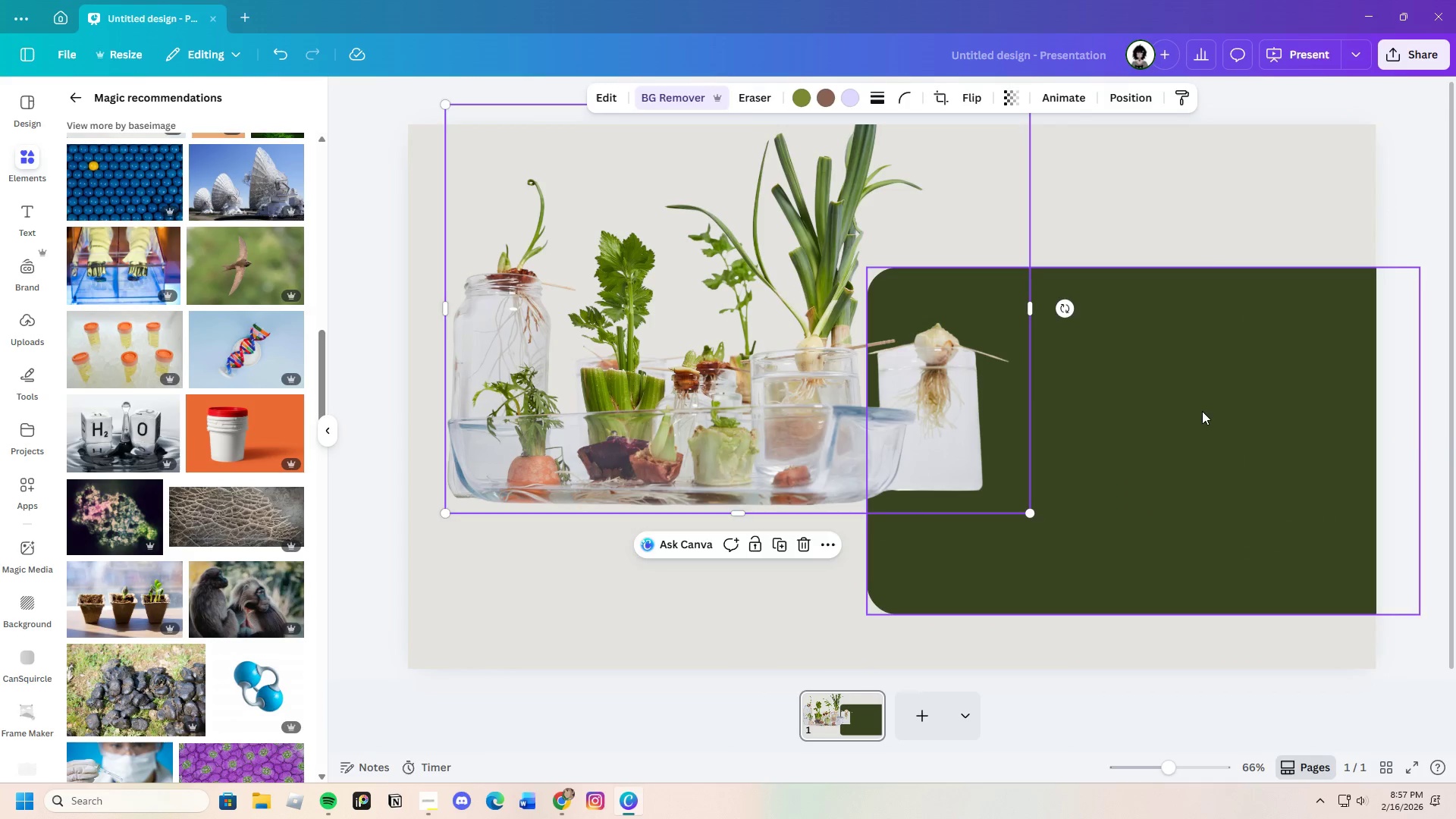 
left_click_drag(start_coordinate=[1203, 411], to_coordinate=[1201, 369])
 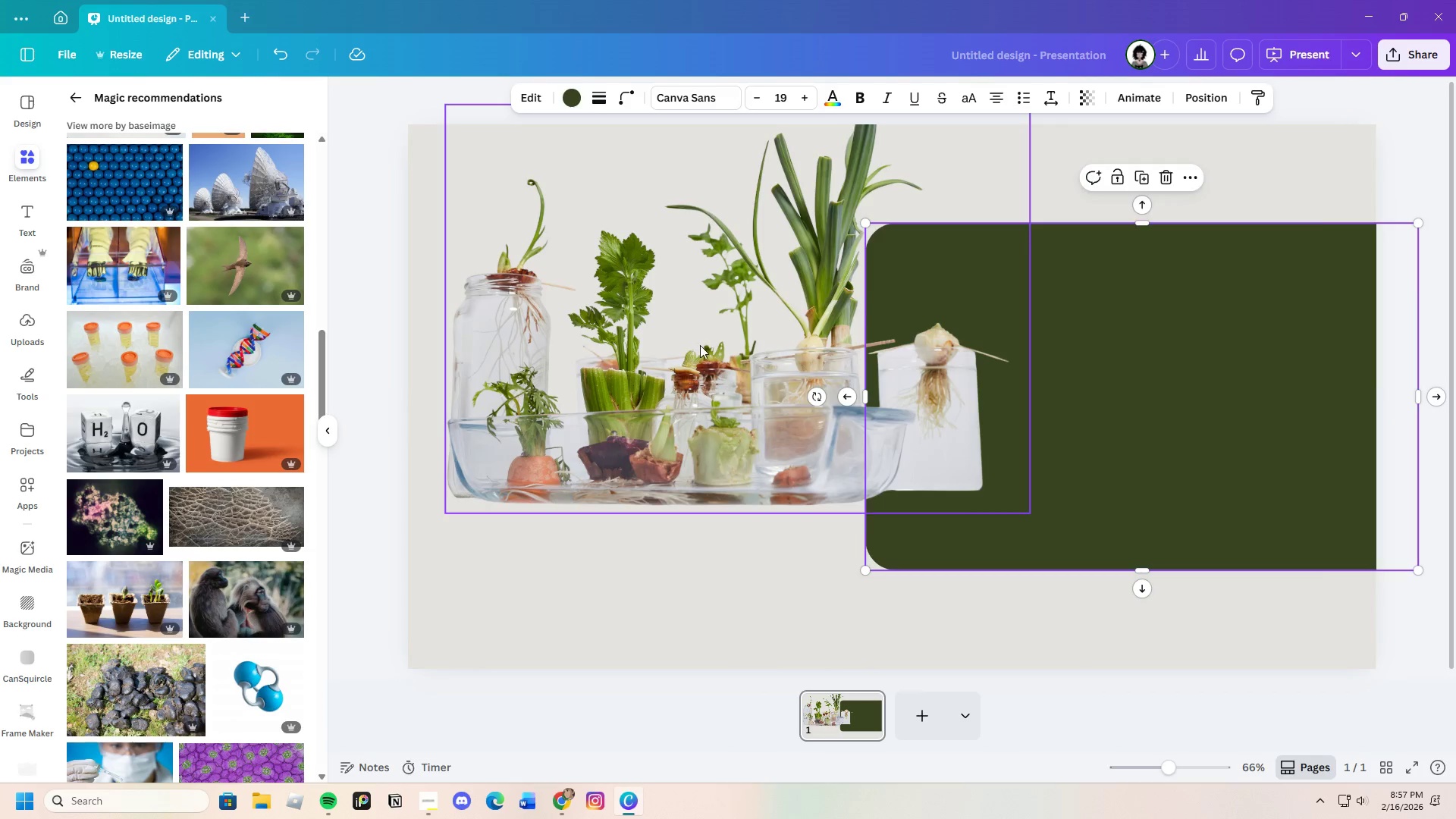 
left_click_drag(start_coordinate=[695, 345], to_coordinate=[1050, 413])
 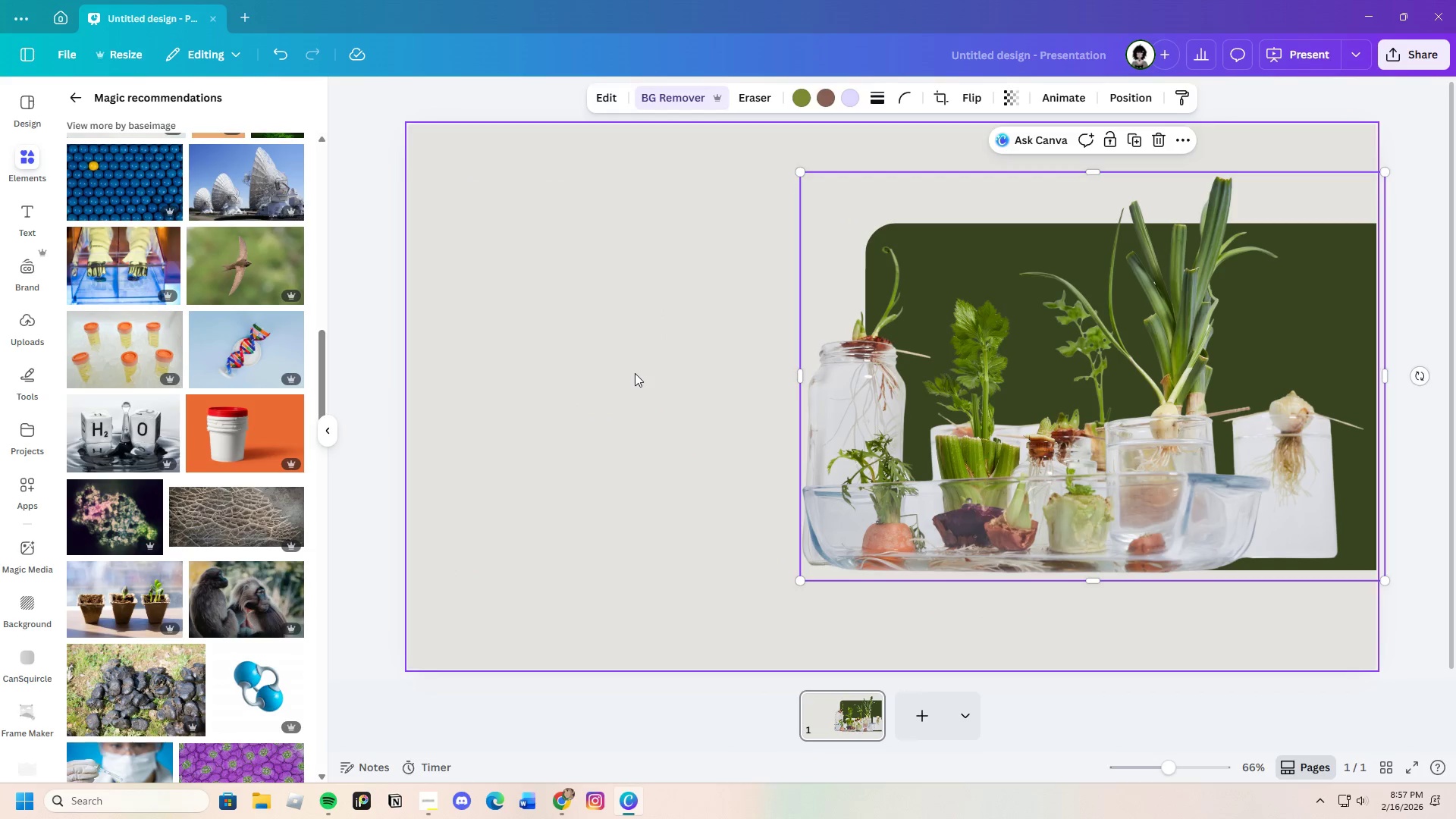 
left_click([635, 373])
 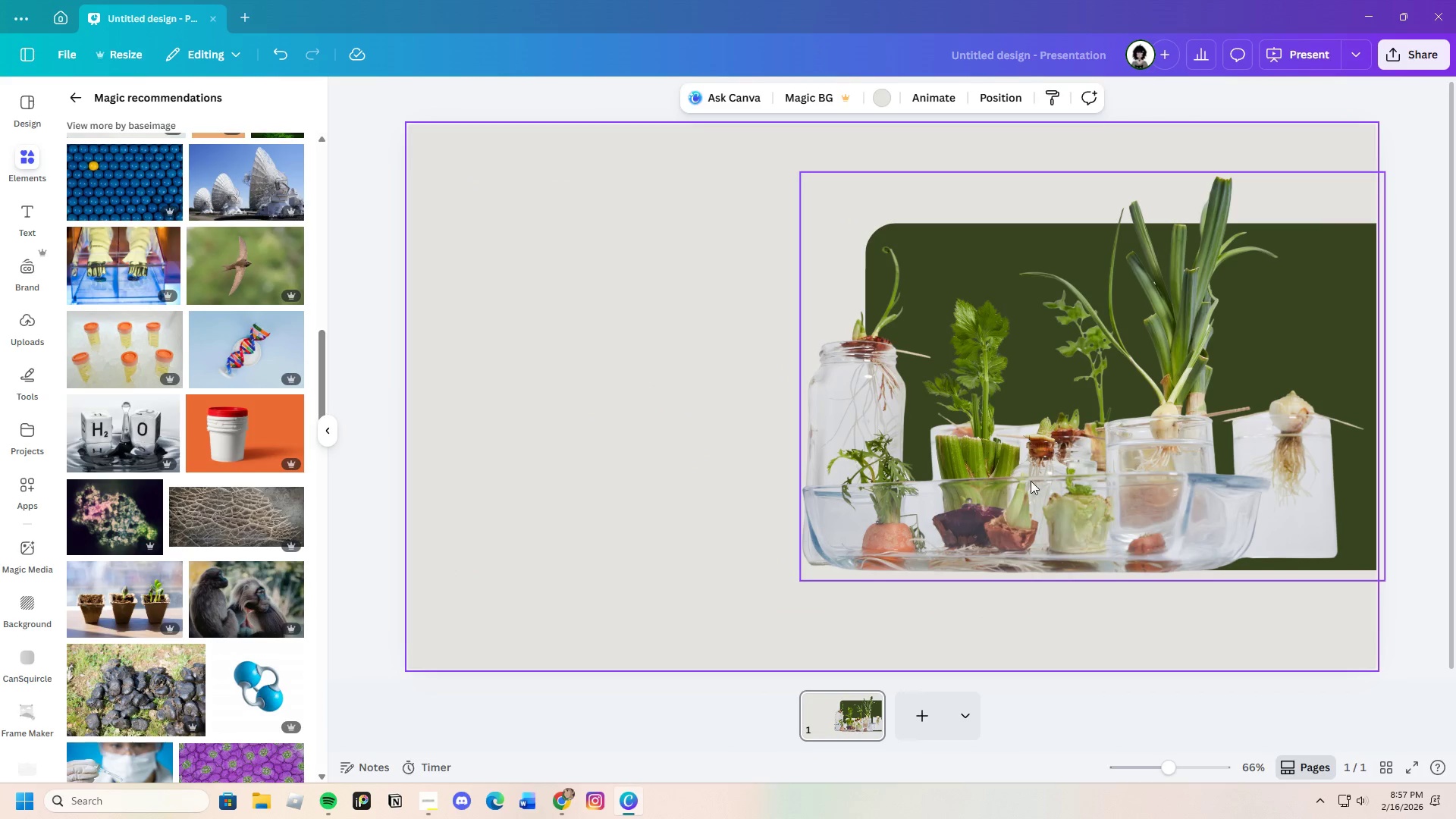 
left_click_drag(start_coordinate=[1034, 481], to_coordinate=[1101, 505])
 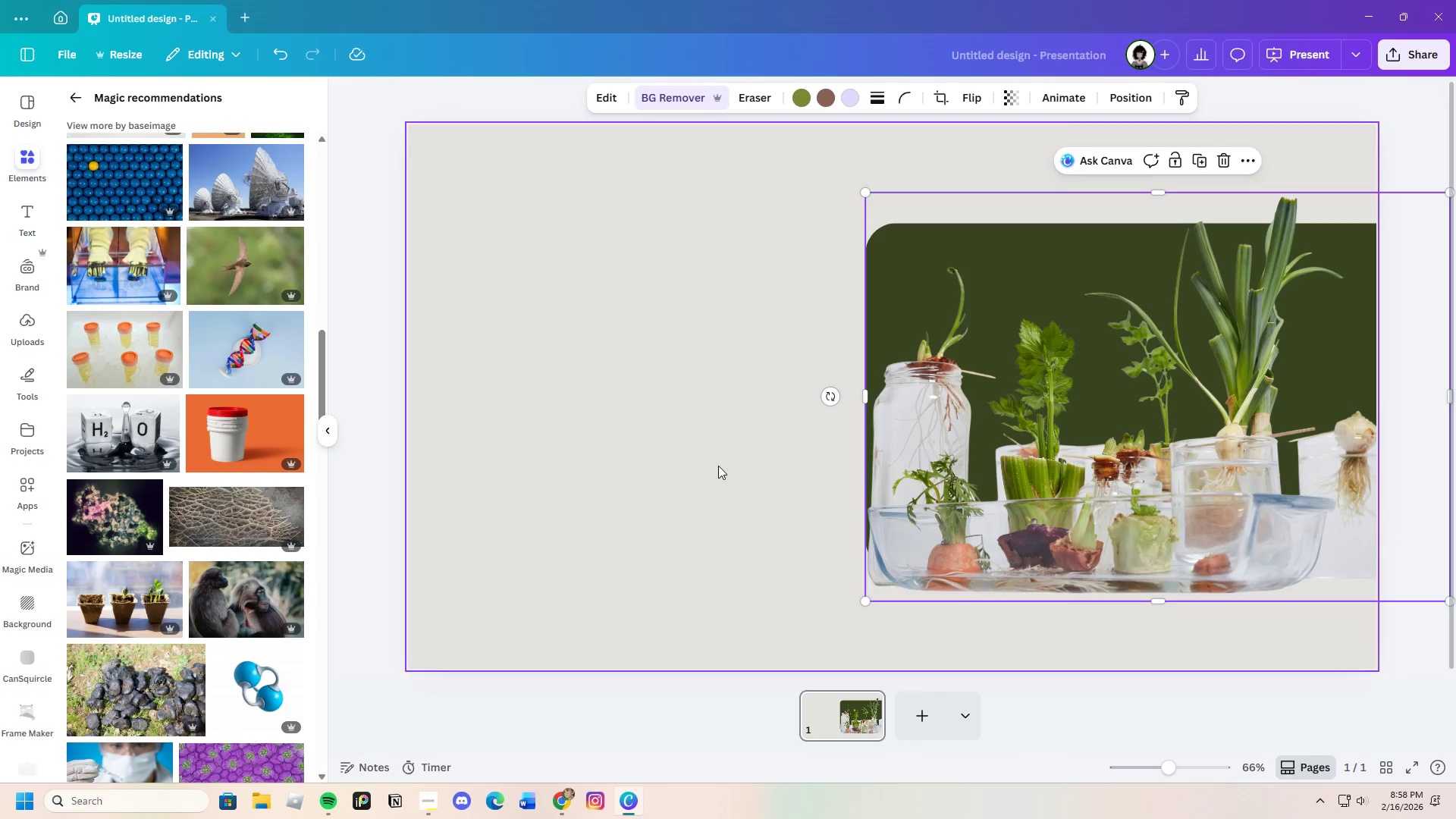 
left_click([718, 466])
 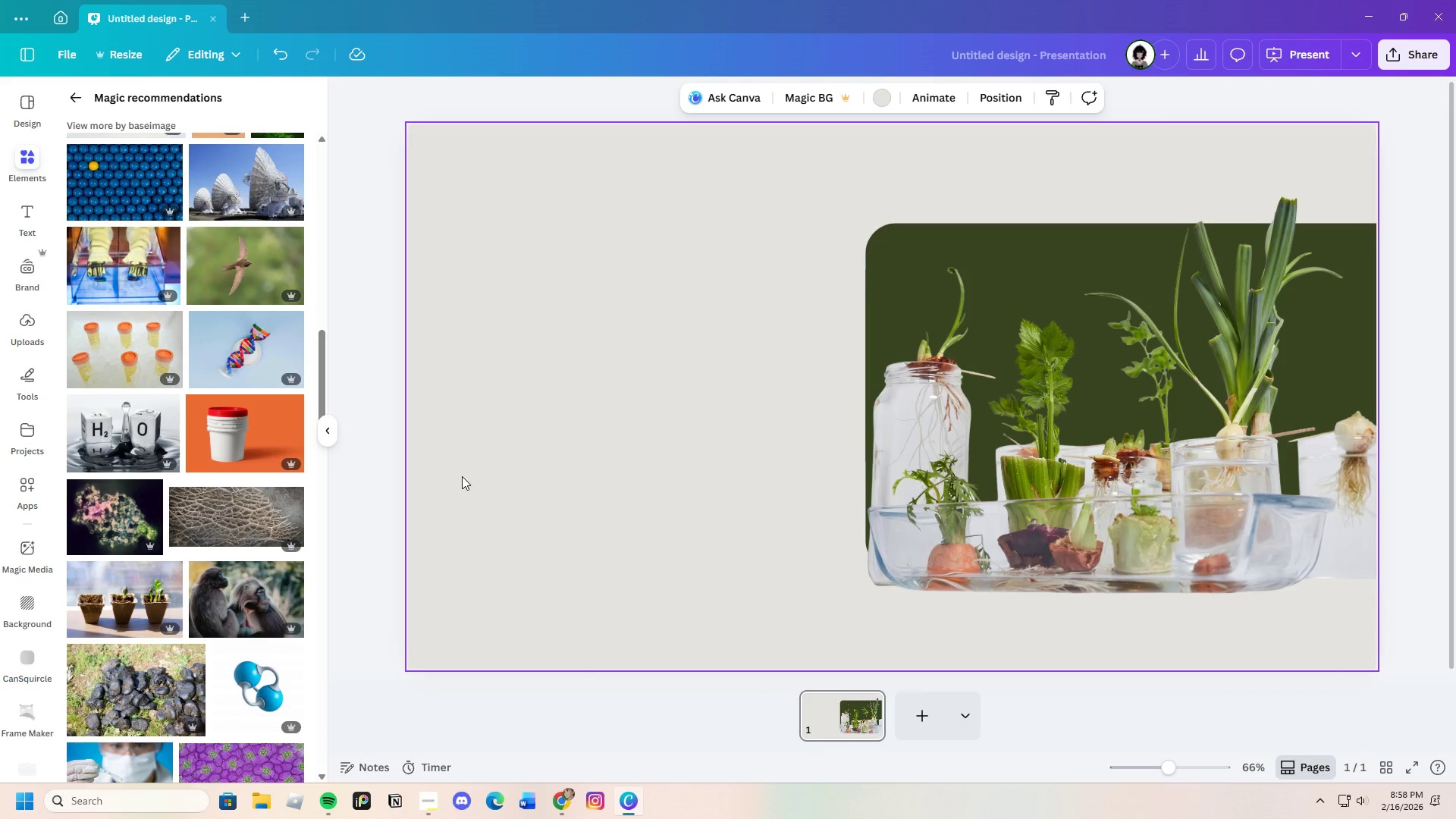 
scroll: coordinate [457, 466], scroll_direction: up, amount: 2.0
 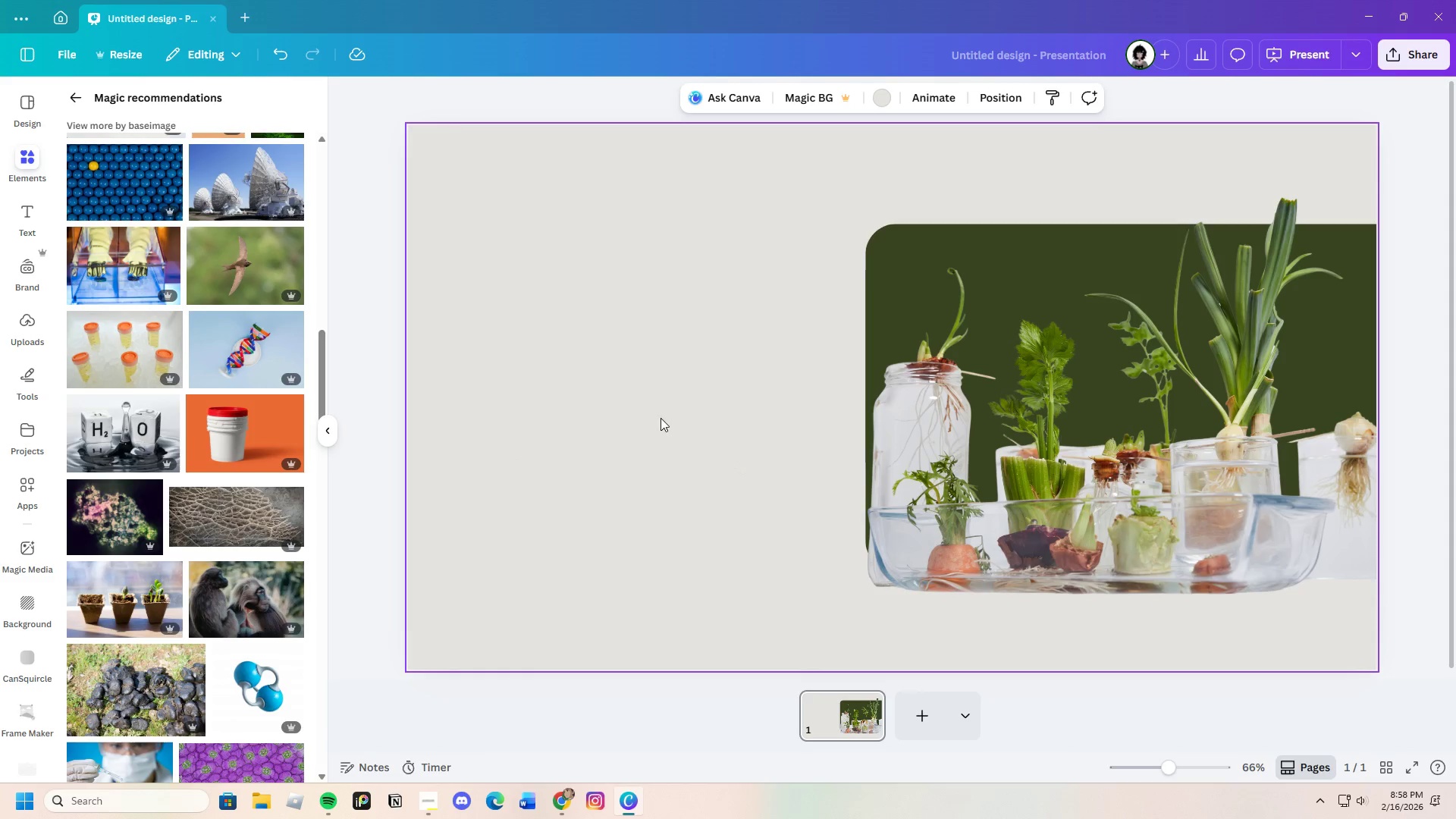 
left_click_drag(start_coordinate=[1031, 522], to_coordinate=[1018, 526])
 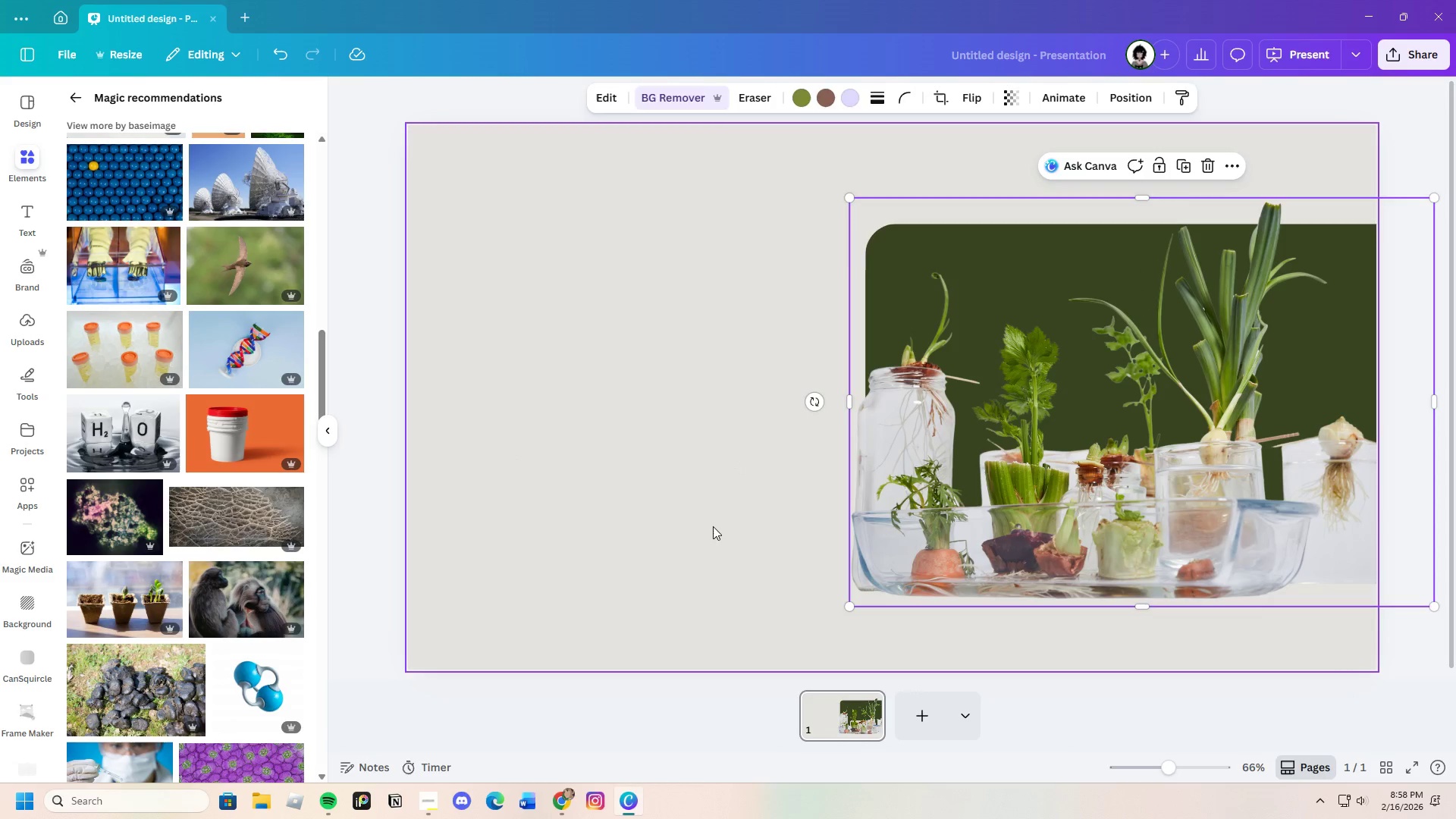 
left_click([712, 526])
 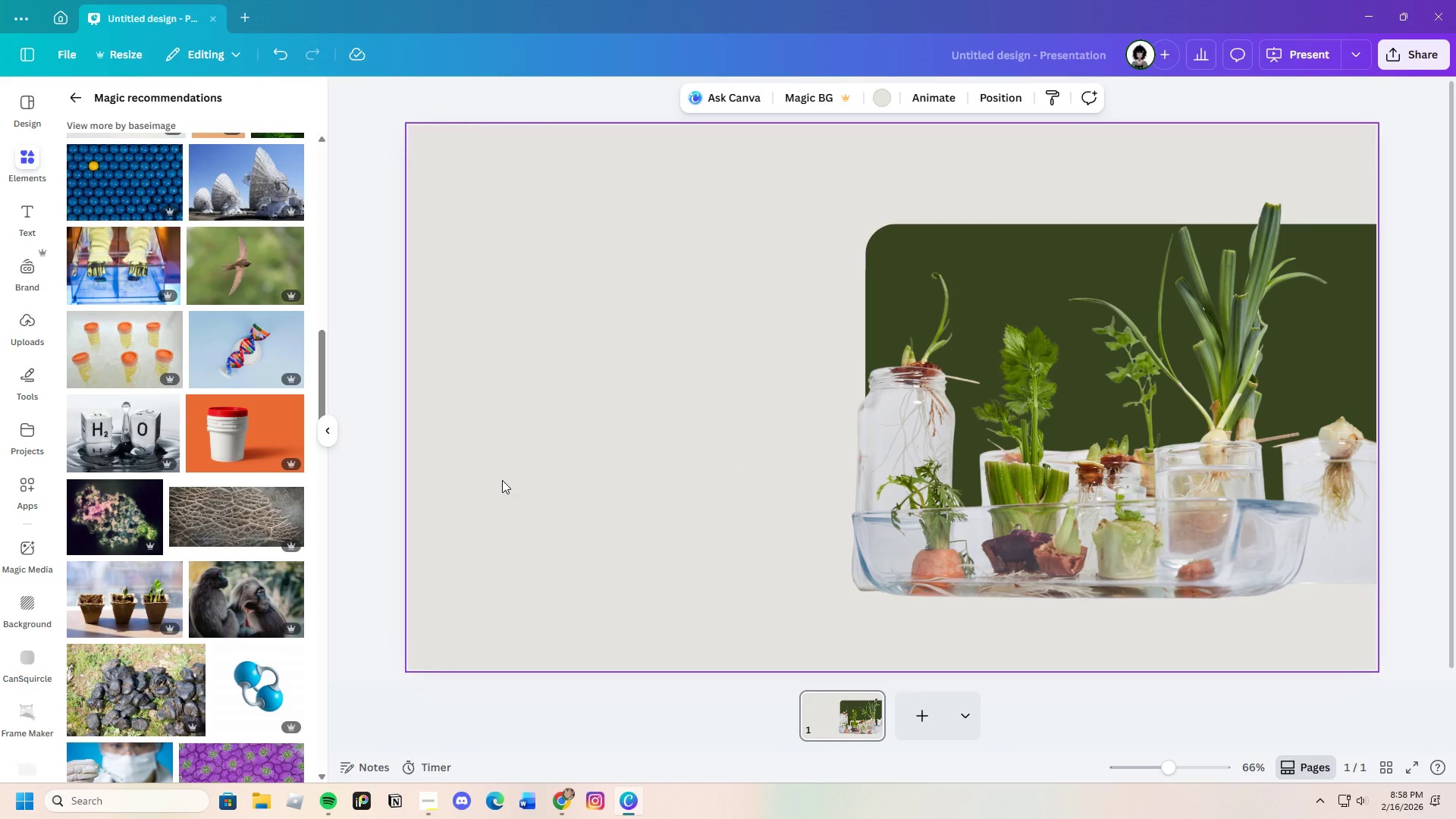 
wait(10.88)
 